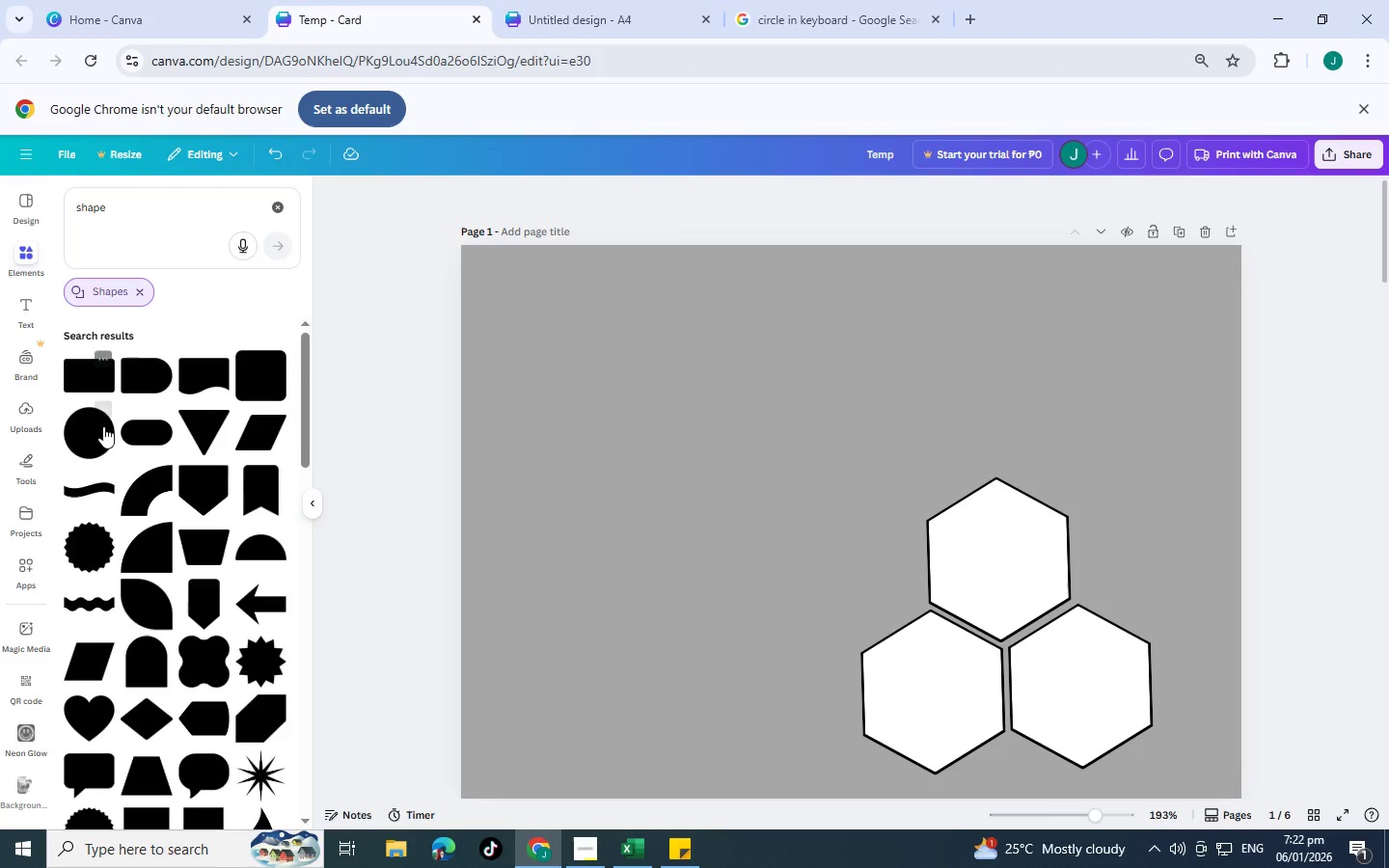 
left_click([94, 434])
 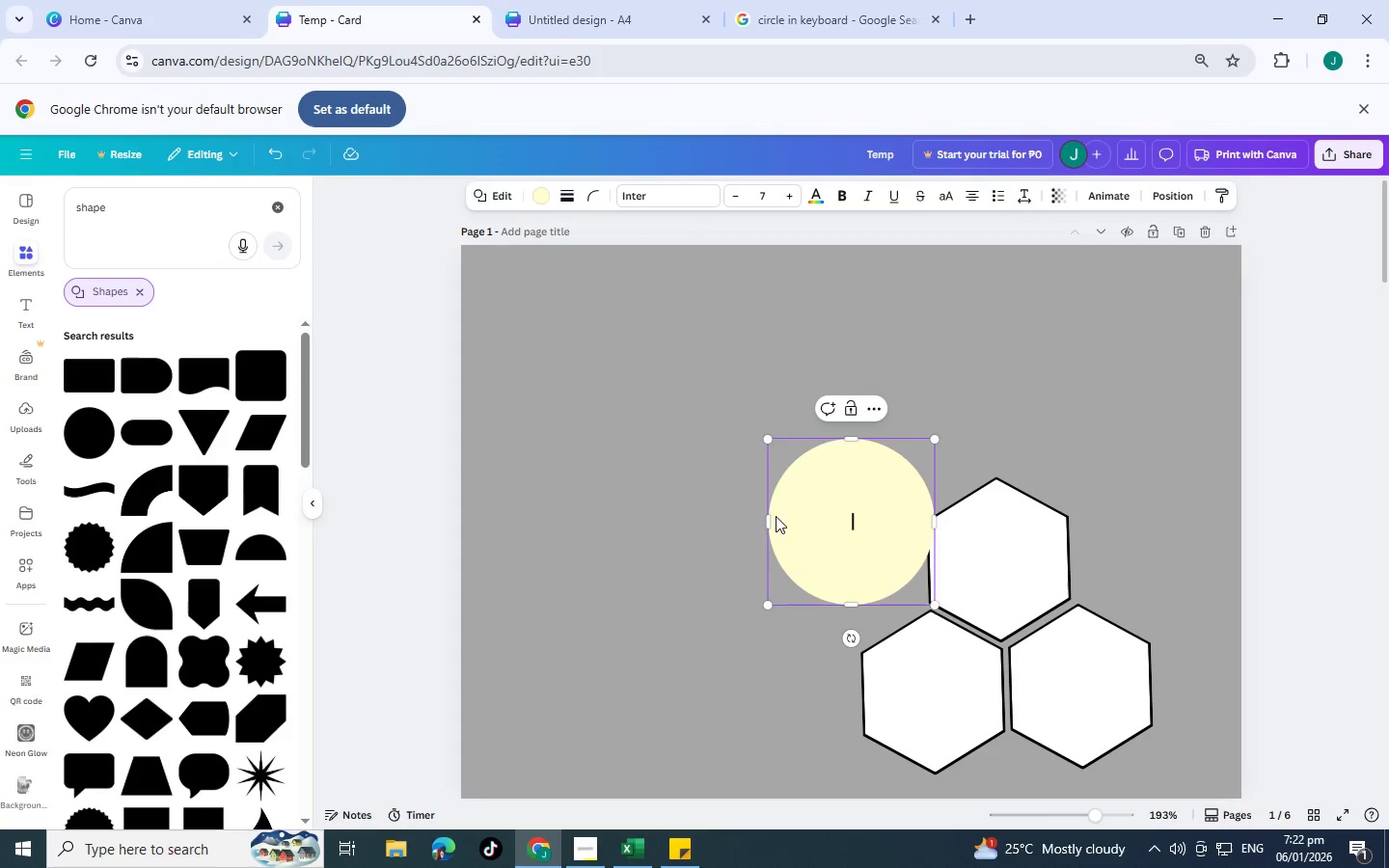 
left_click_drag(start_coordinate=[764, 520], to_coordinate=[715, 523])
 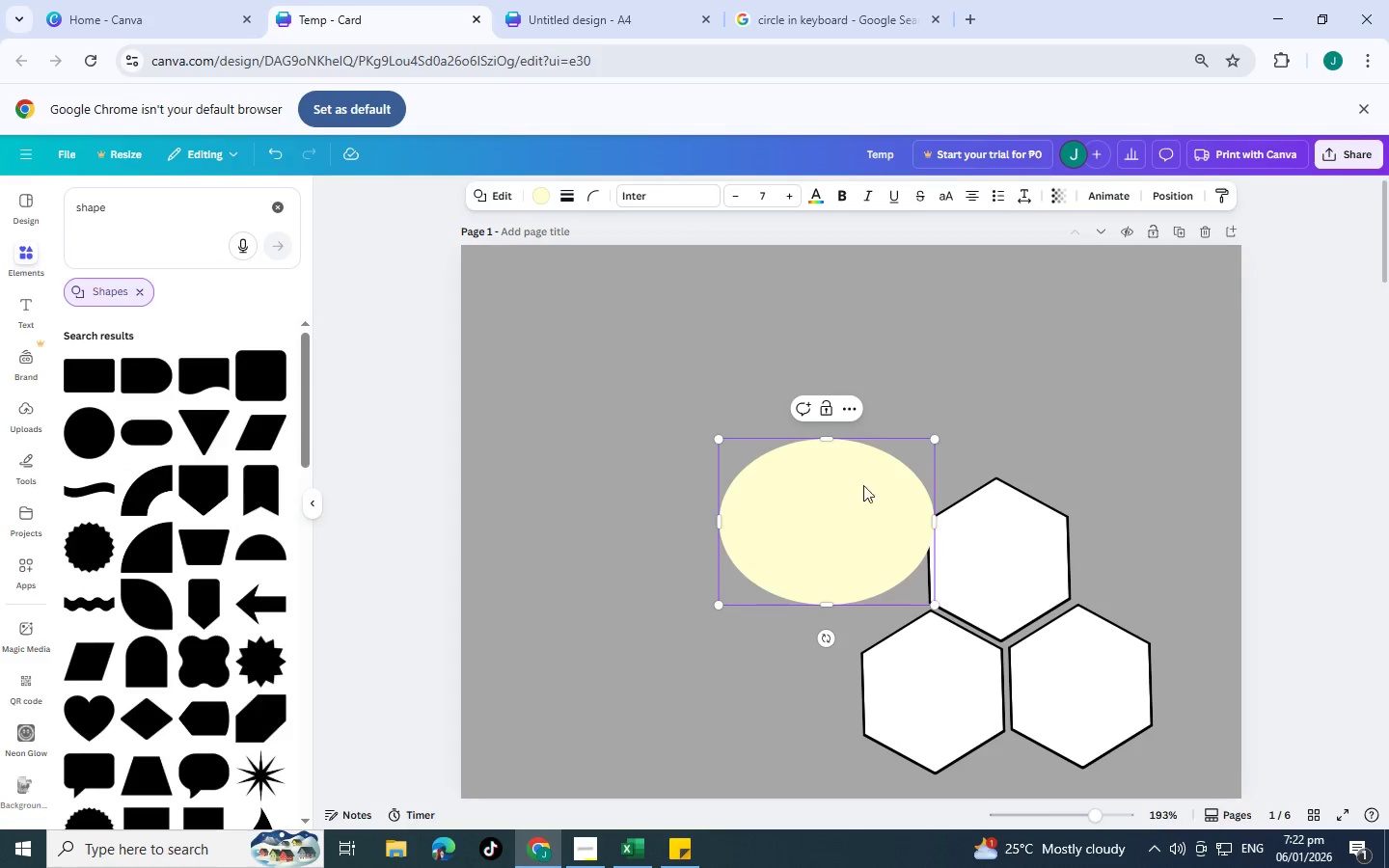 
left_click_drag(start_coordinate=[876, 505], to_coordinate=[752, 425])
 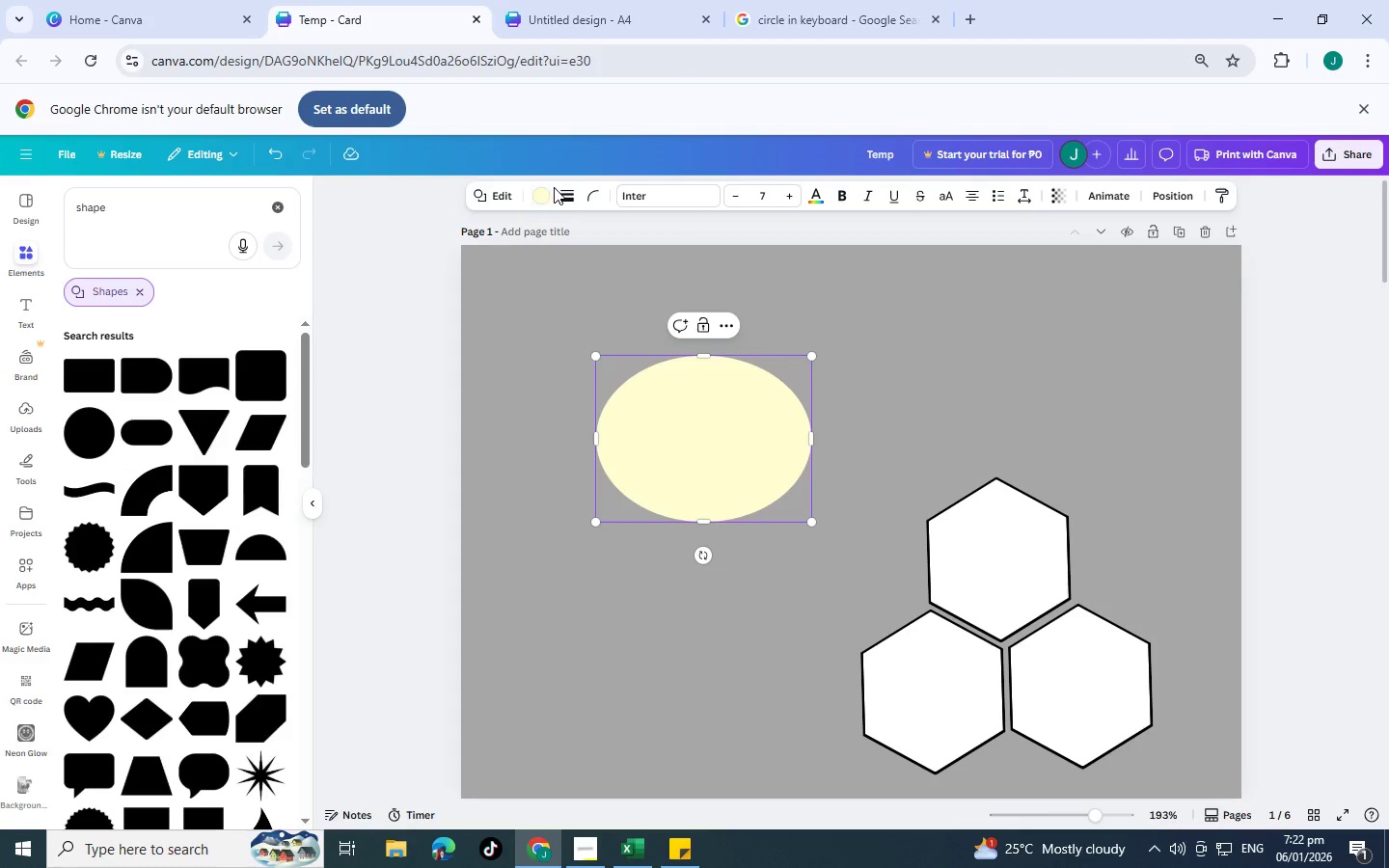 
left_click([544, 184])
 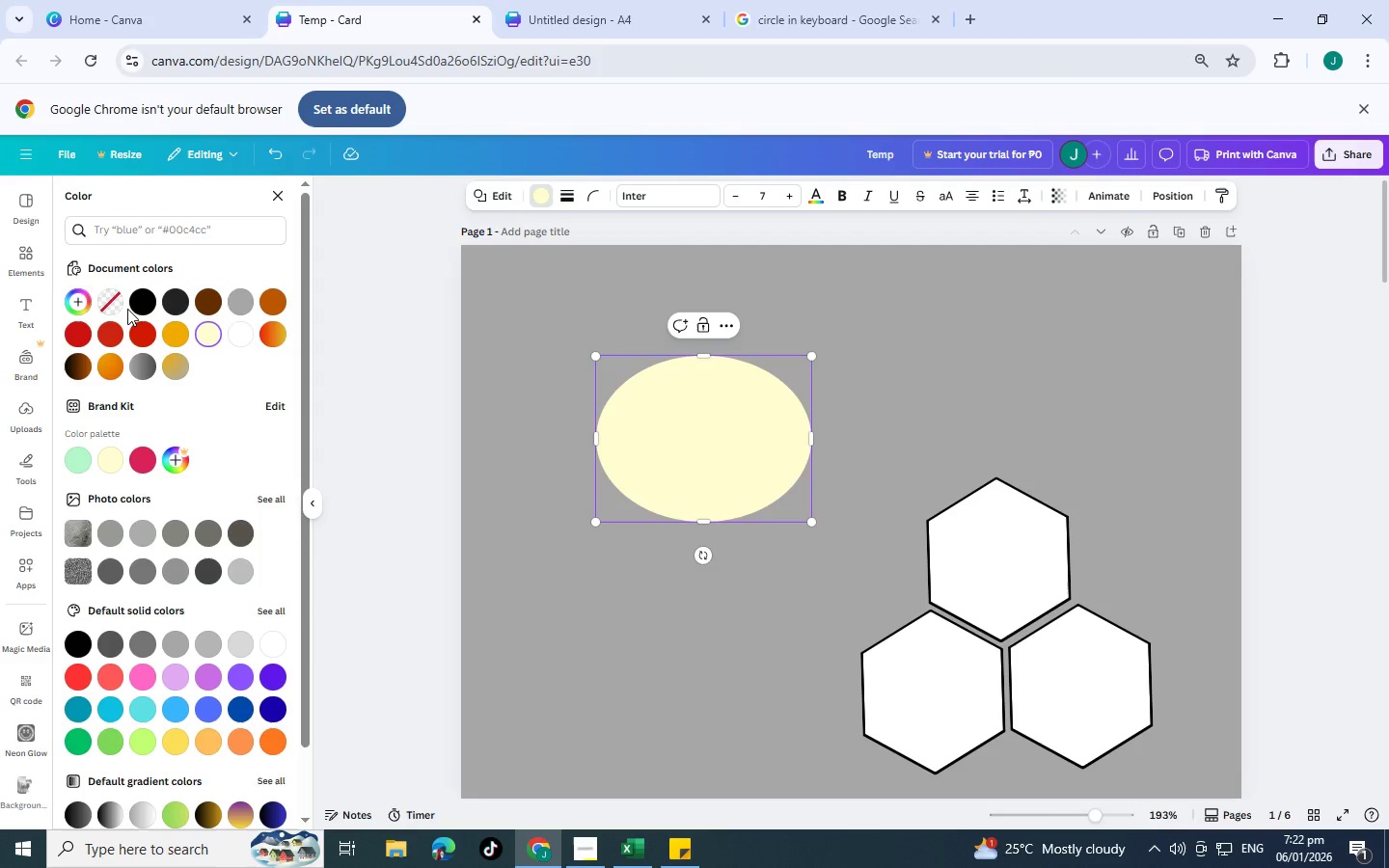 
left_click([141, 306])
 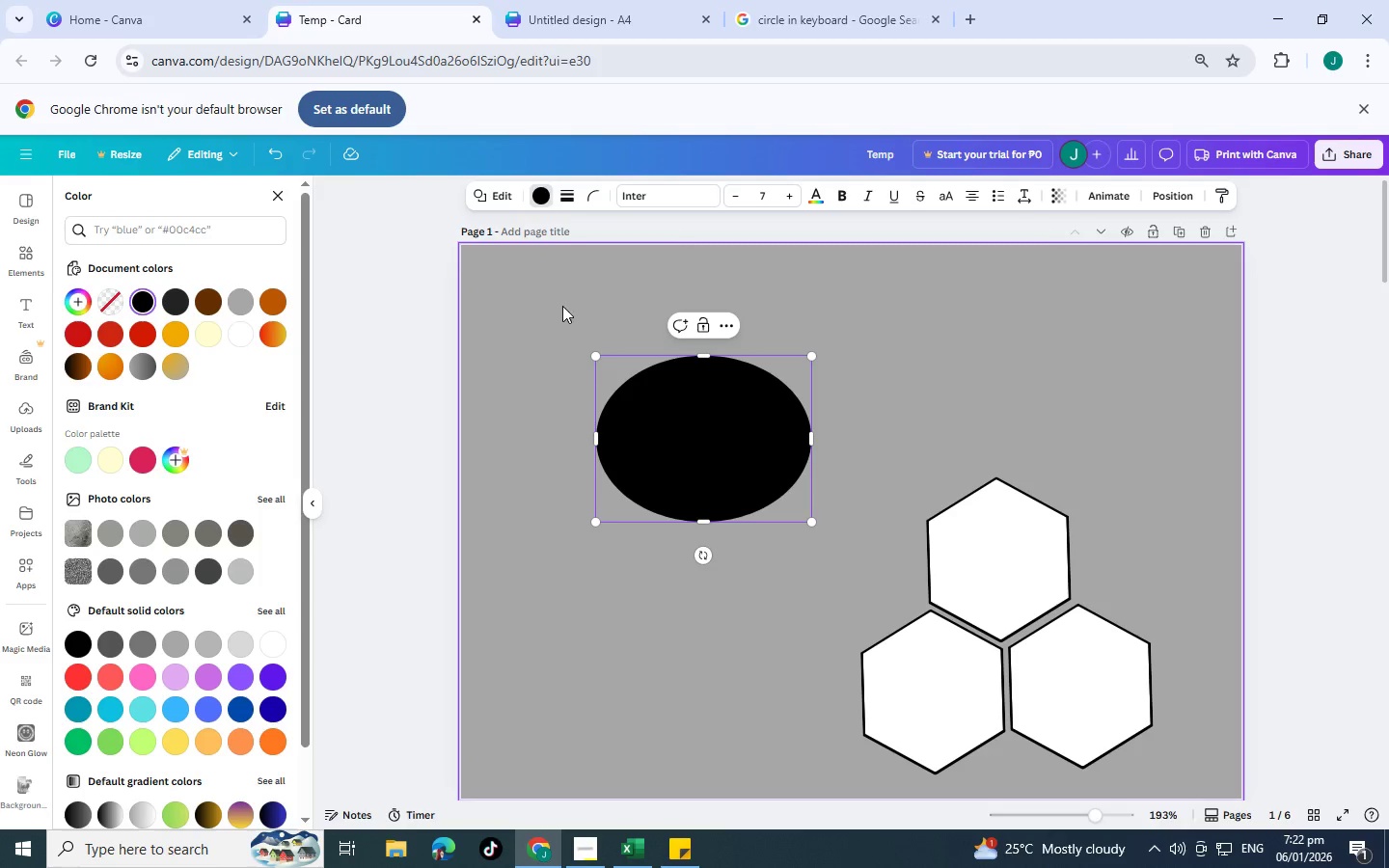 
key(Control+C)
 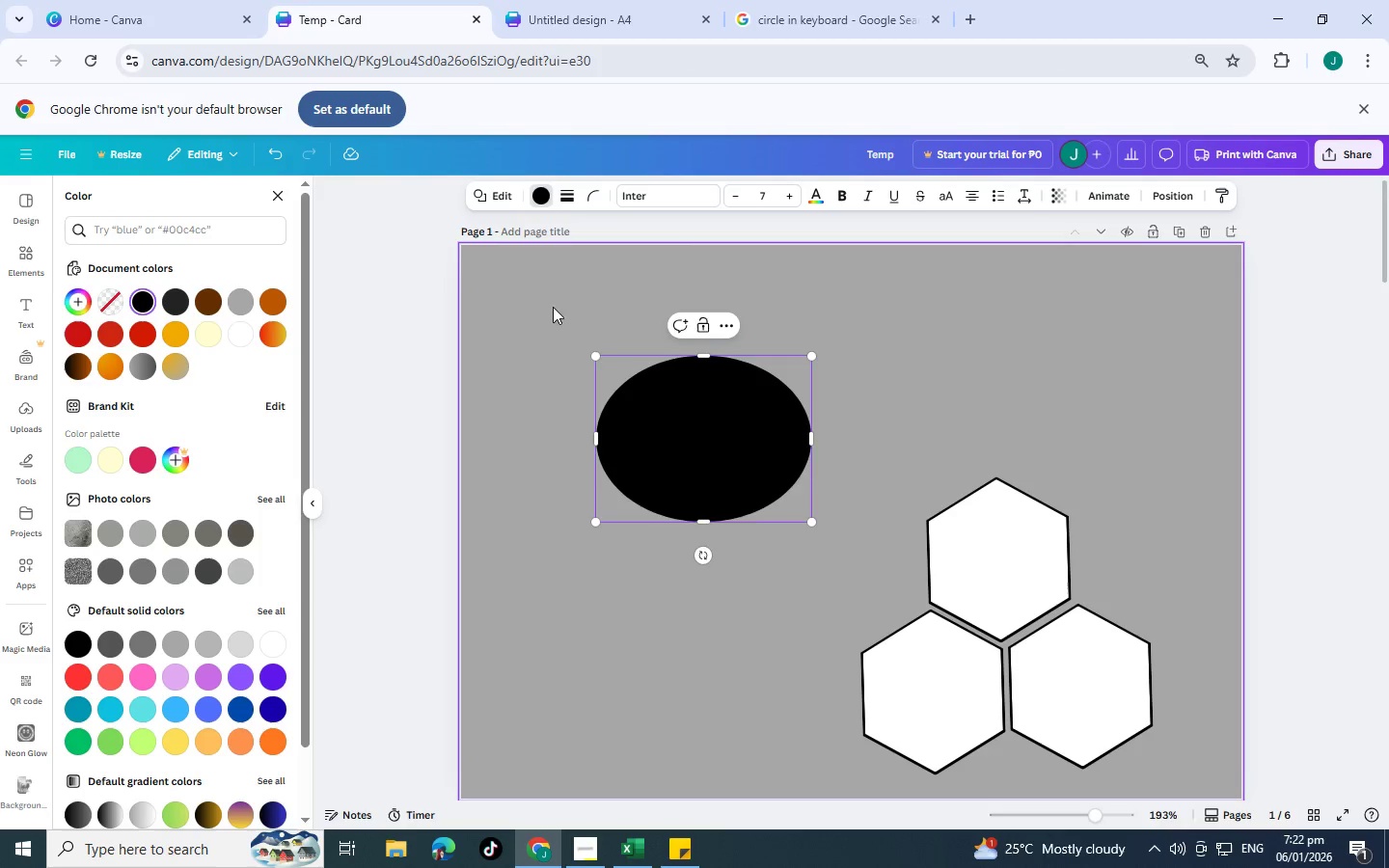 
key(Control+V)
 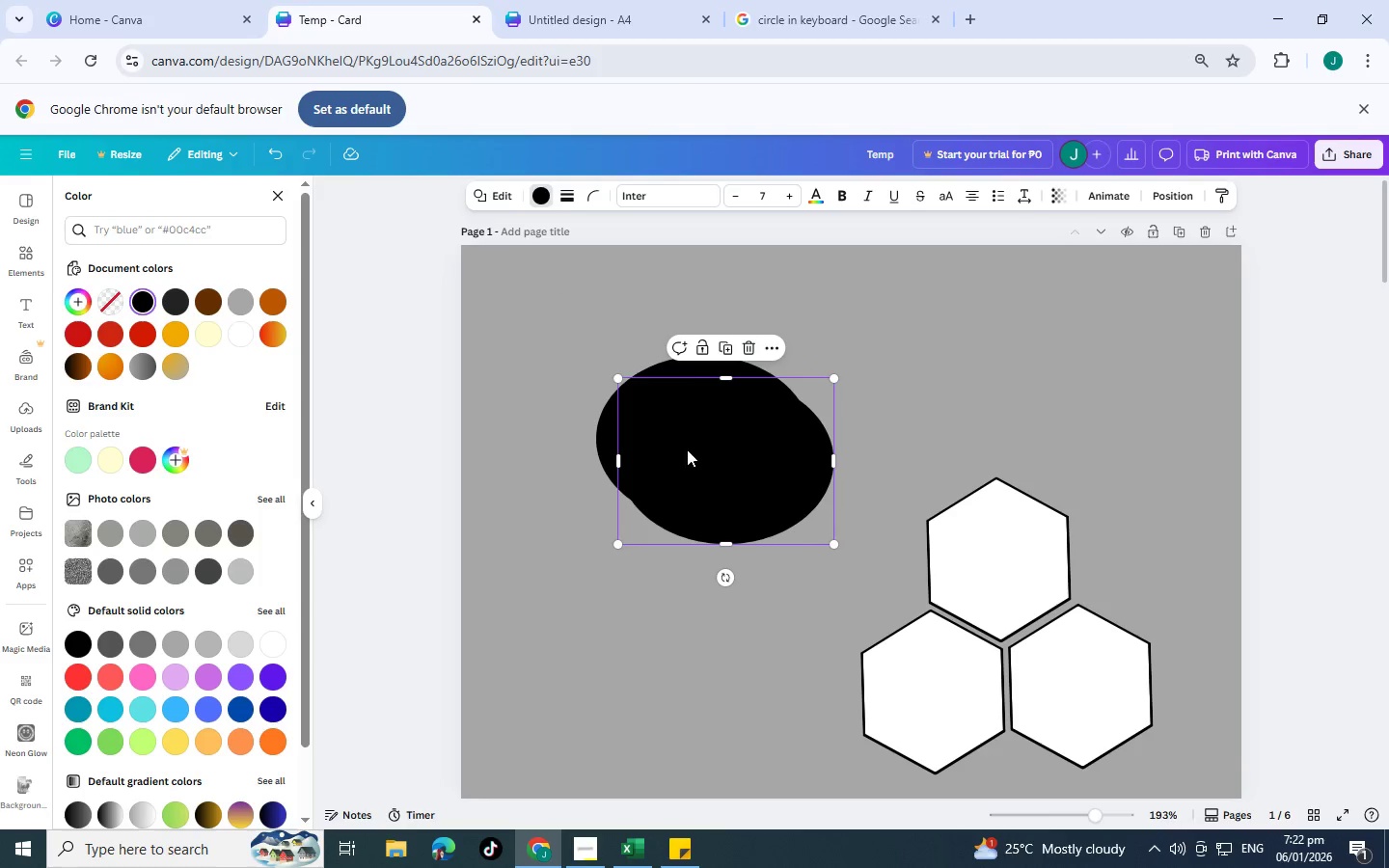 
left_click_drag(start_coordinate=[688, 451], to_coordinate=[678, 583])
 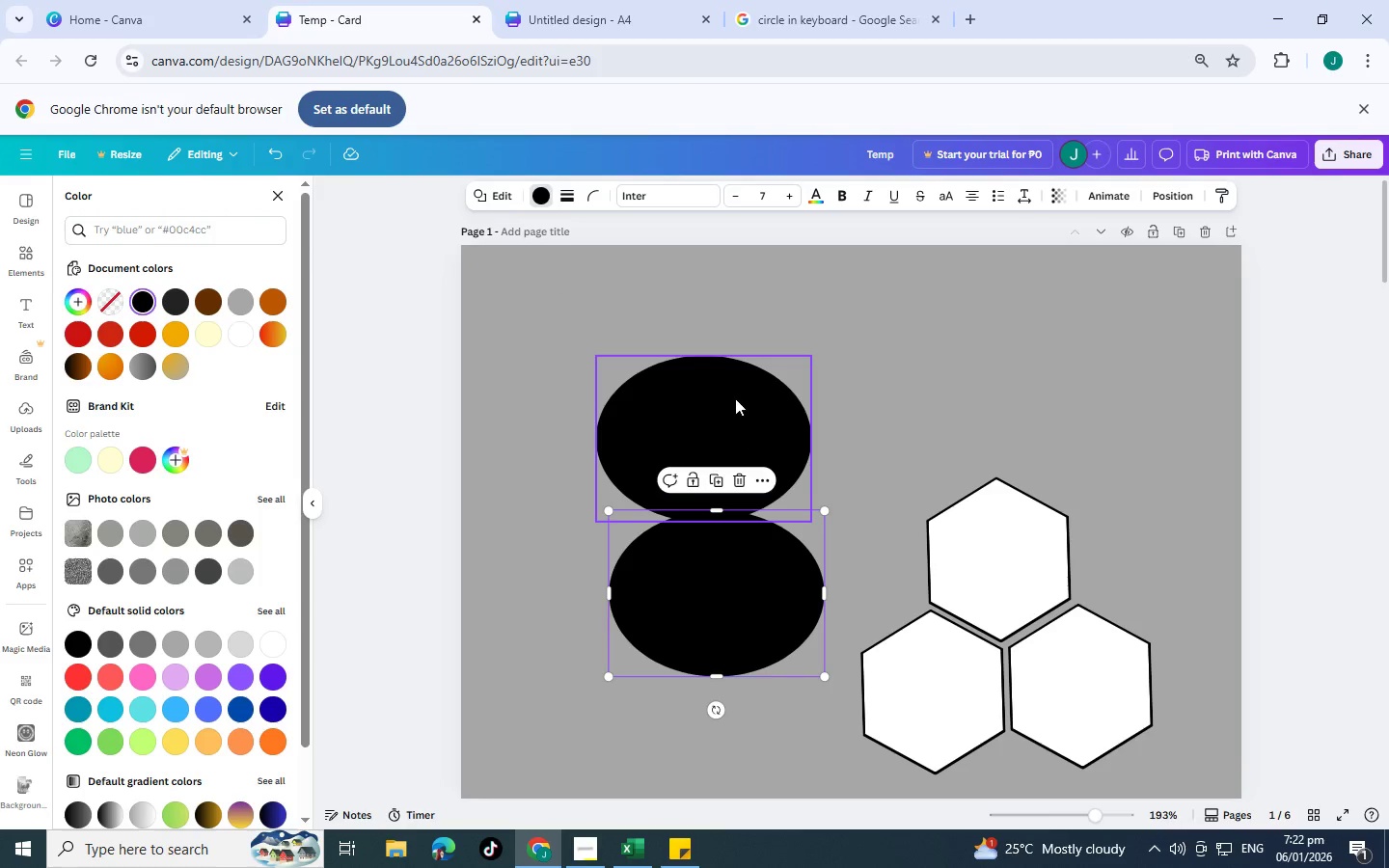 
left_click_drag(start_coordinate=[739, 575], to_coordinate=[718, 421])
 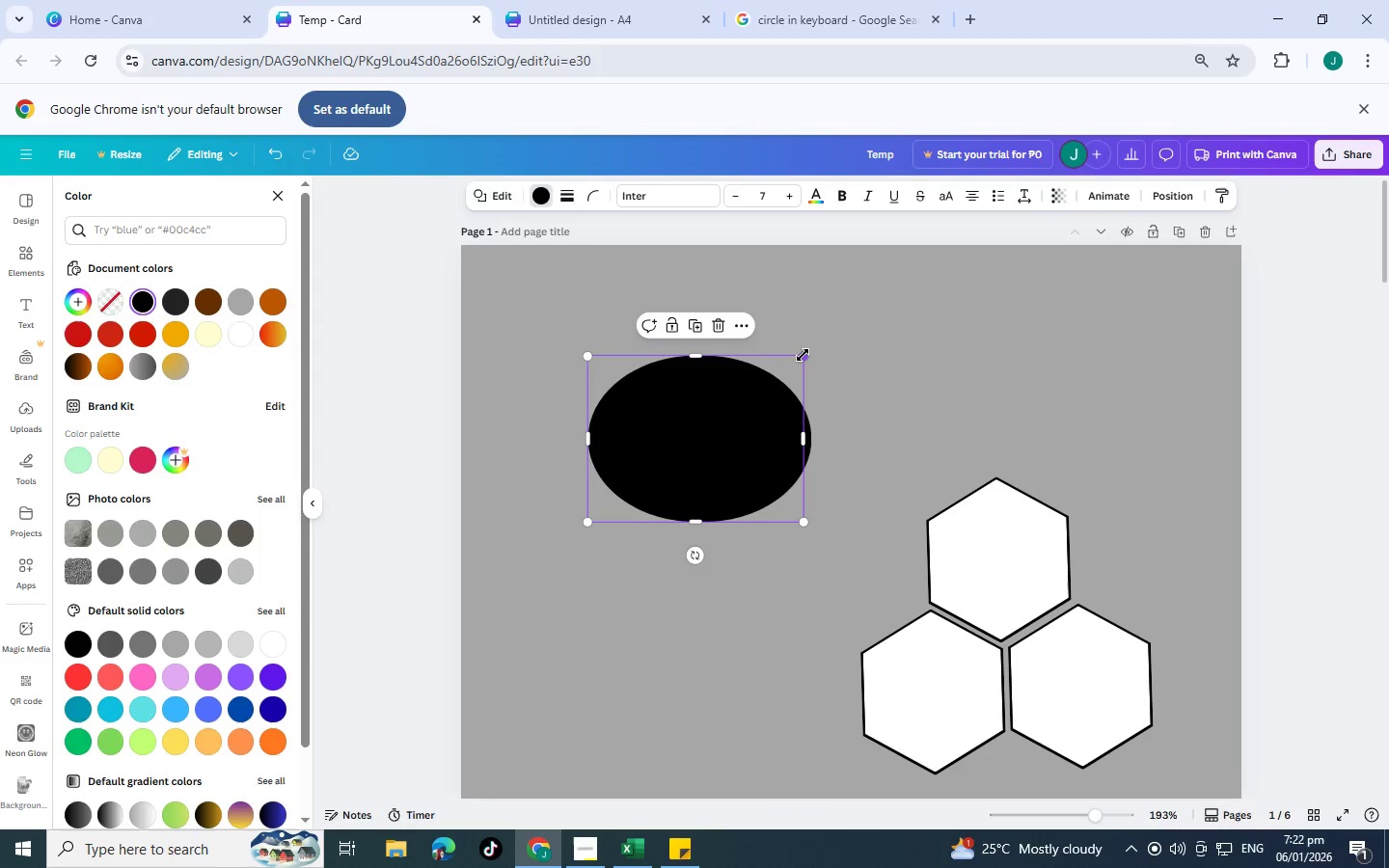 
left_click_drag(start_coordinate=[803, 354], to_coordinate=[784, 357])
 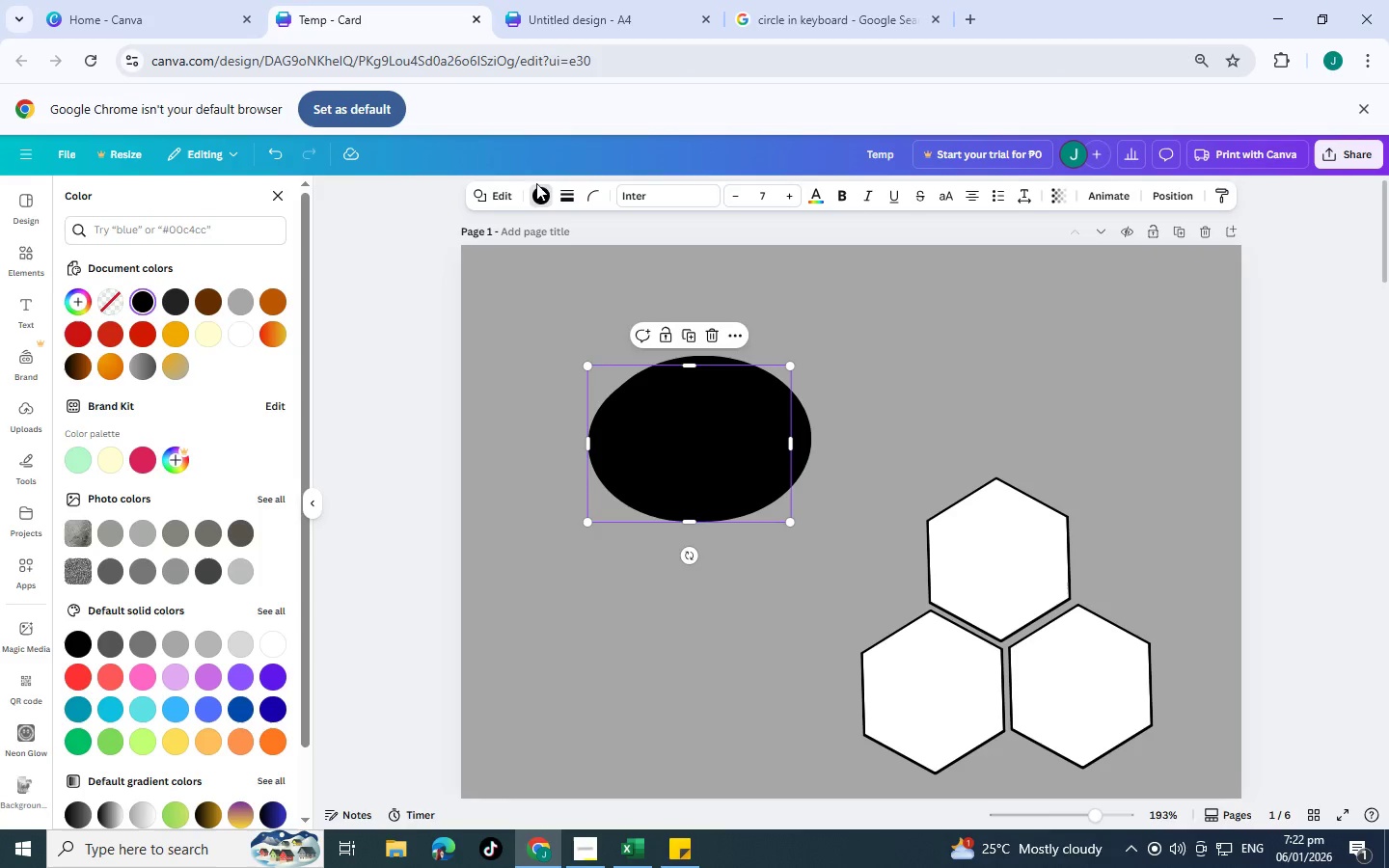 
left_click([538, 188])
 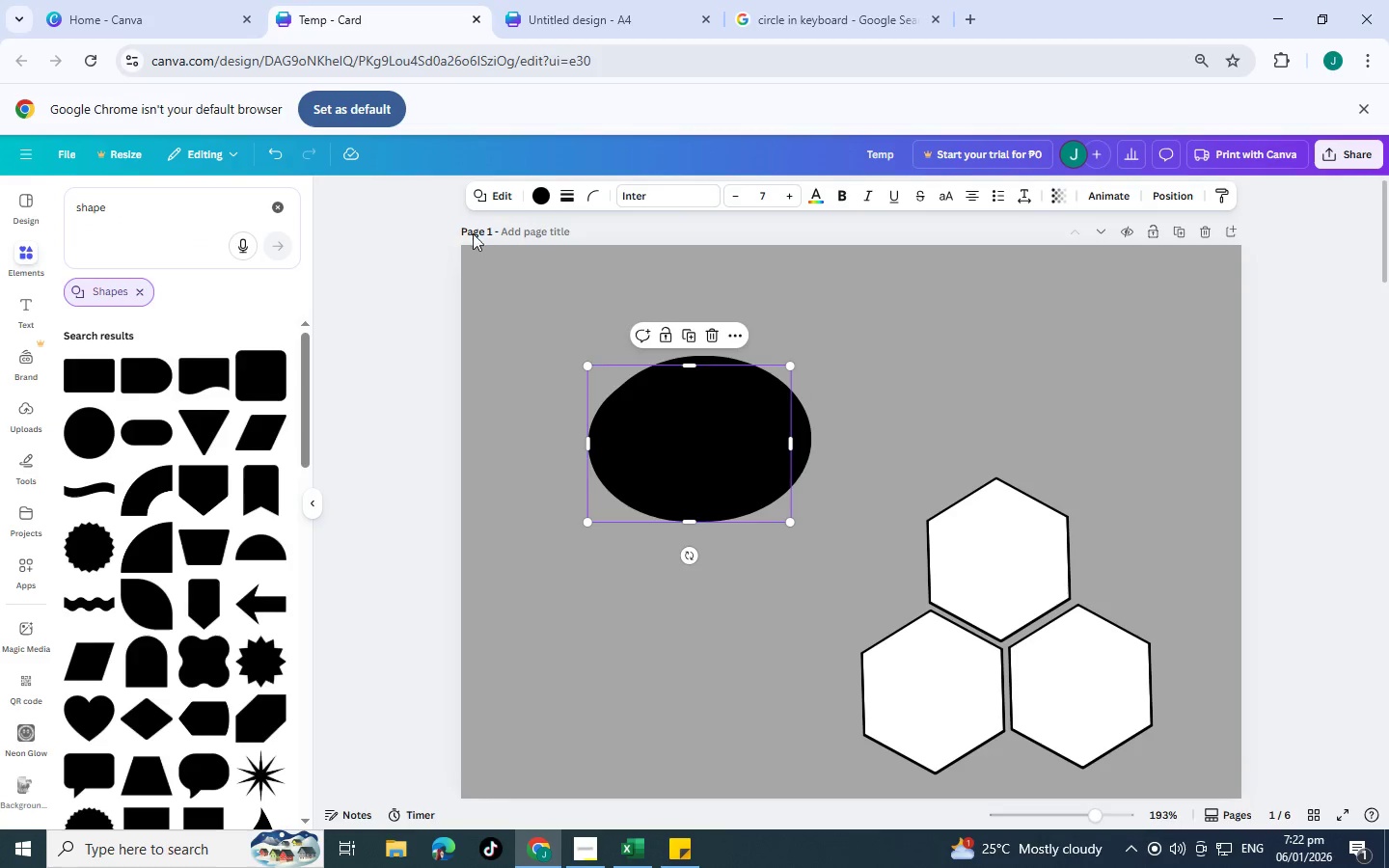 
left_click([545, 200])
 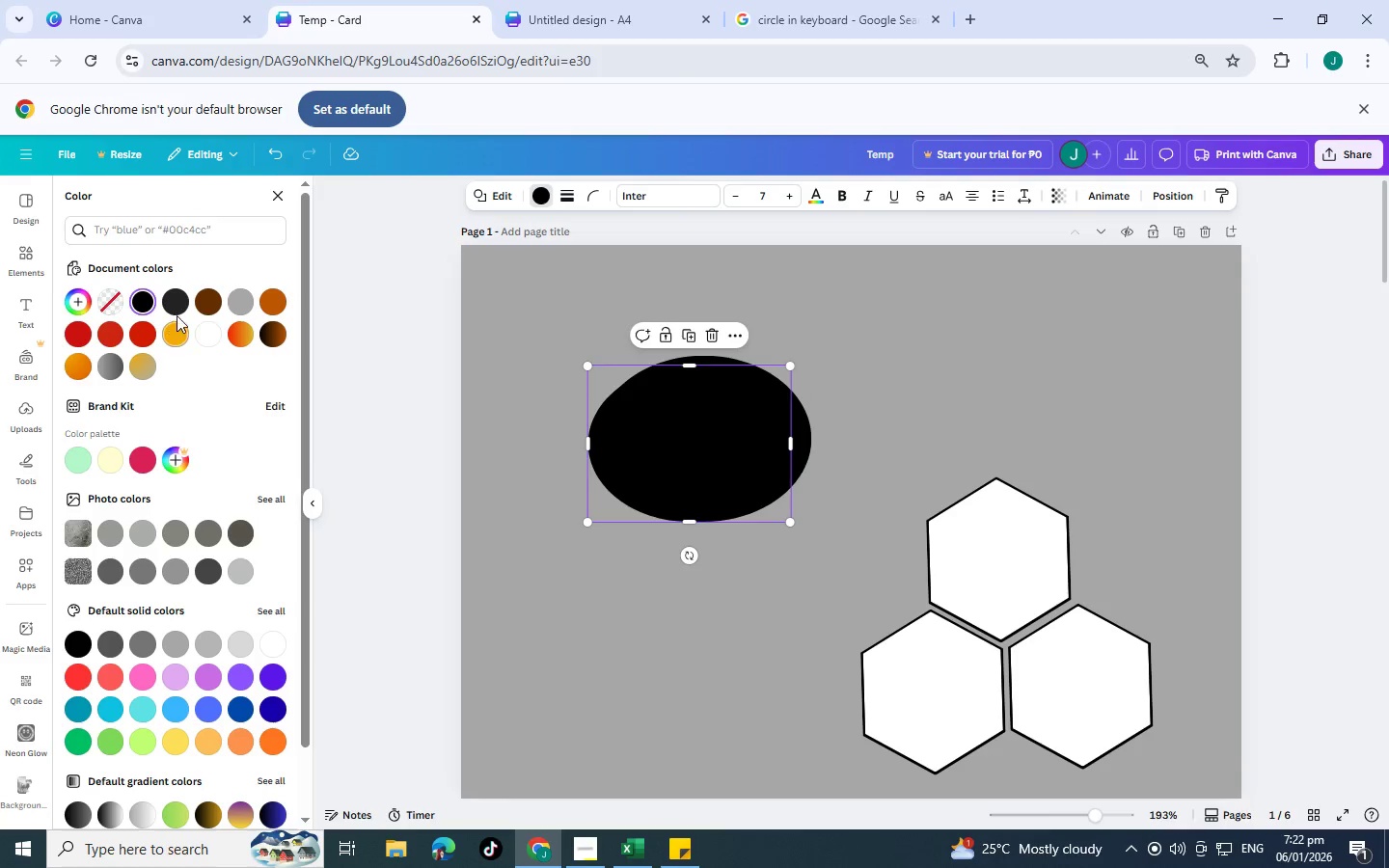 
left_click([178, 331])
 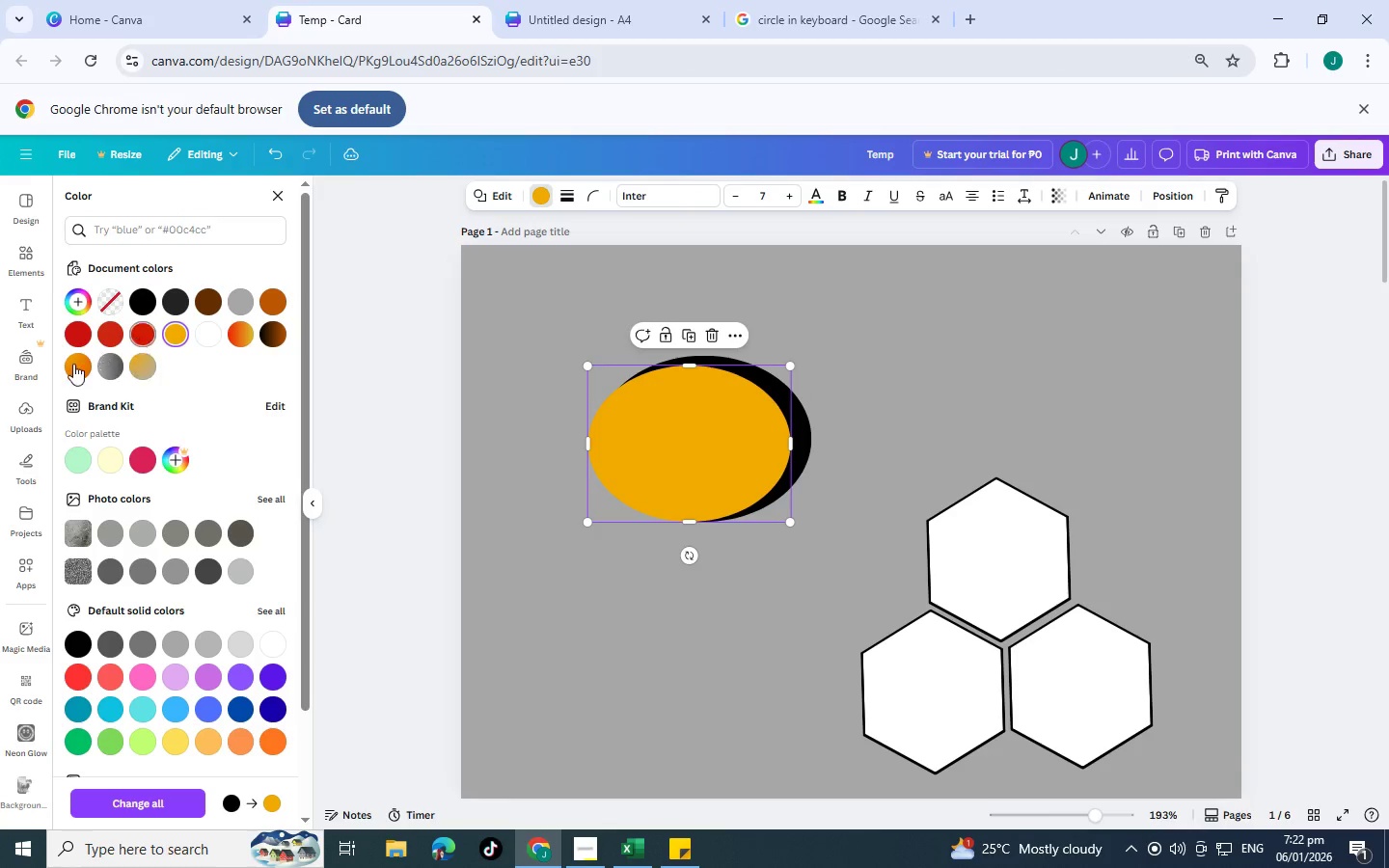 
left_click([73, 364])
 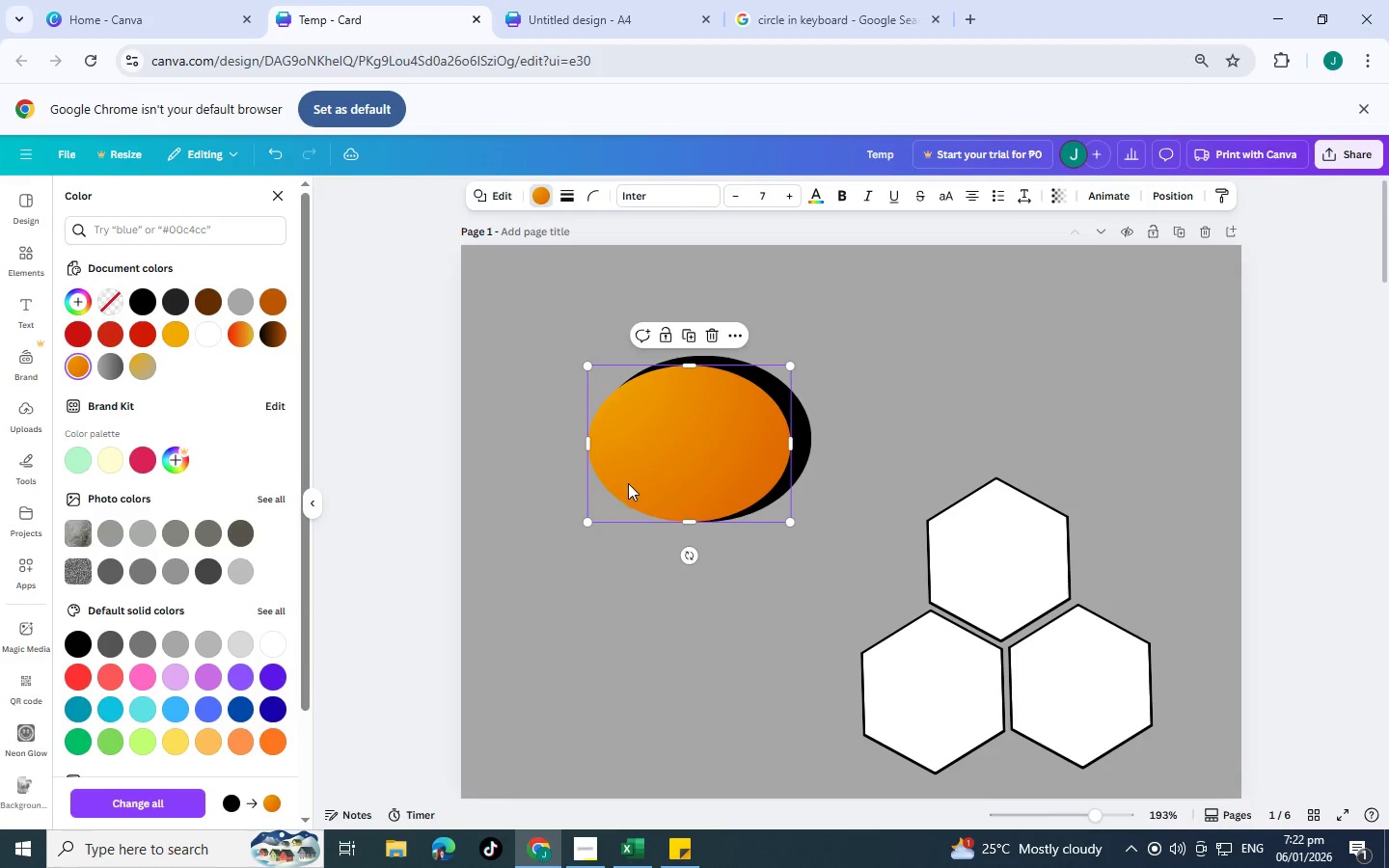 
left_click_drag(start_coordinate=[577, 470], to_coordinate=[601, 471])
 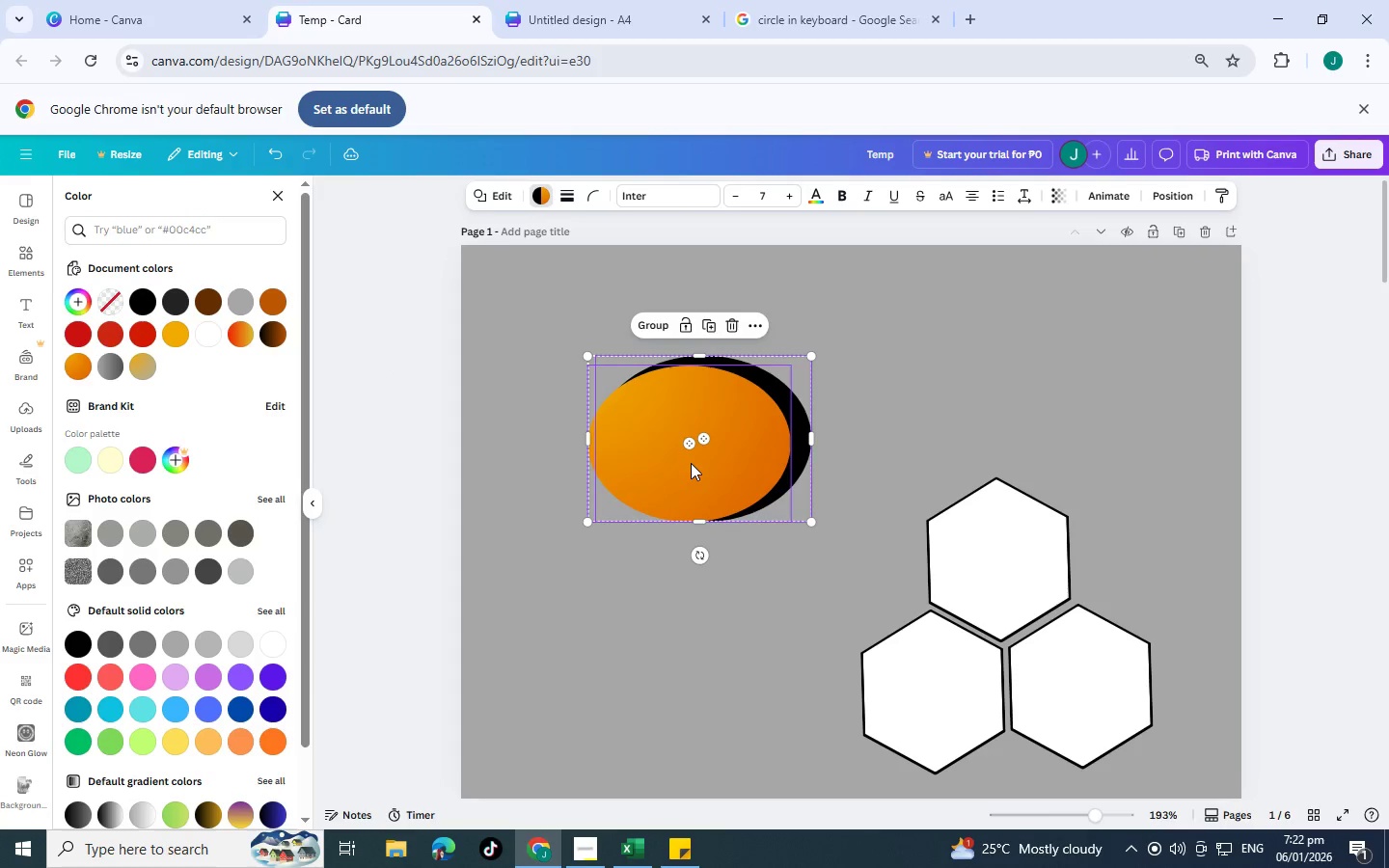 
left_click_drag(start_coordinate=[691, 463], to_coordinate=[720, 463])
 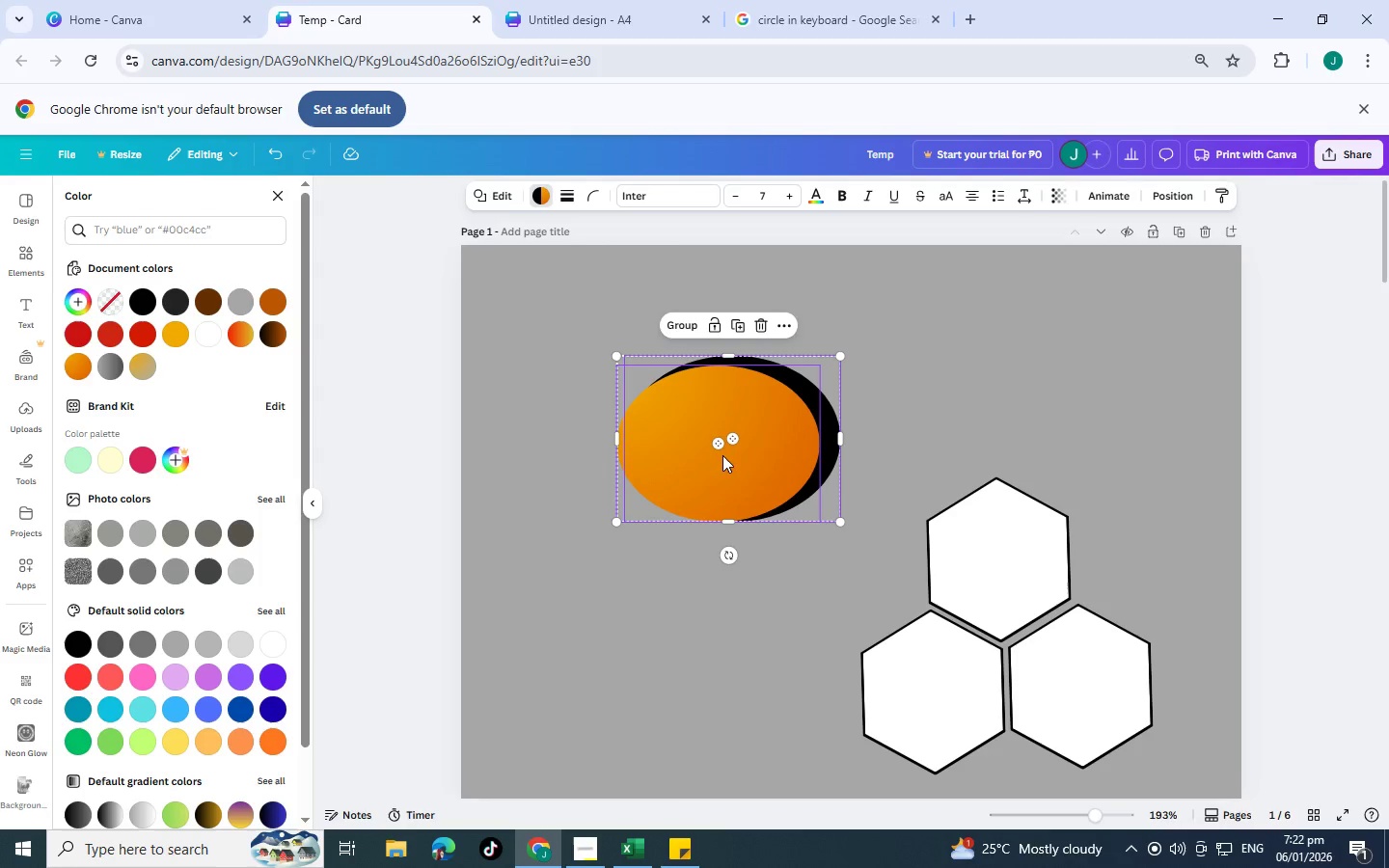 
left_click([722, 455])
 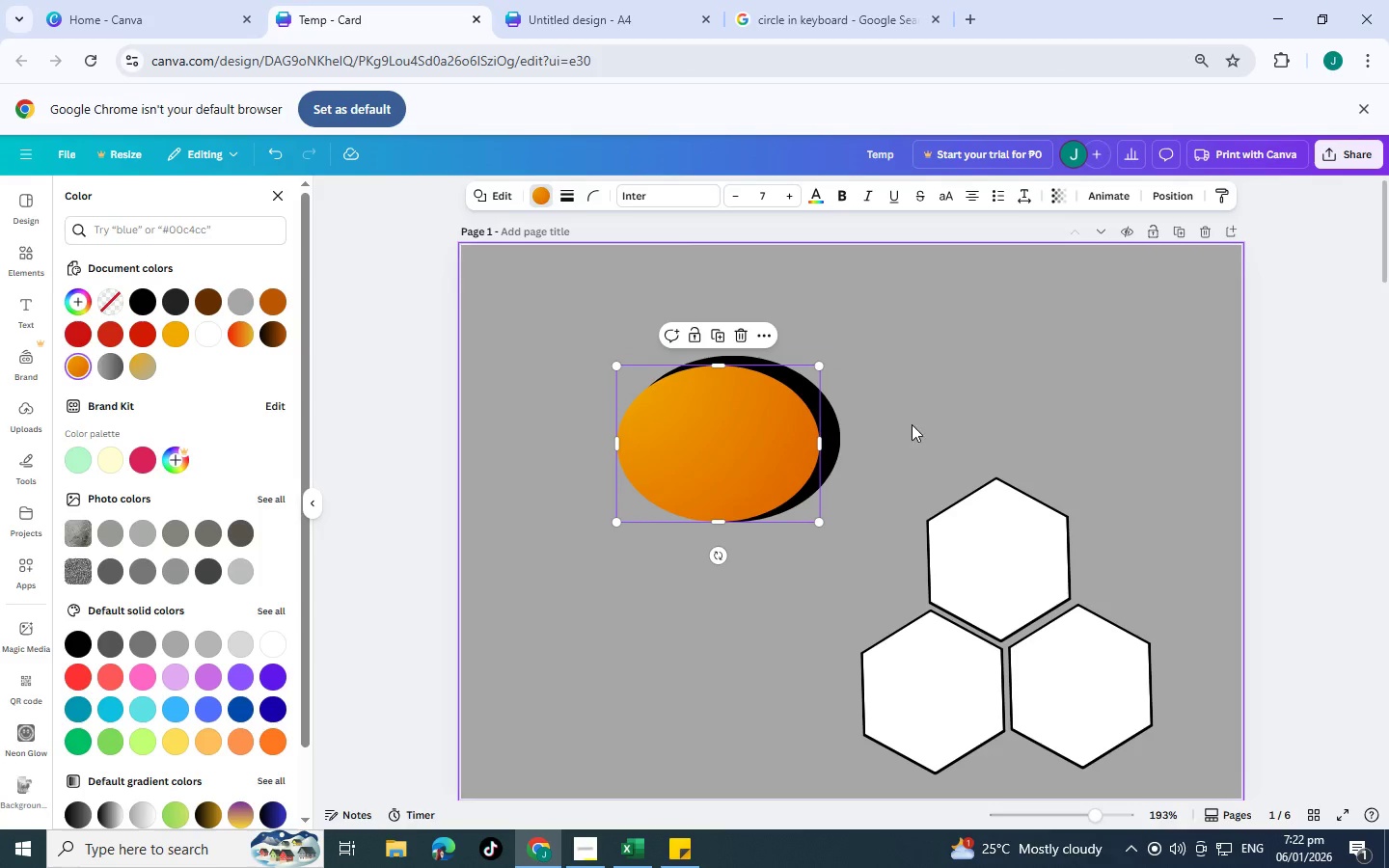 
left_click([912, 424])
 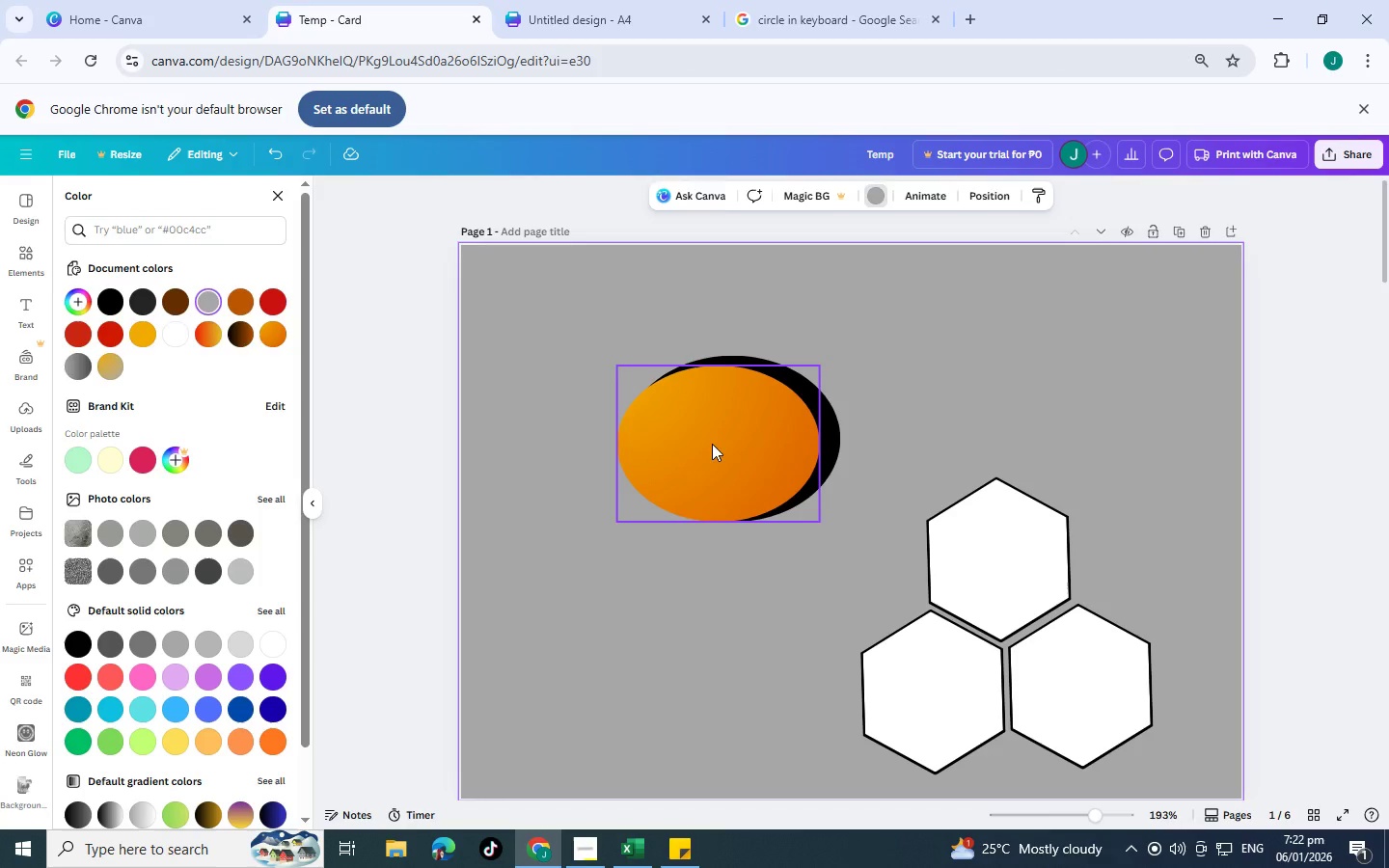 
left_click_drag(start_coordinate=[711, 444], to_coordinate=[725, 441])
 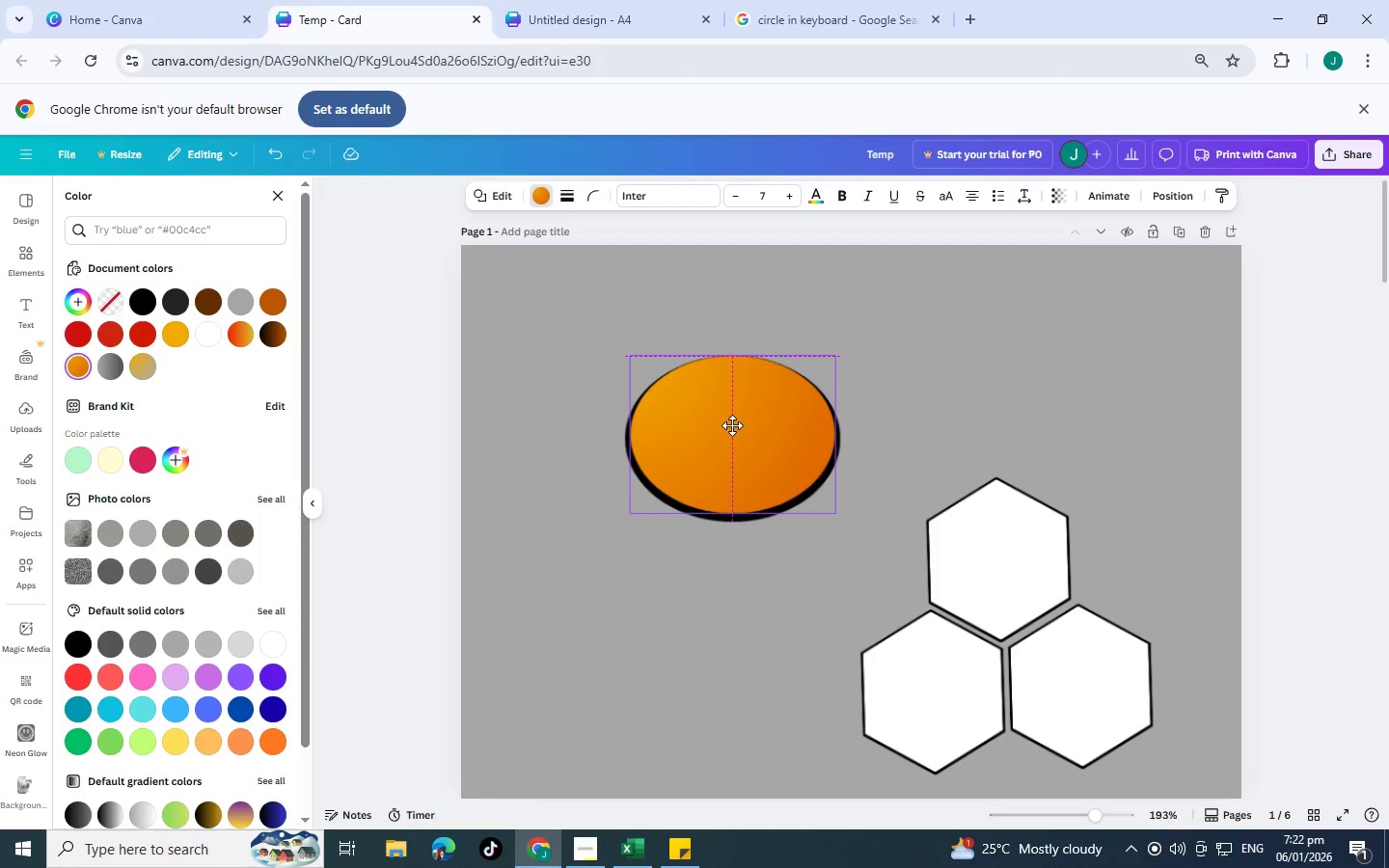 
wait(5.97)
 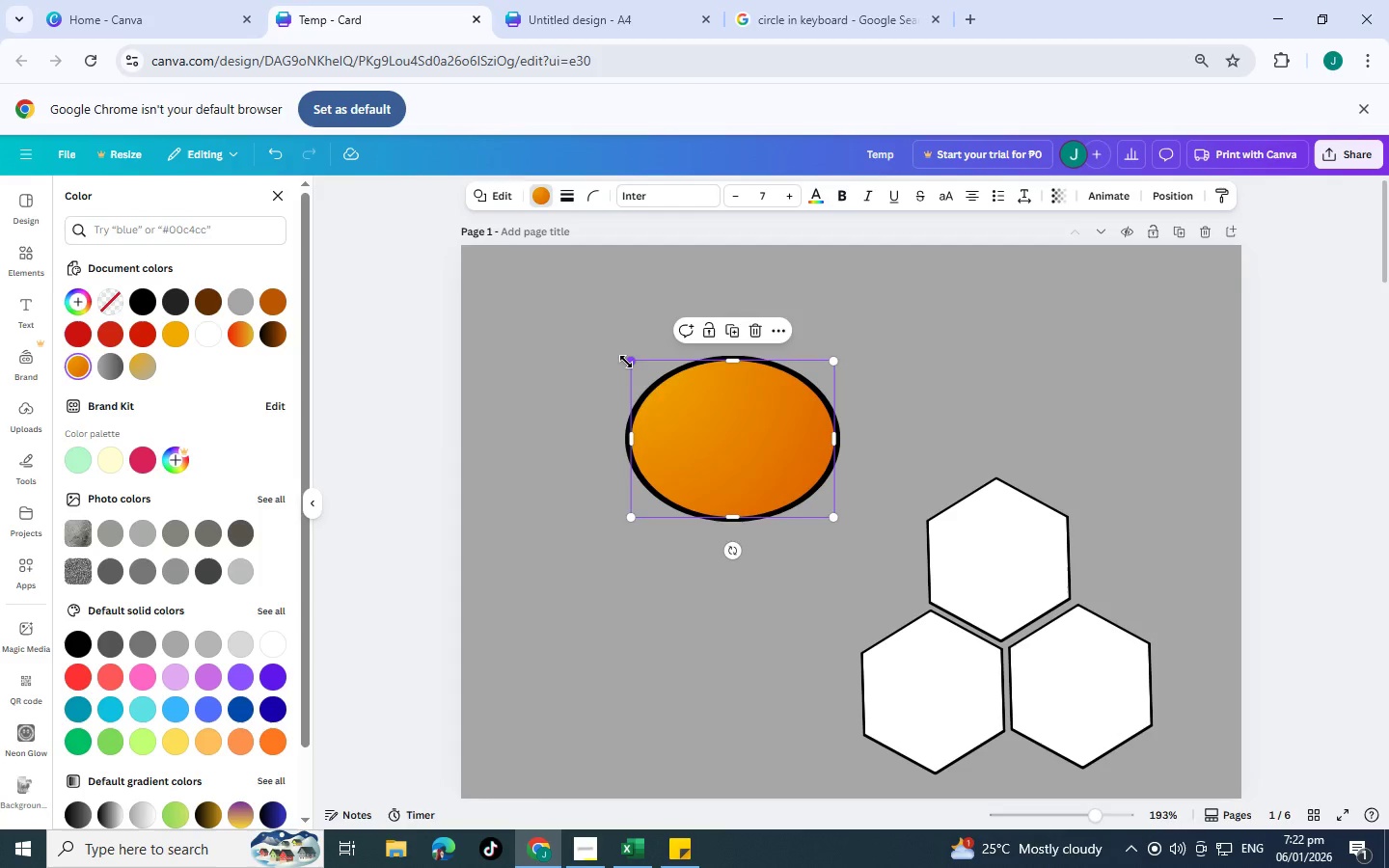 
left_click([562, 472])
 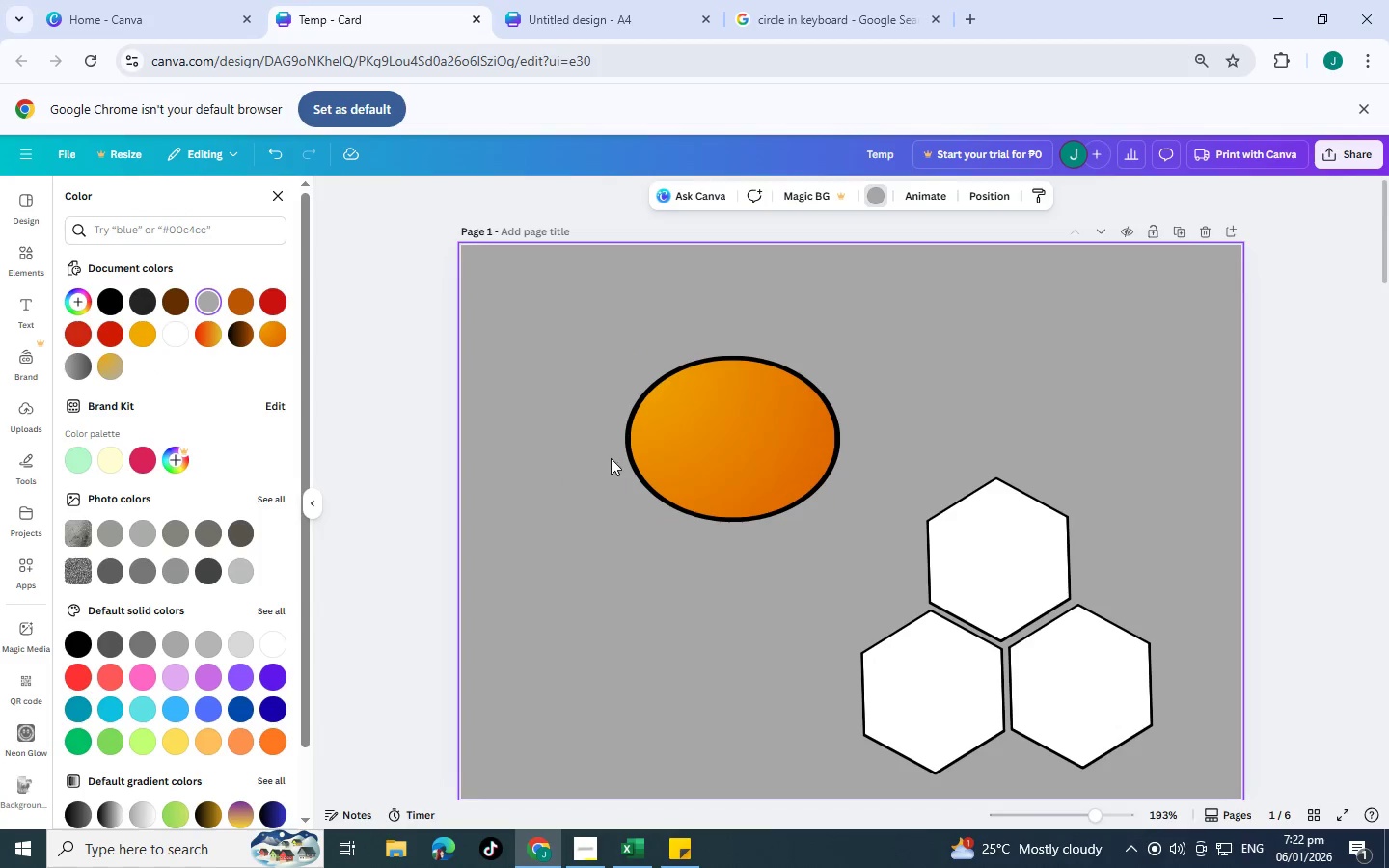 
hold_key(key=ControlLeft, duration=1.44)
left_click([678, 438])
 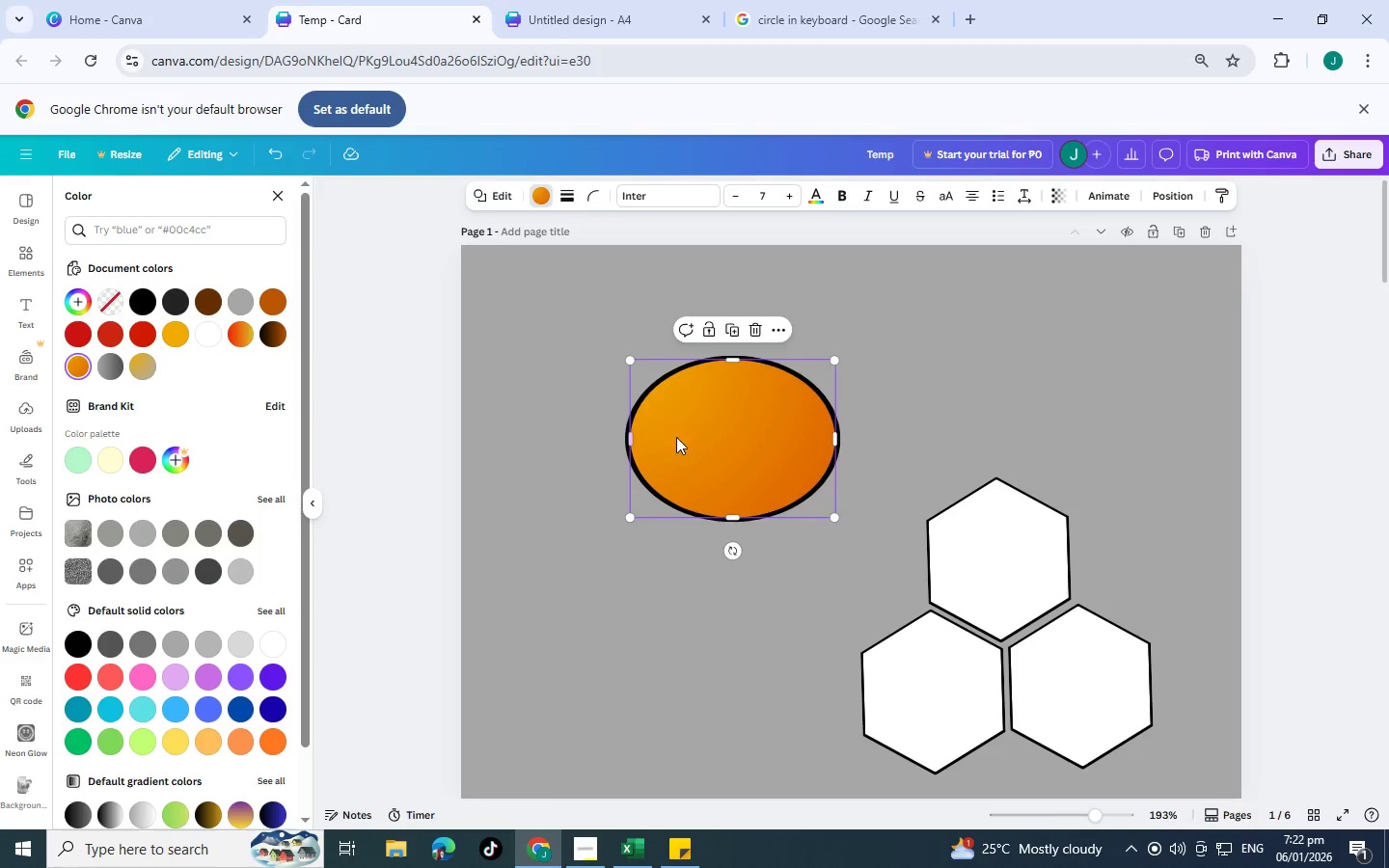 
hold_key(key=ShiftLeft, duration=1.5)
left_click([684, 437])
 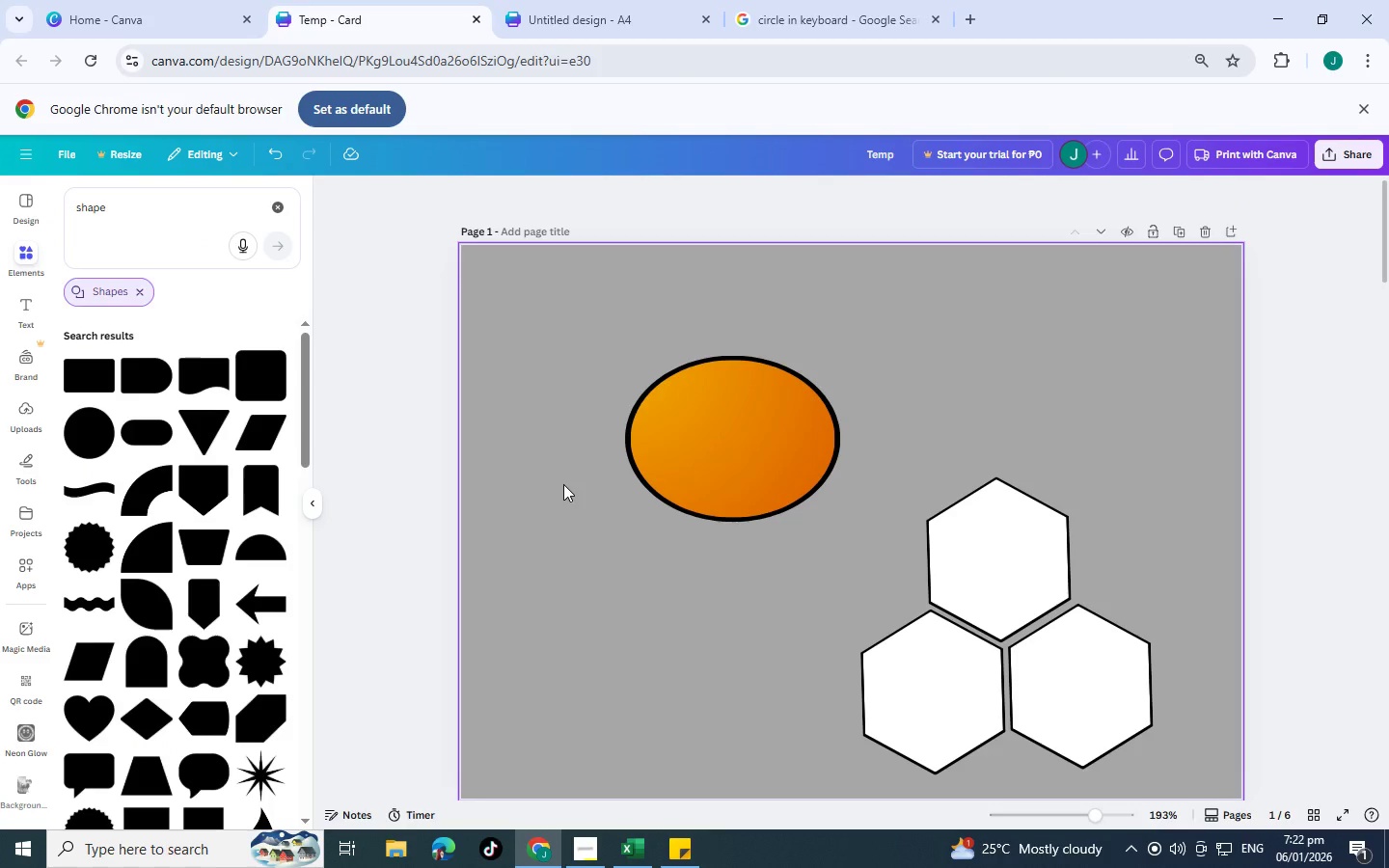 
left_click([563, 484])
 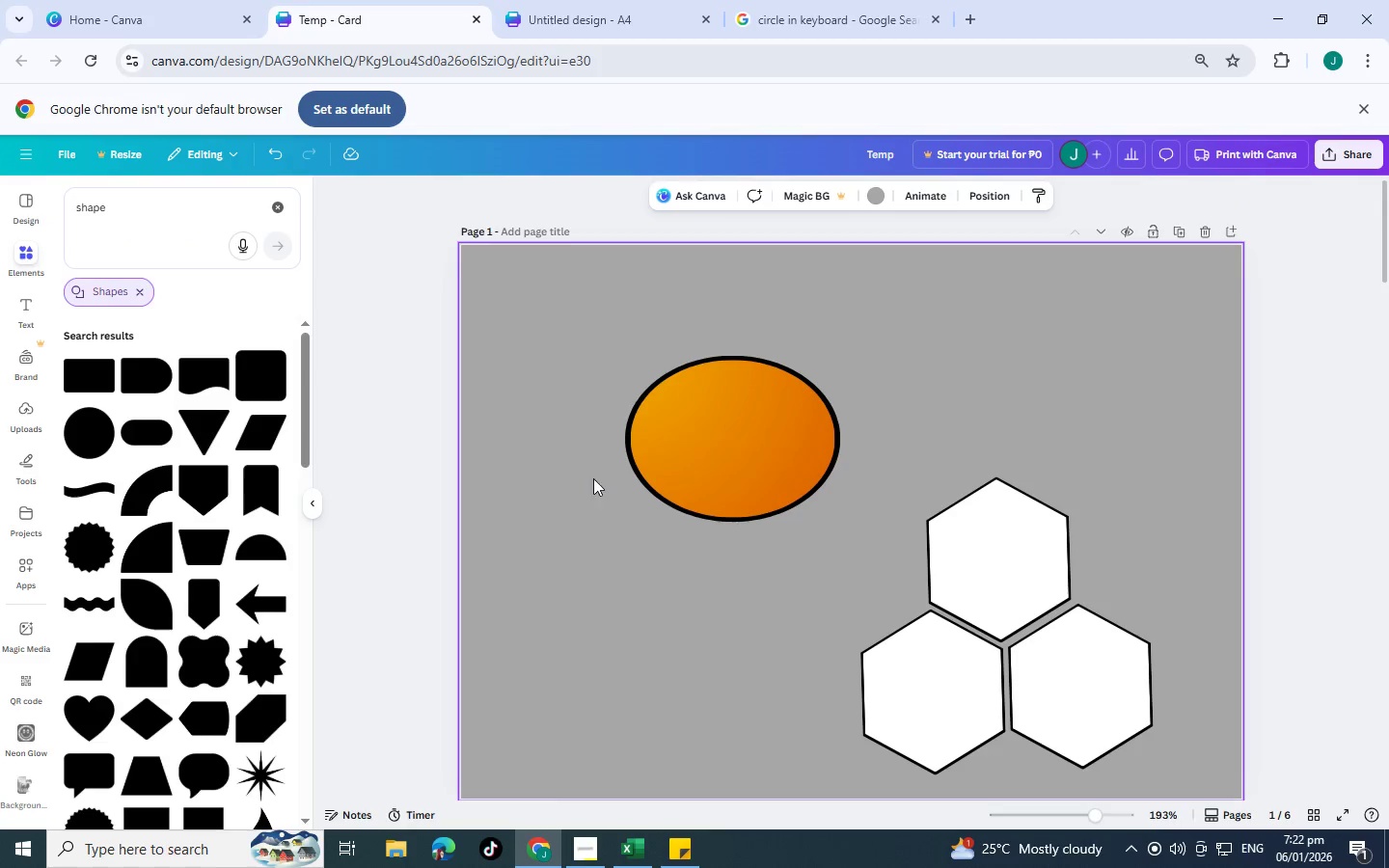 
left_click_drag(start_coordinate=[586, 479], to_coordinate=[758, 422])
 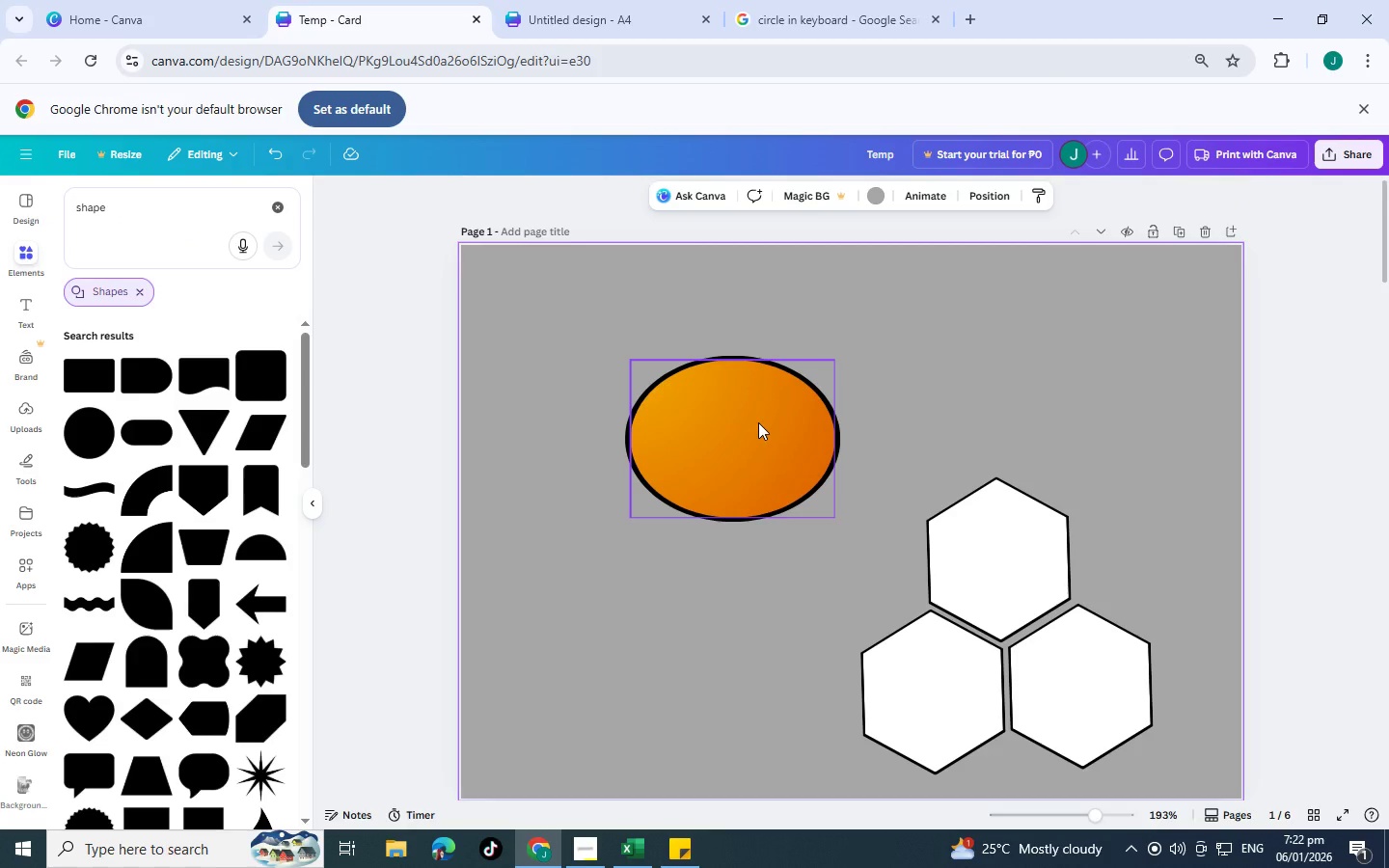 
key(Shift+ShiftLeft)
 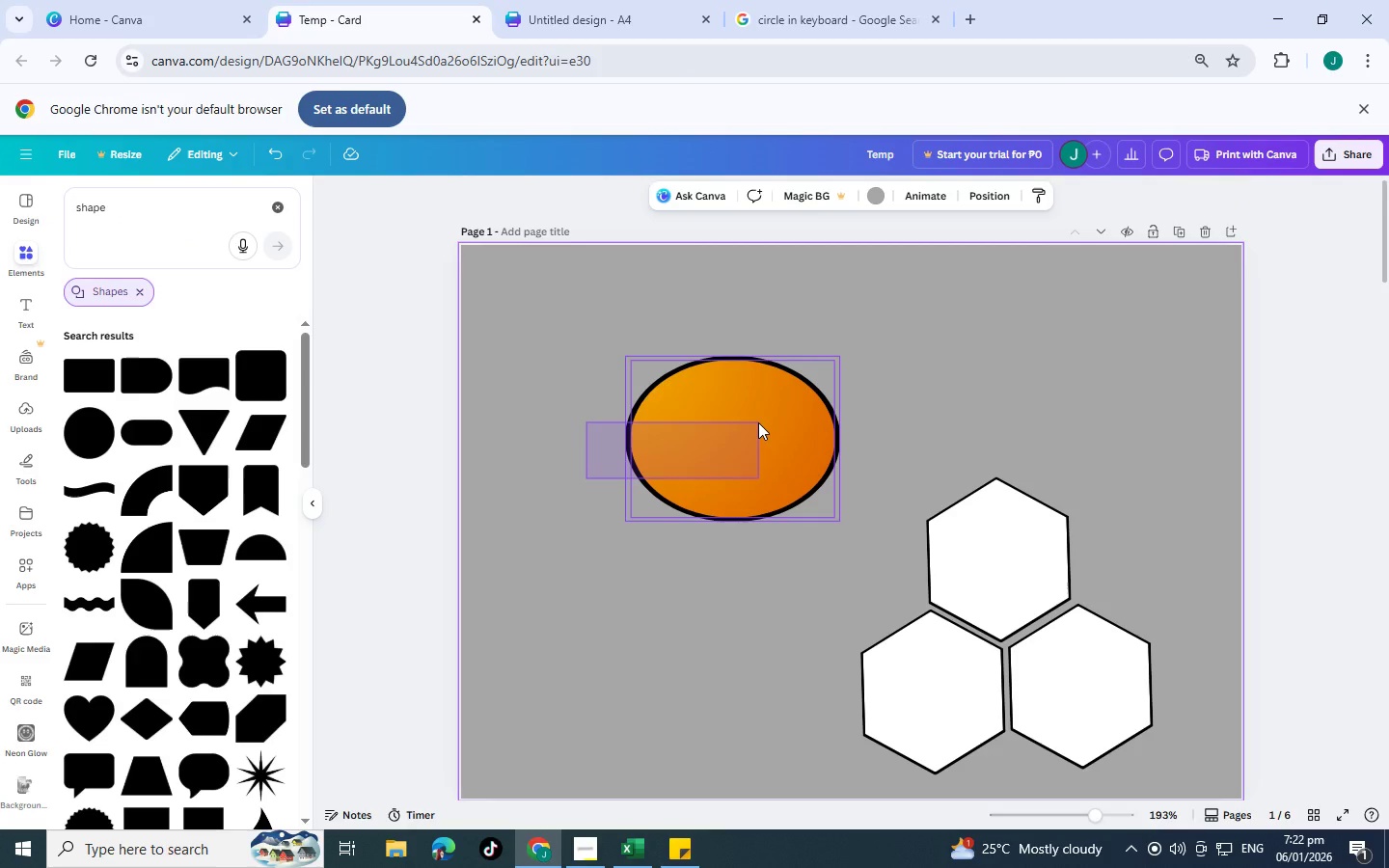 
key(Shift+ShiftLeft)
 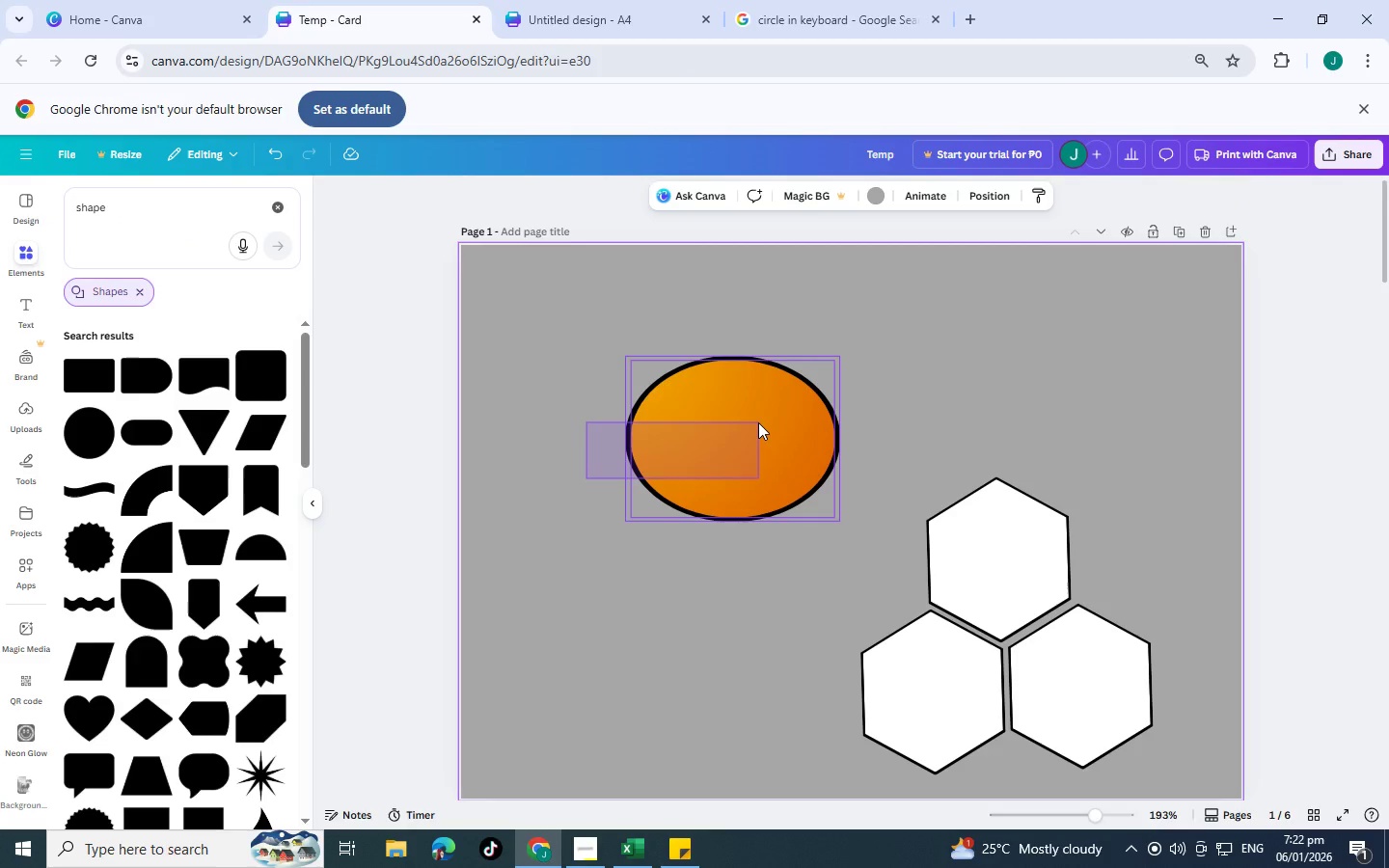 
key(Shift+ShiftLeft)
 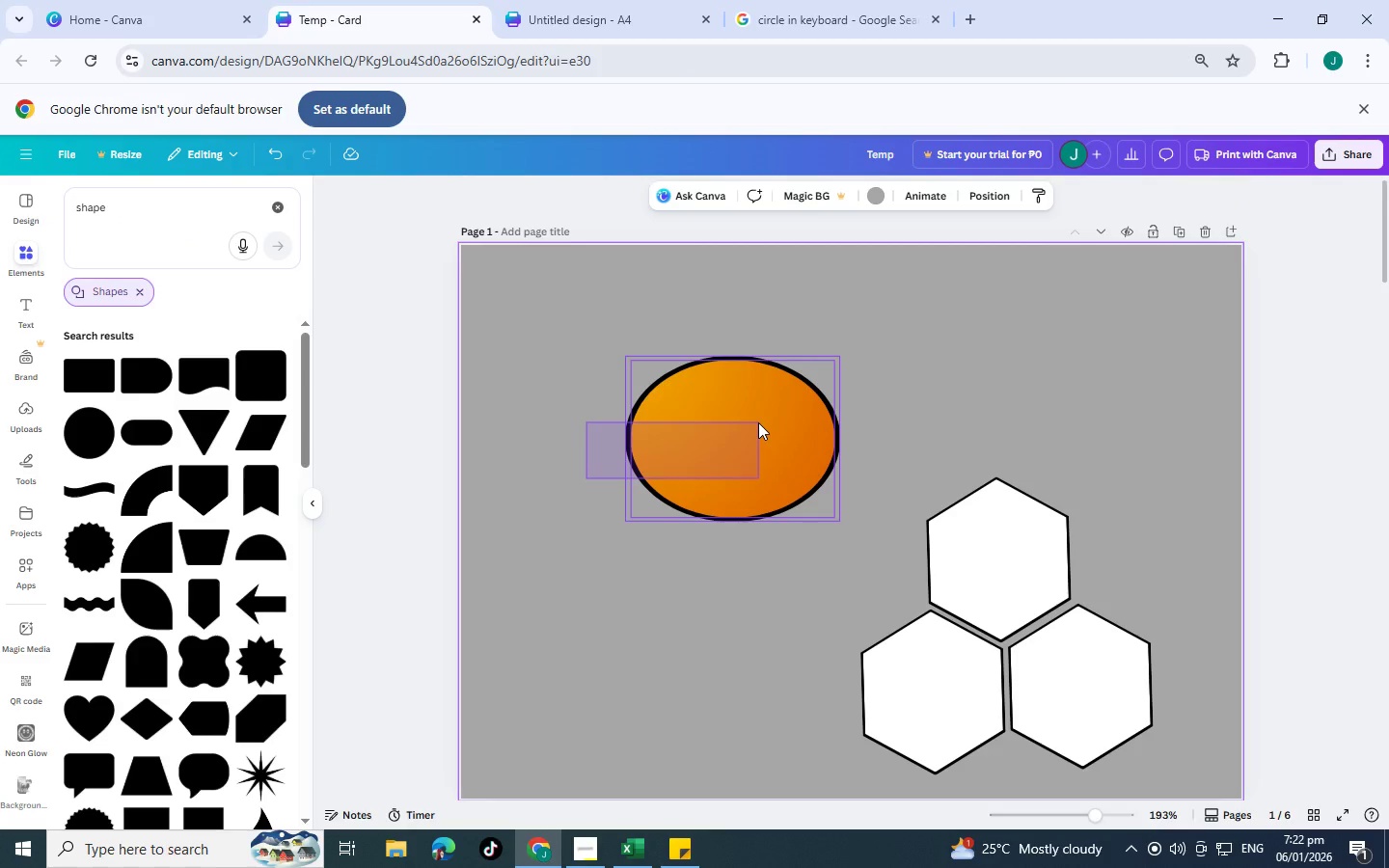 
key(Shift+ShiftLeft)
 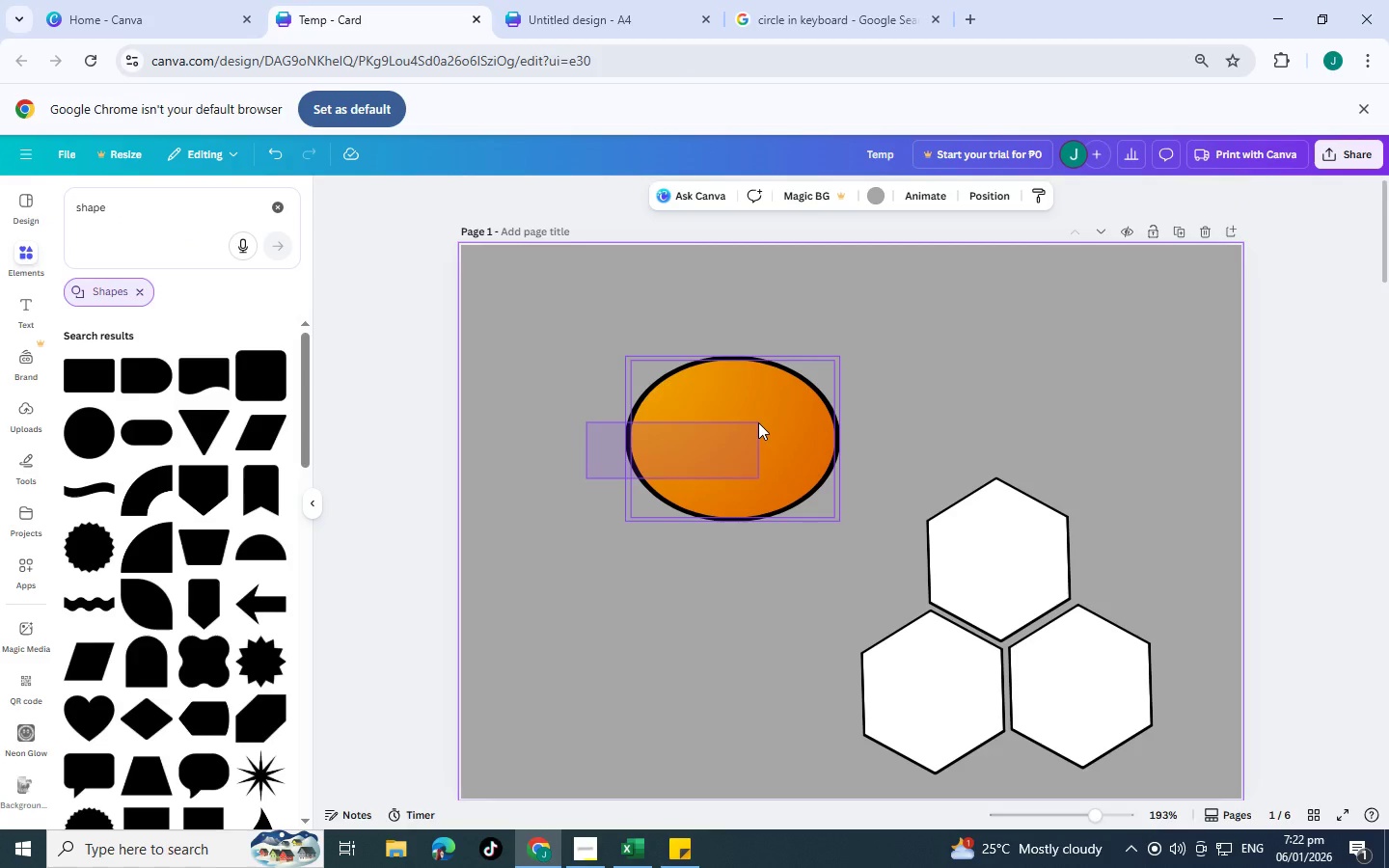 
key(Shift+ShiftLeft)
 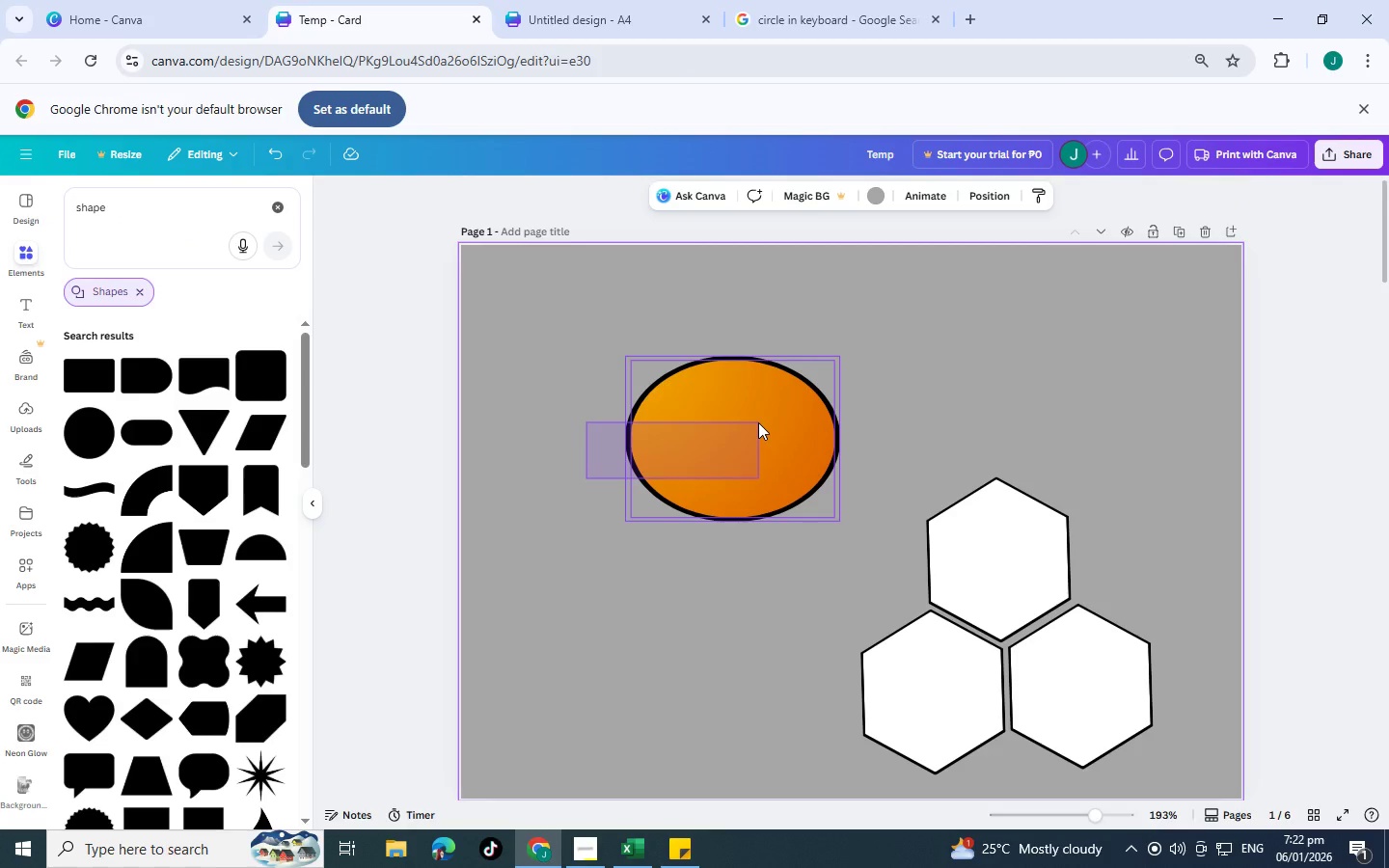 
key(Shift+ShiftLeft)
 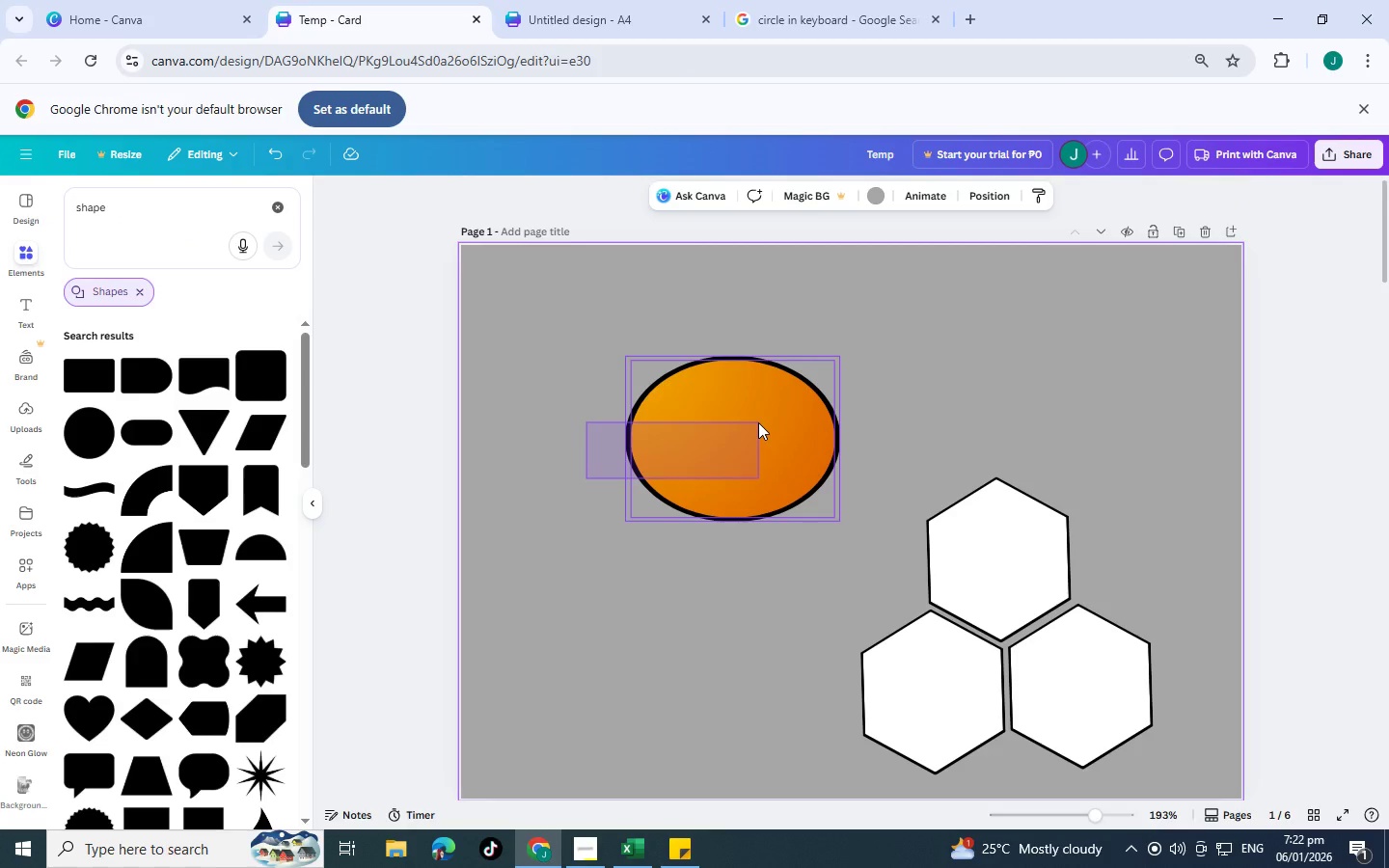 
key(Shift+ShiftLeft)
 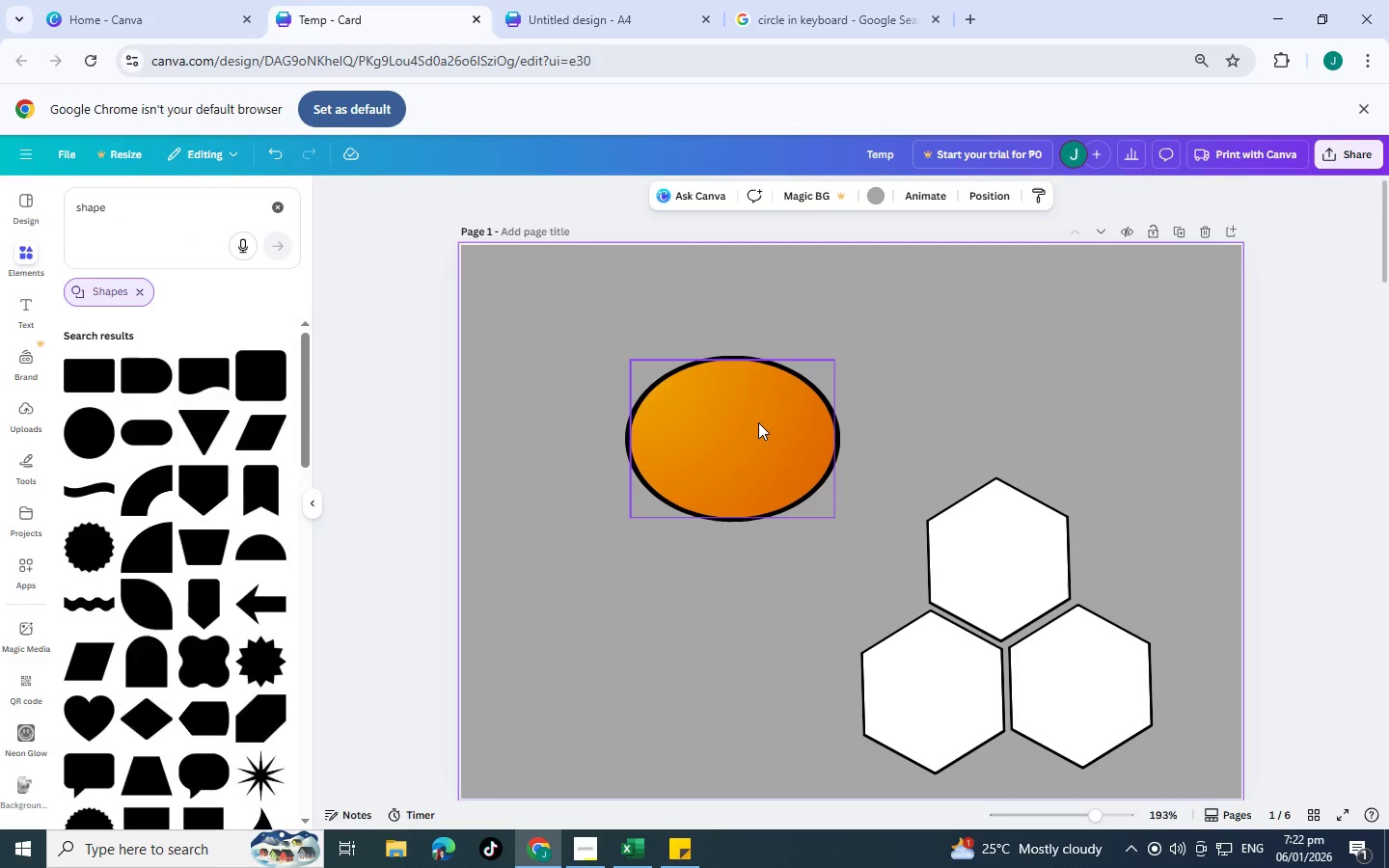 
key(Shift+ShiftLeft)
 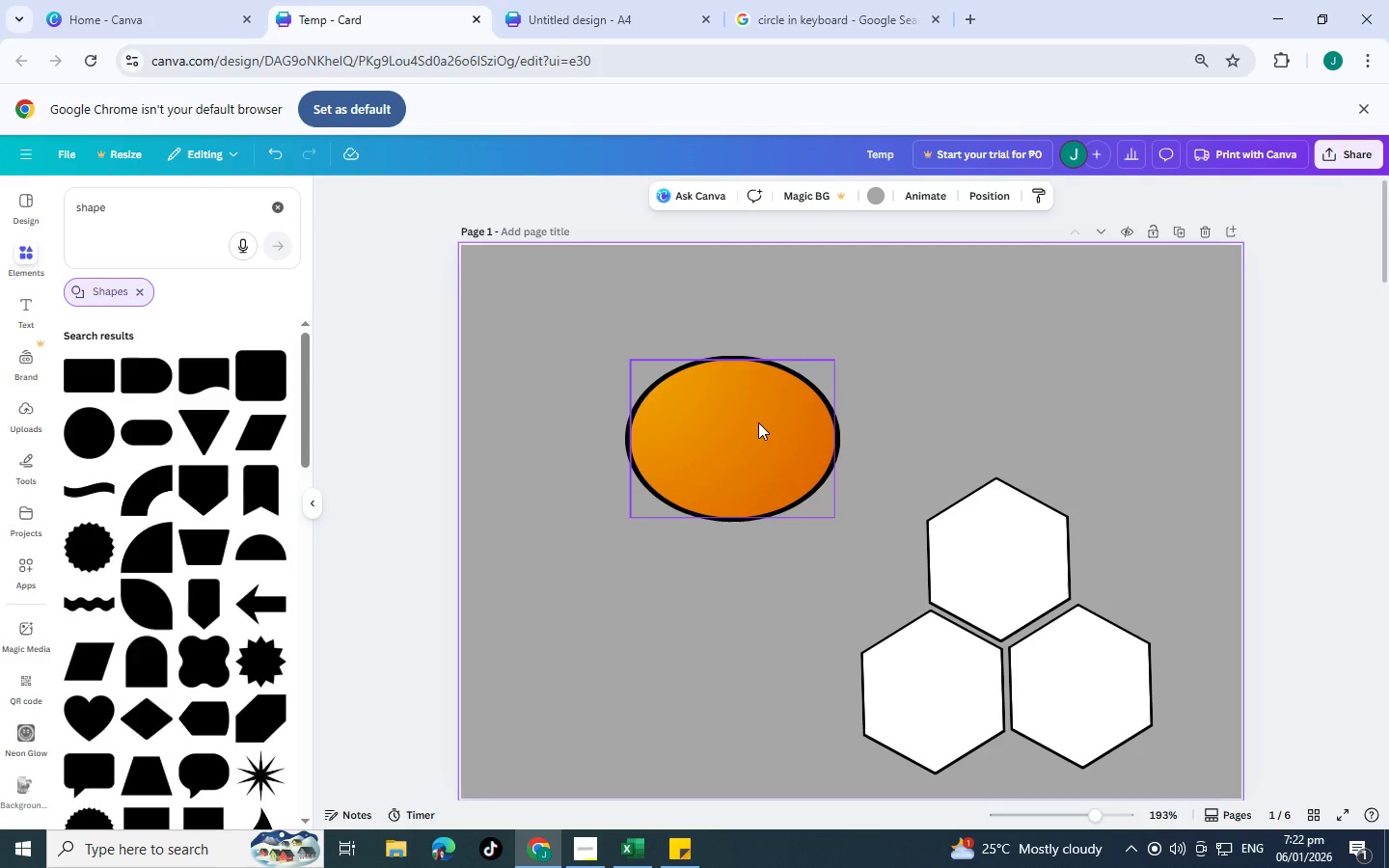 
hold_key(key=ShiftLeft, duration=7.83)
left_click([834, 395])
 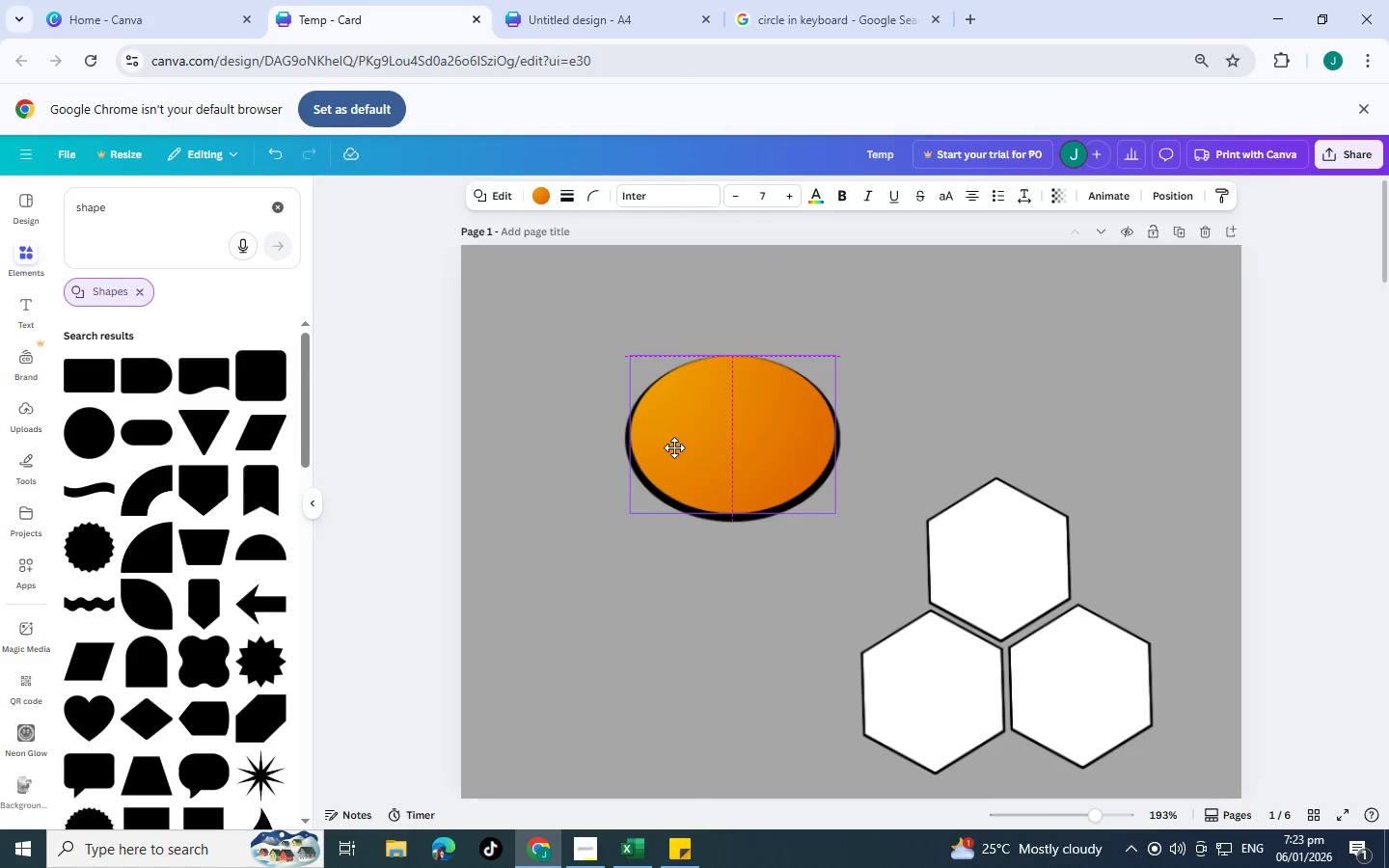 
hold_key(key=ControlLeft, duration=0.48)
 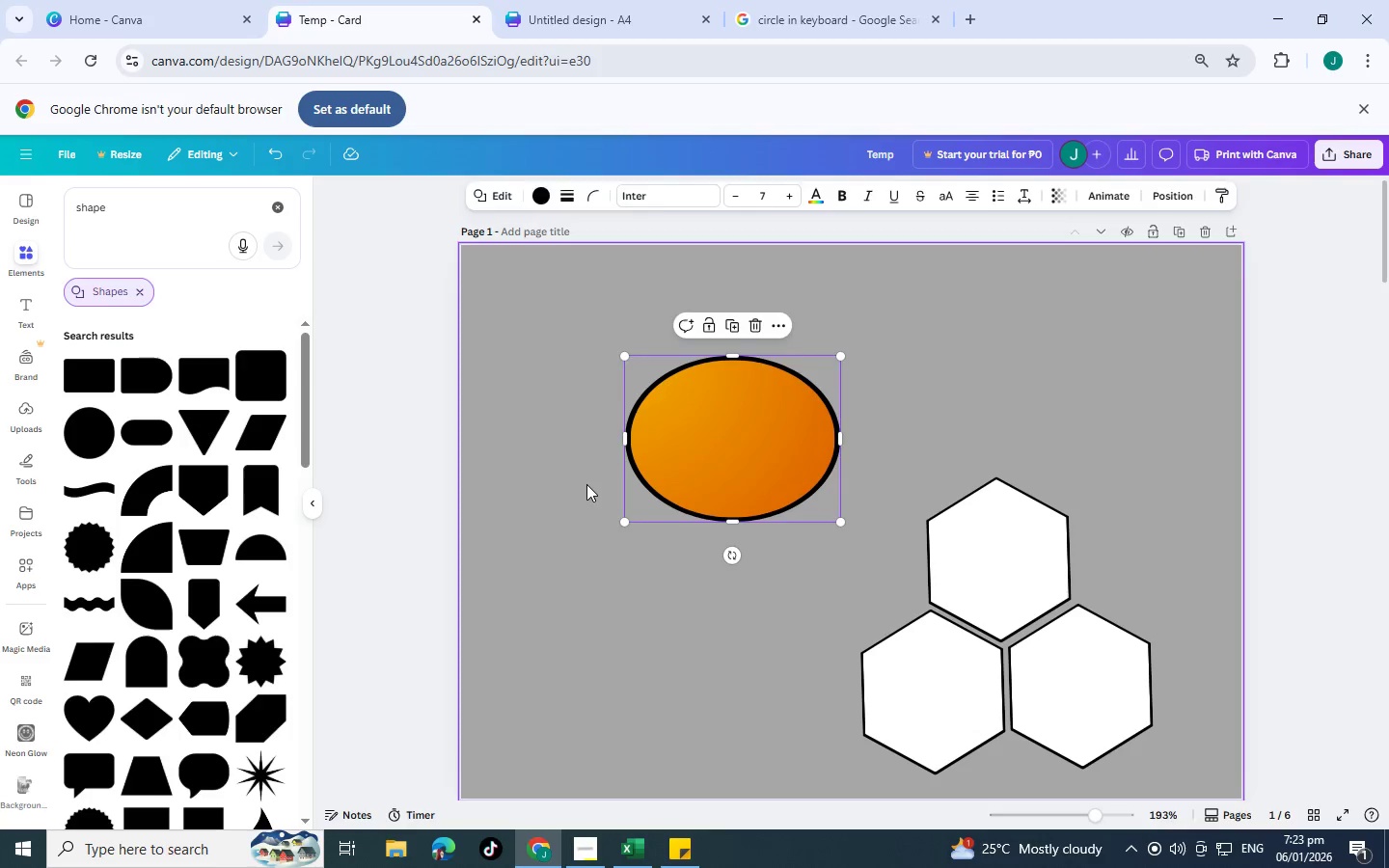 
left_click([586, 484])
 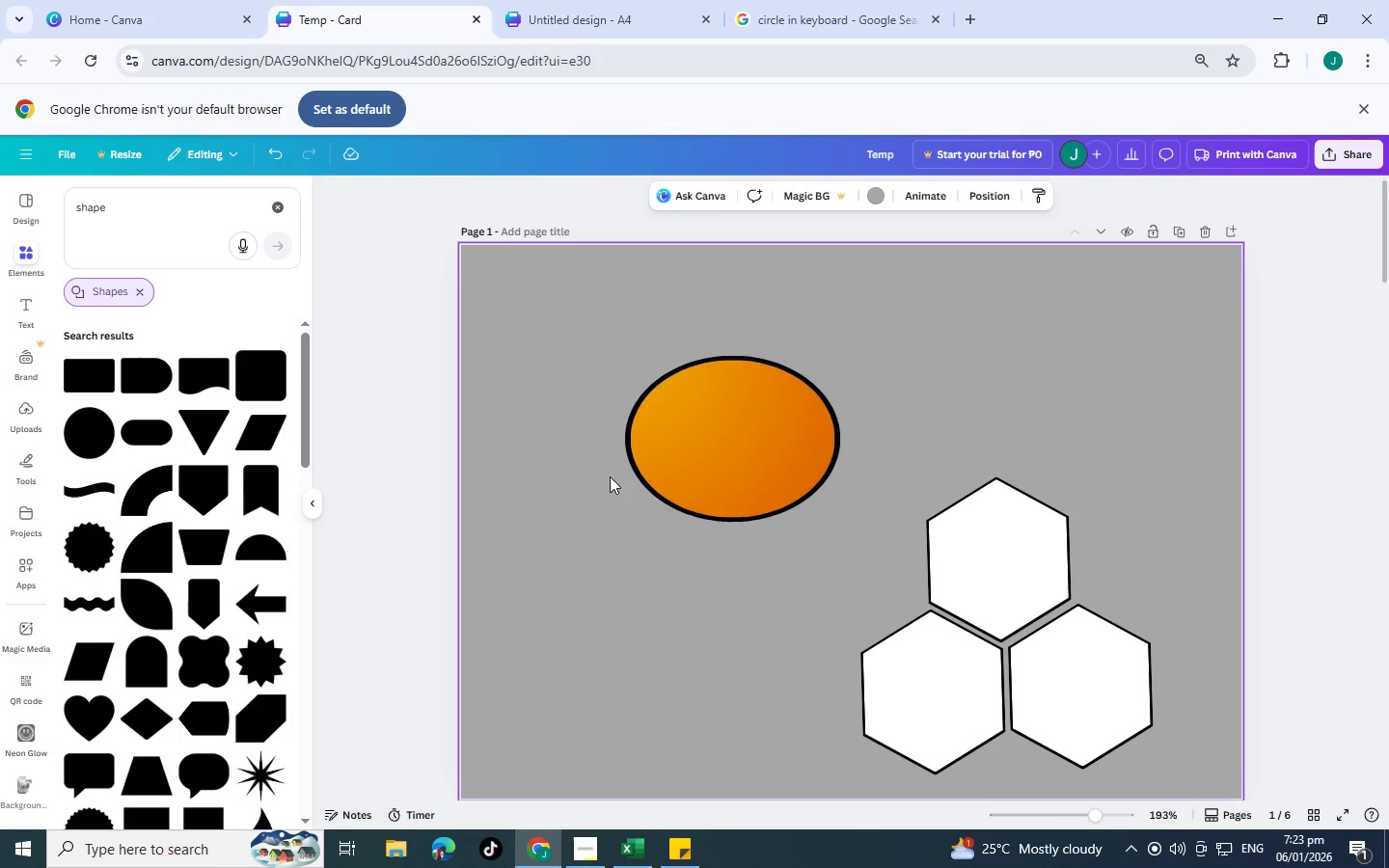 
hold_key(key=ShiftLeft, duration=0.92)
left_click([683, 440])
 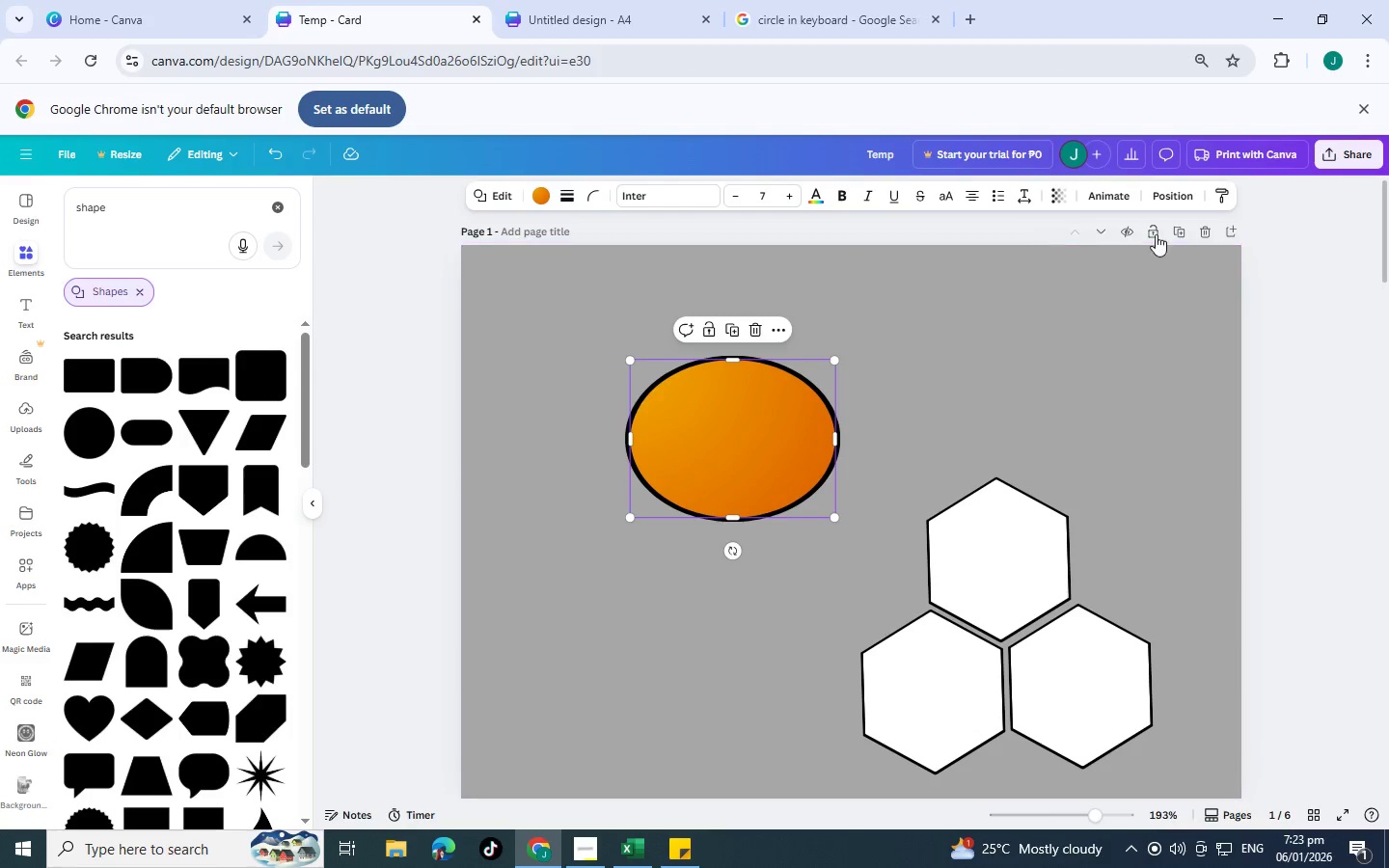 
left_click([1165, 196])
 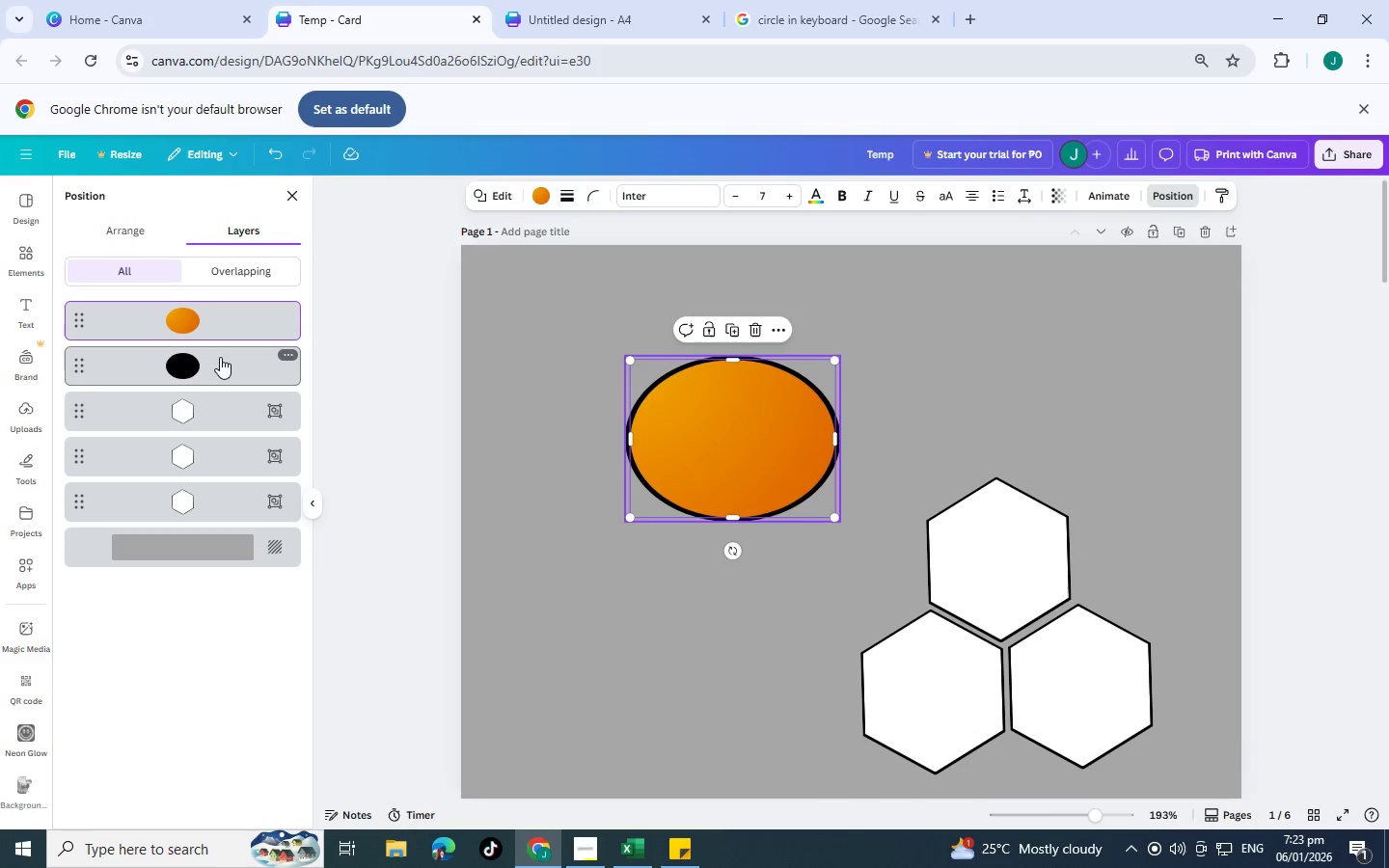 
hold_key(key=ShiftLeft, duration=0.7)
left_click([220, 357])
 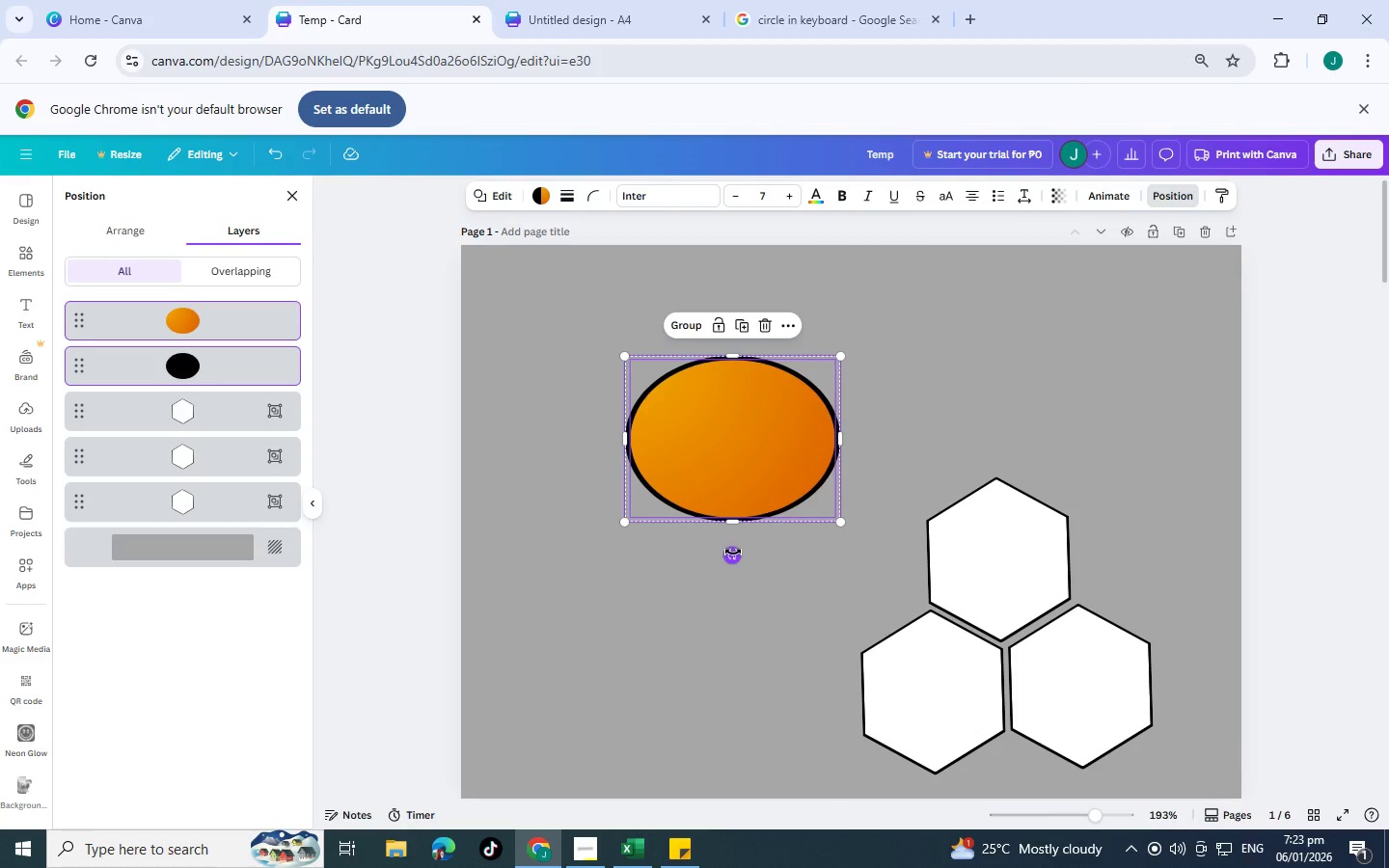 
wait(5.2)
 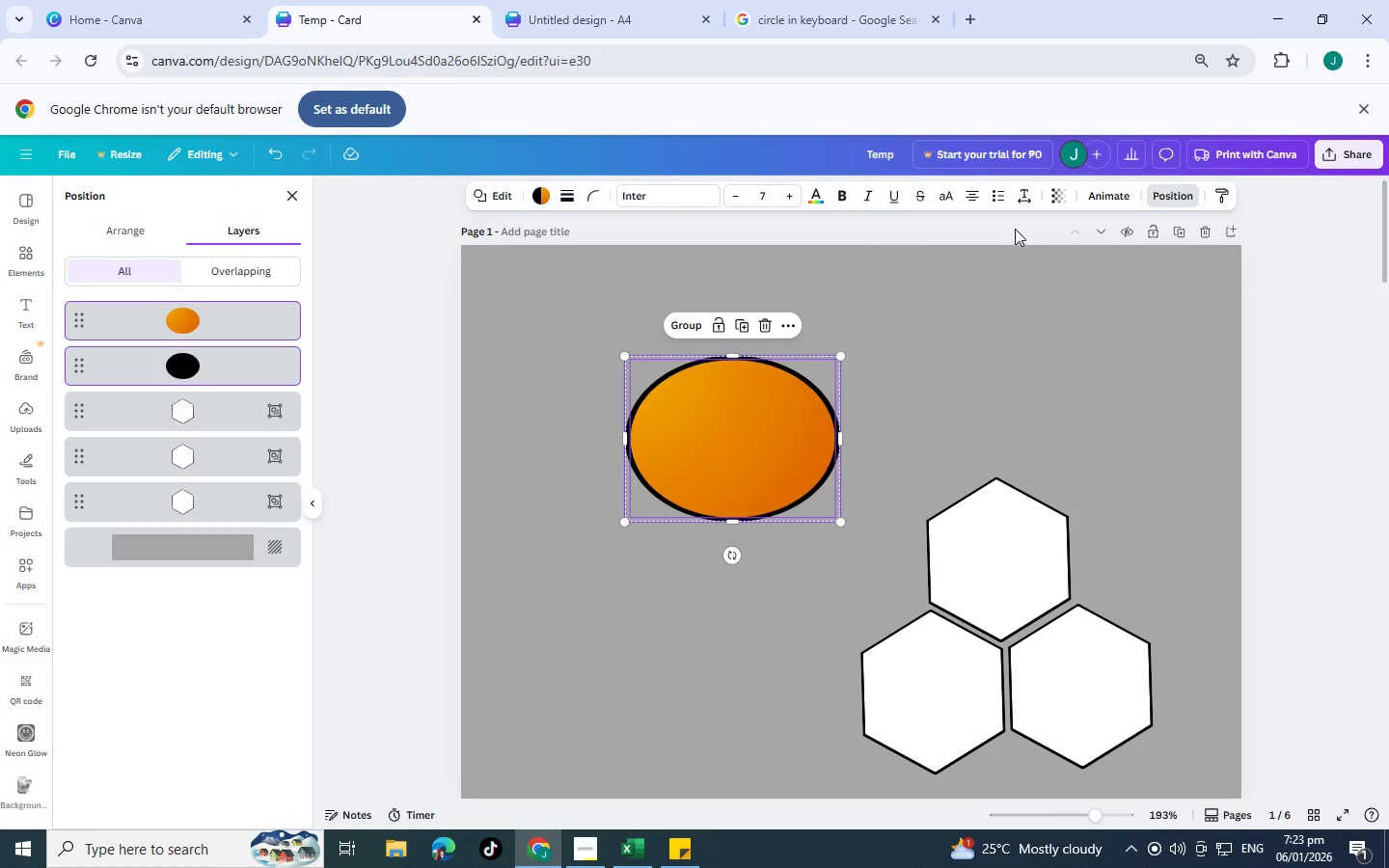 
left_click_drag(start_coordinate=[731, 562], to_coordinate=[609, 365])
 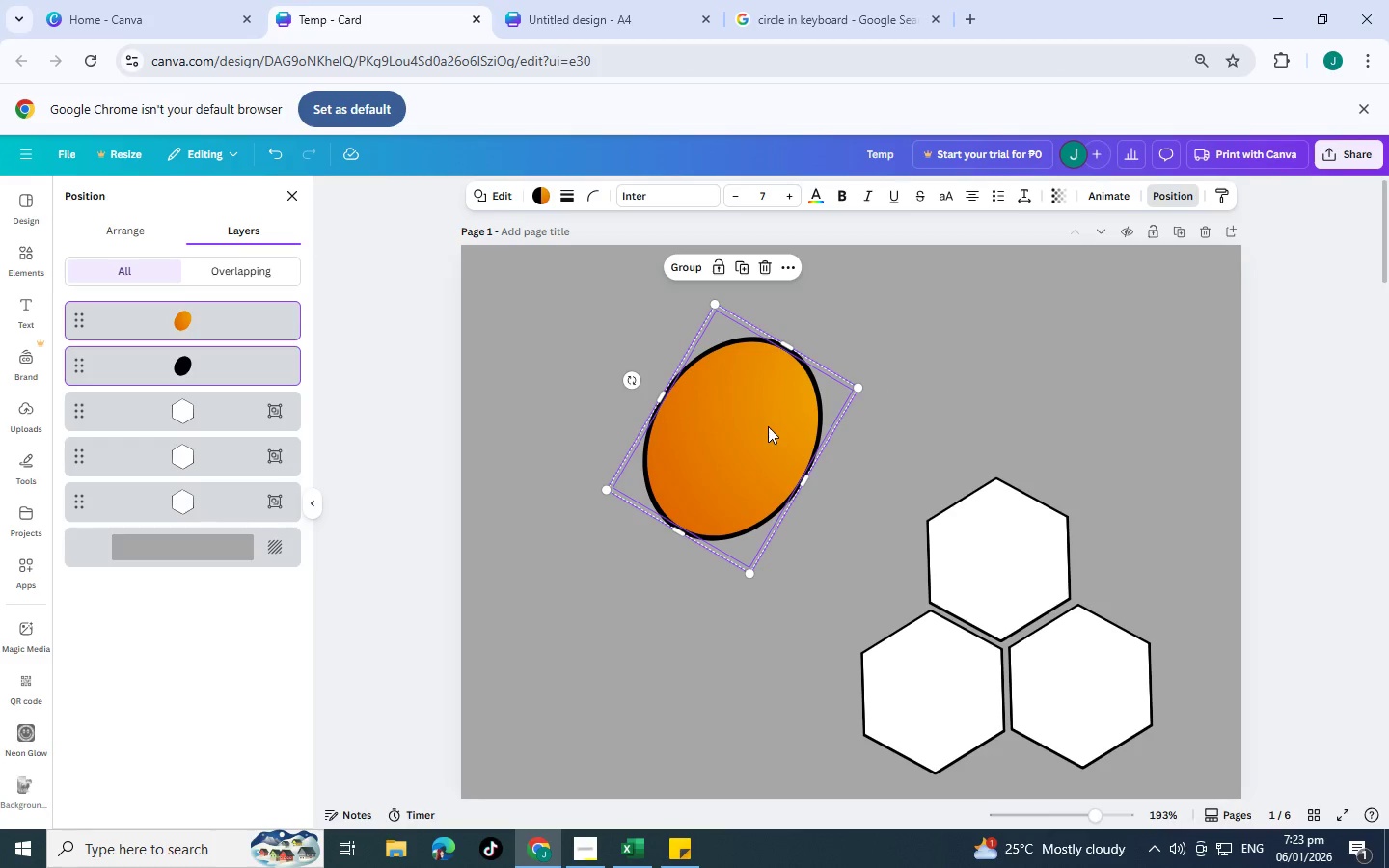 
left_click_drag(start_coordinate=[768, 426], to_coordinate=[795, 470])
 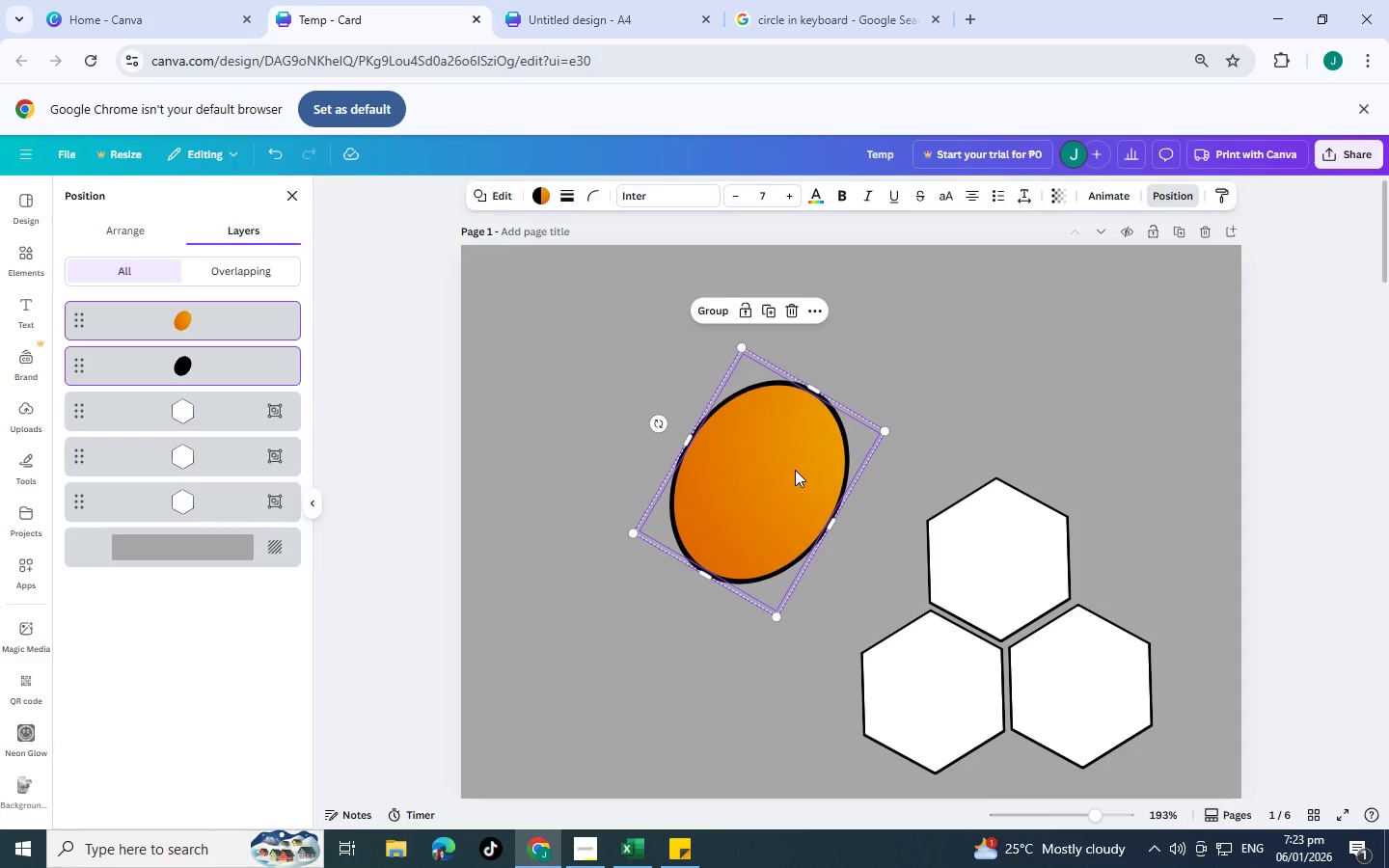 
key(Control+C)
 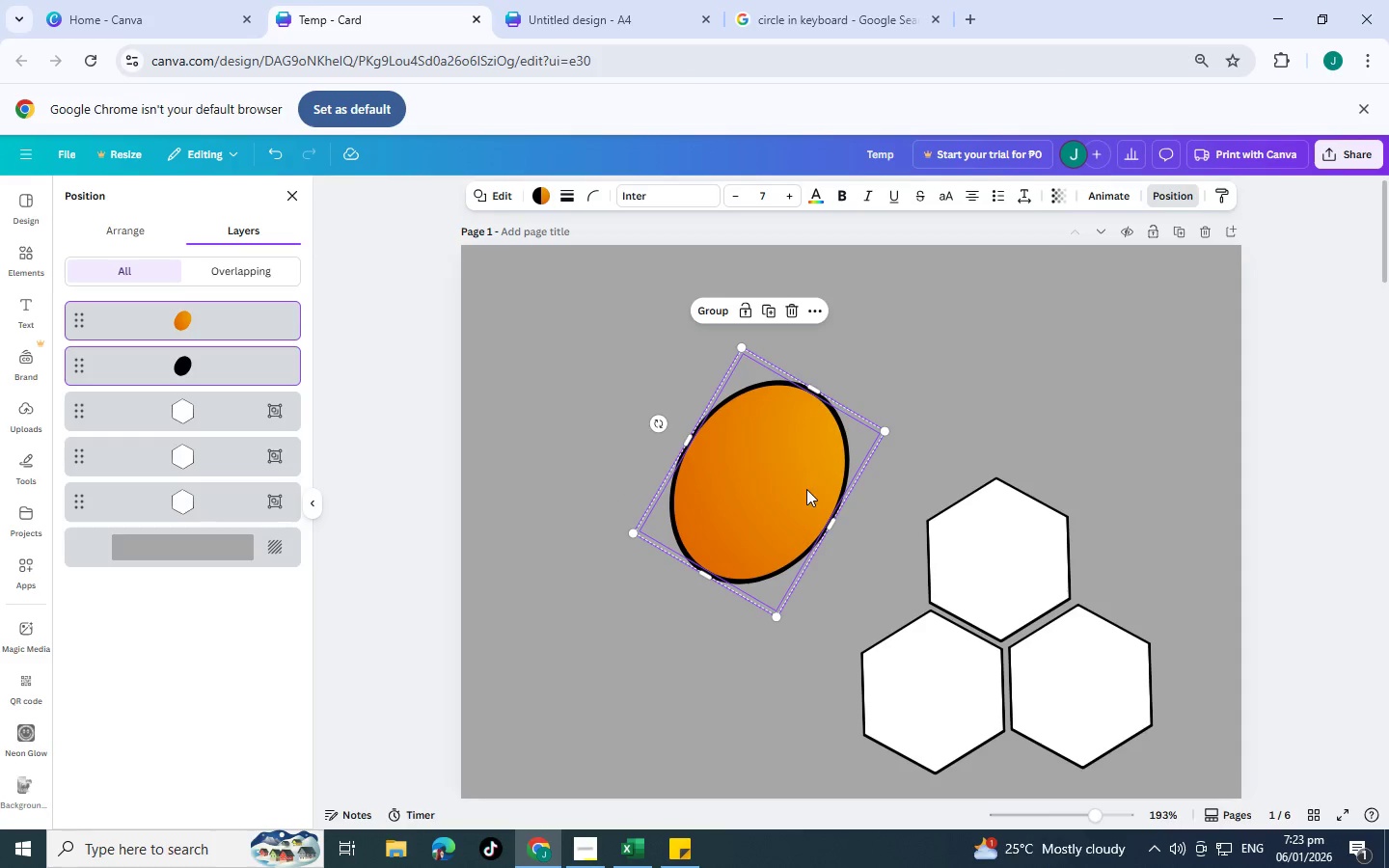 
key(Control+V)
 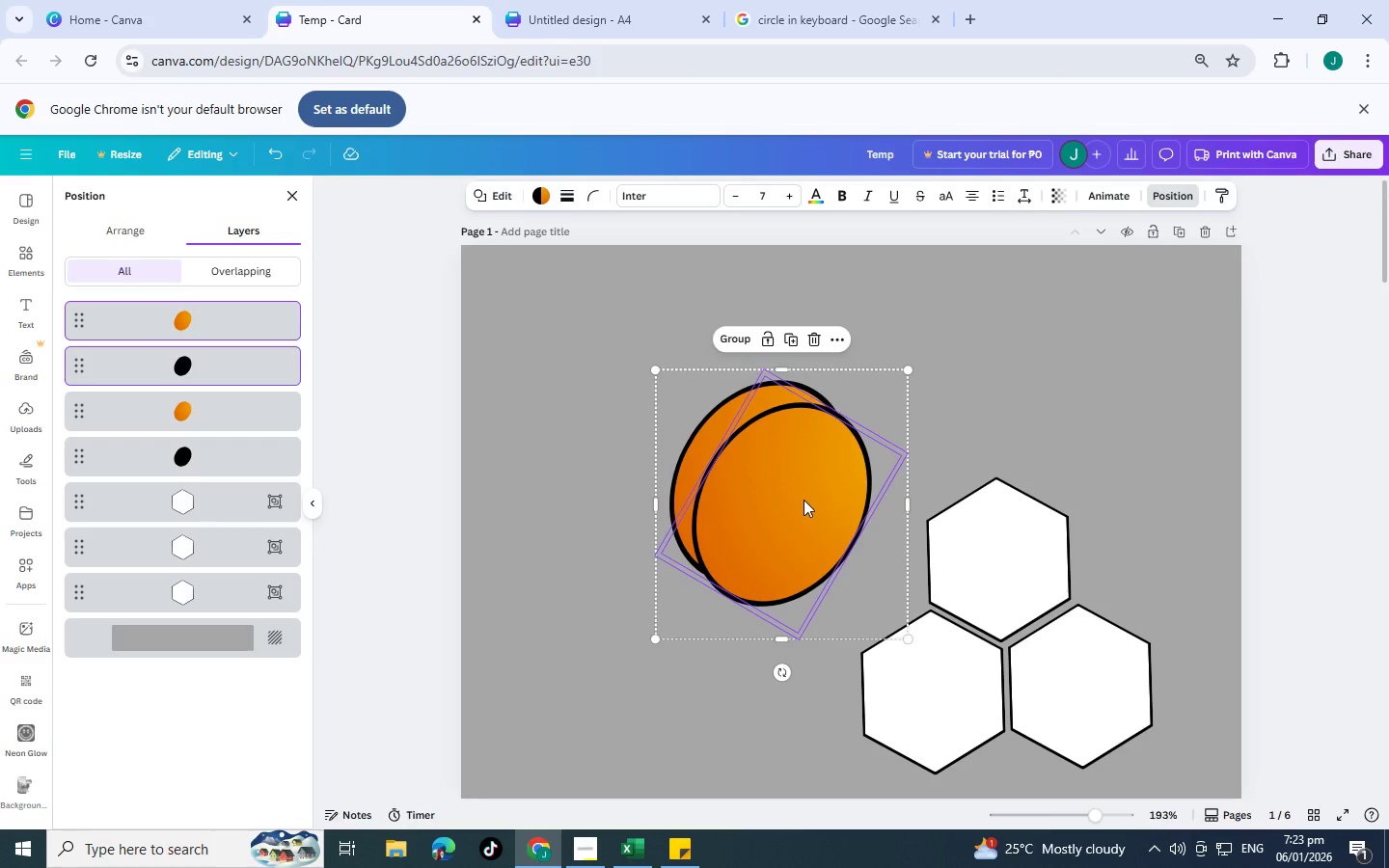 
left_click_drag(start_coordinate=[803, 500], to_coordinate=[723, 414])
 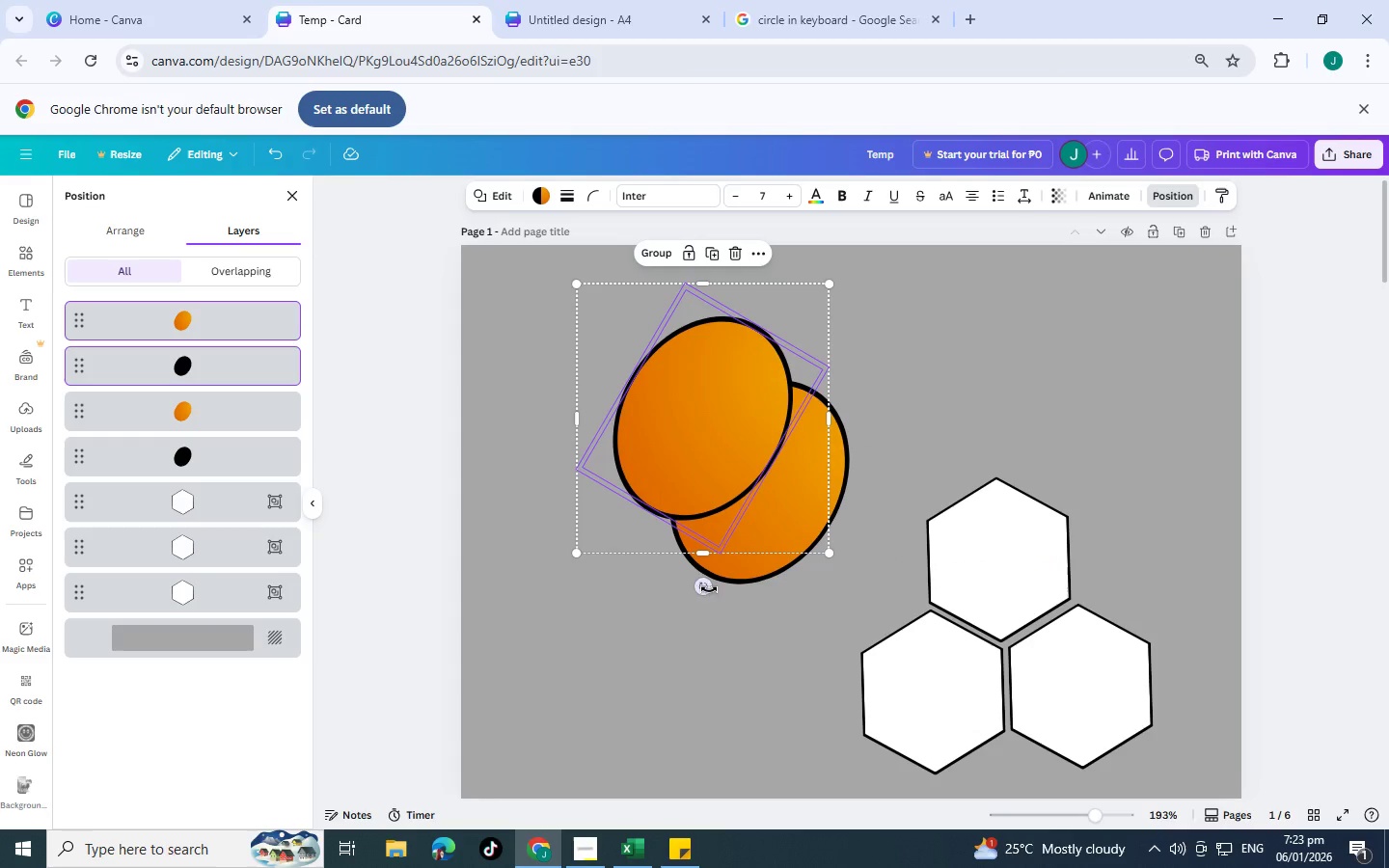 
left_click_drag(start_coordinate=[706, 589], to_coordinate=[600, 571])
 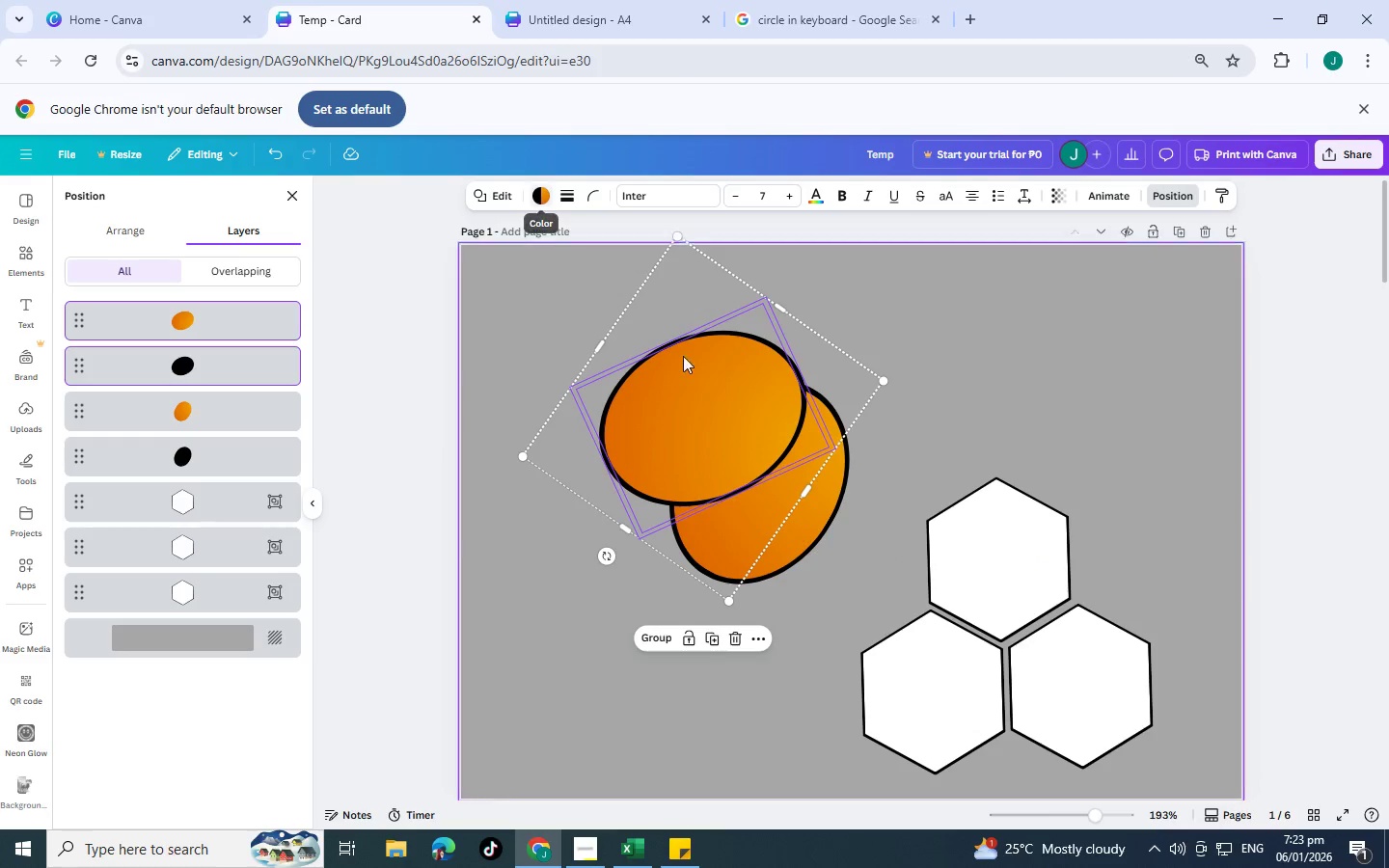 
left_click([700, 397])
 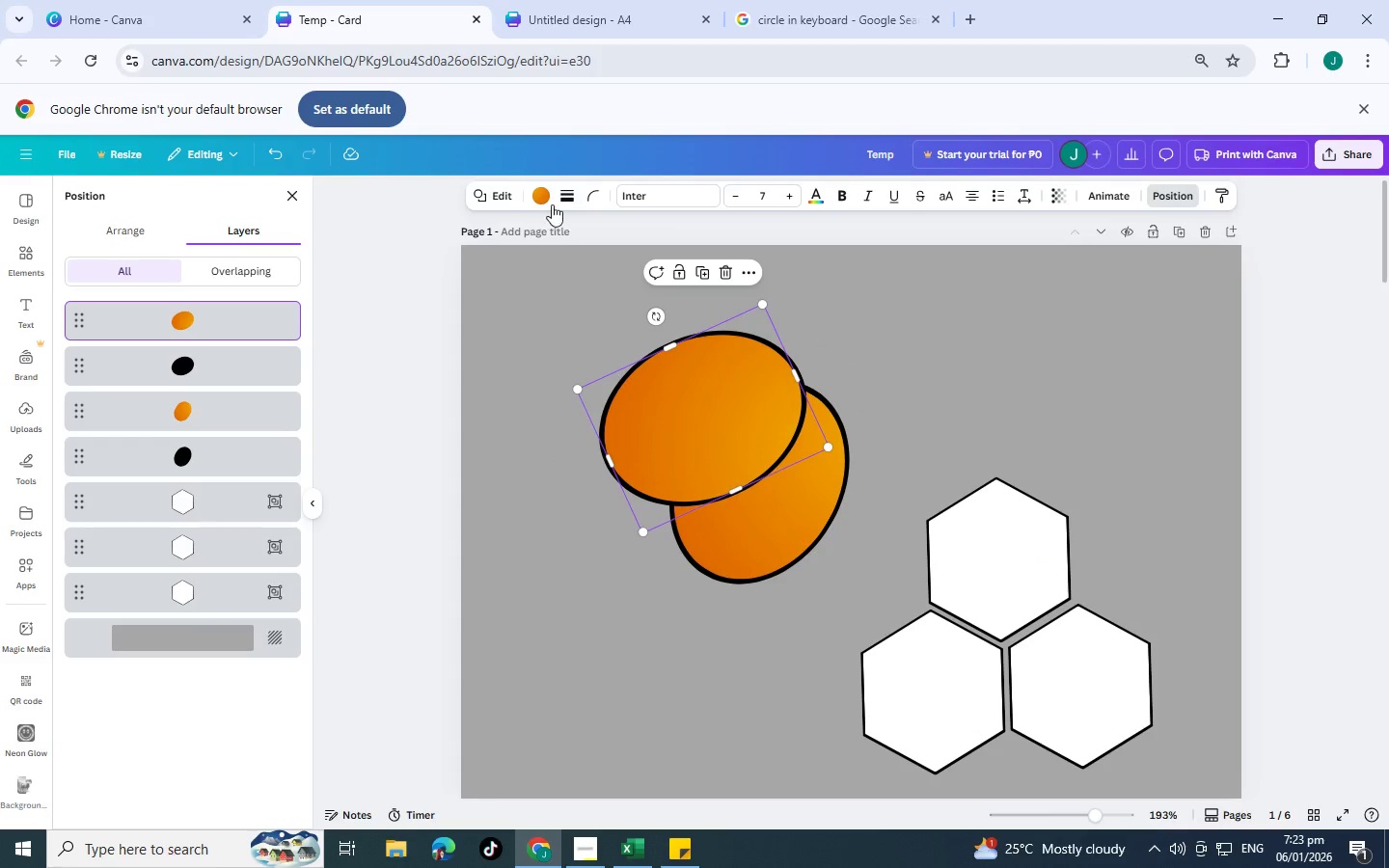 
left_click([541, 200])
 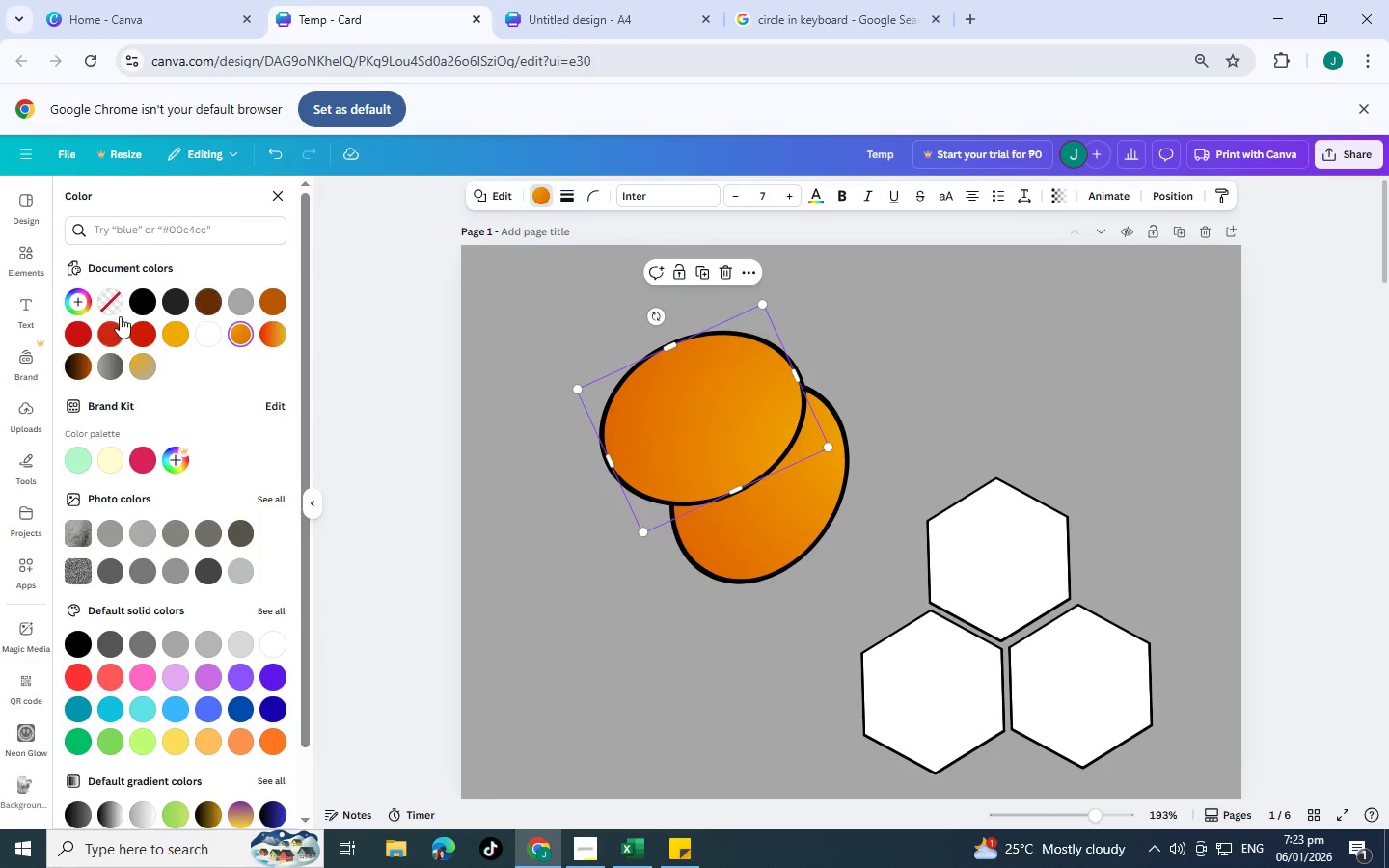 
left_click([139, 301])
 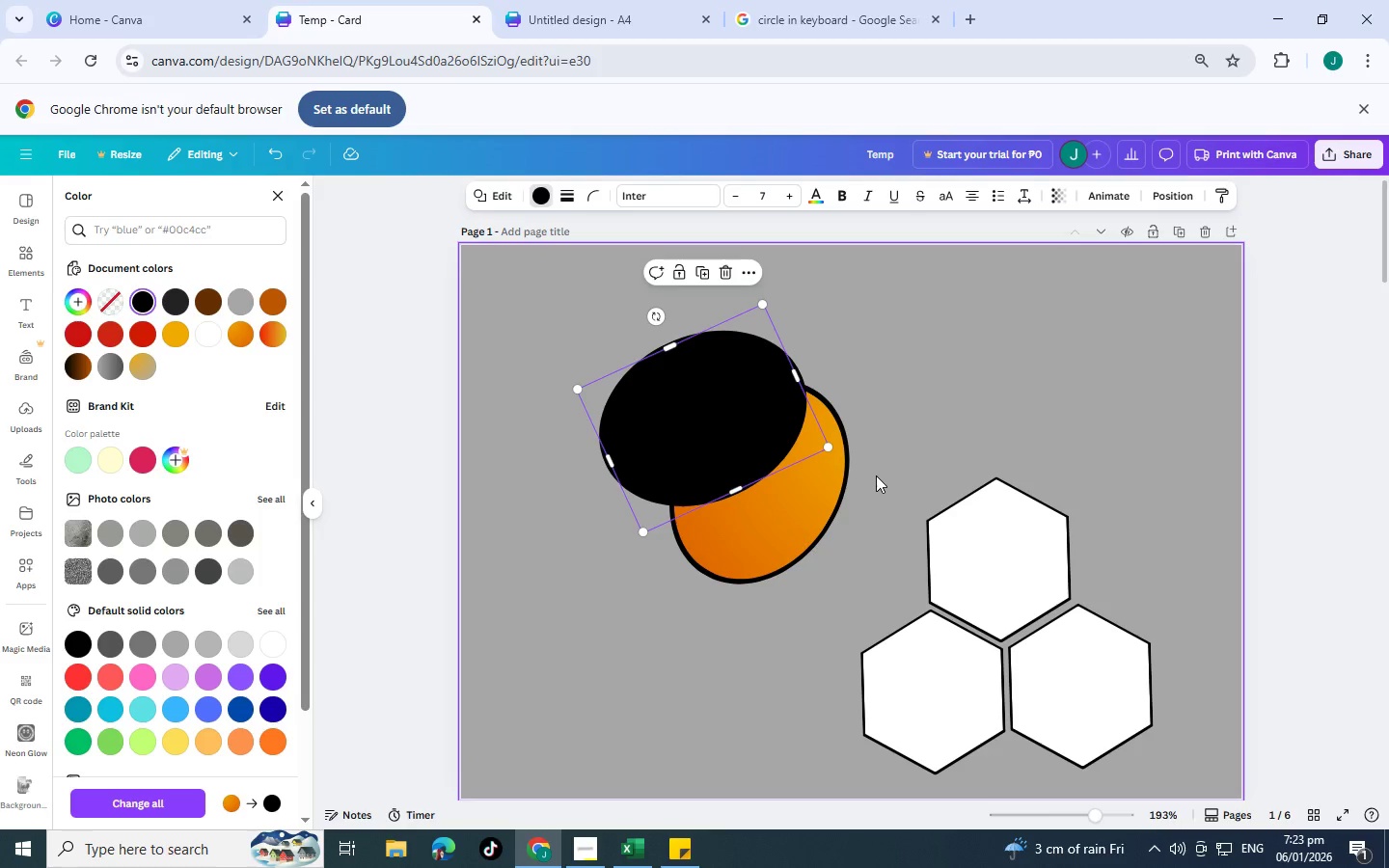 
left_click([867, 475])
 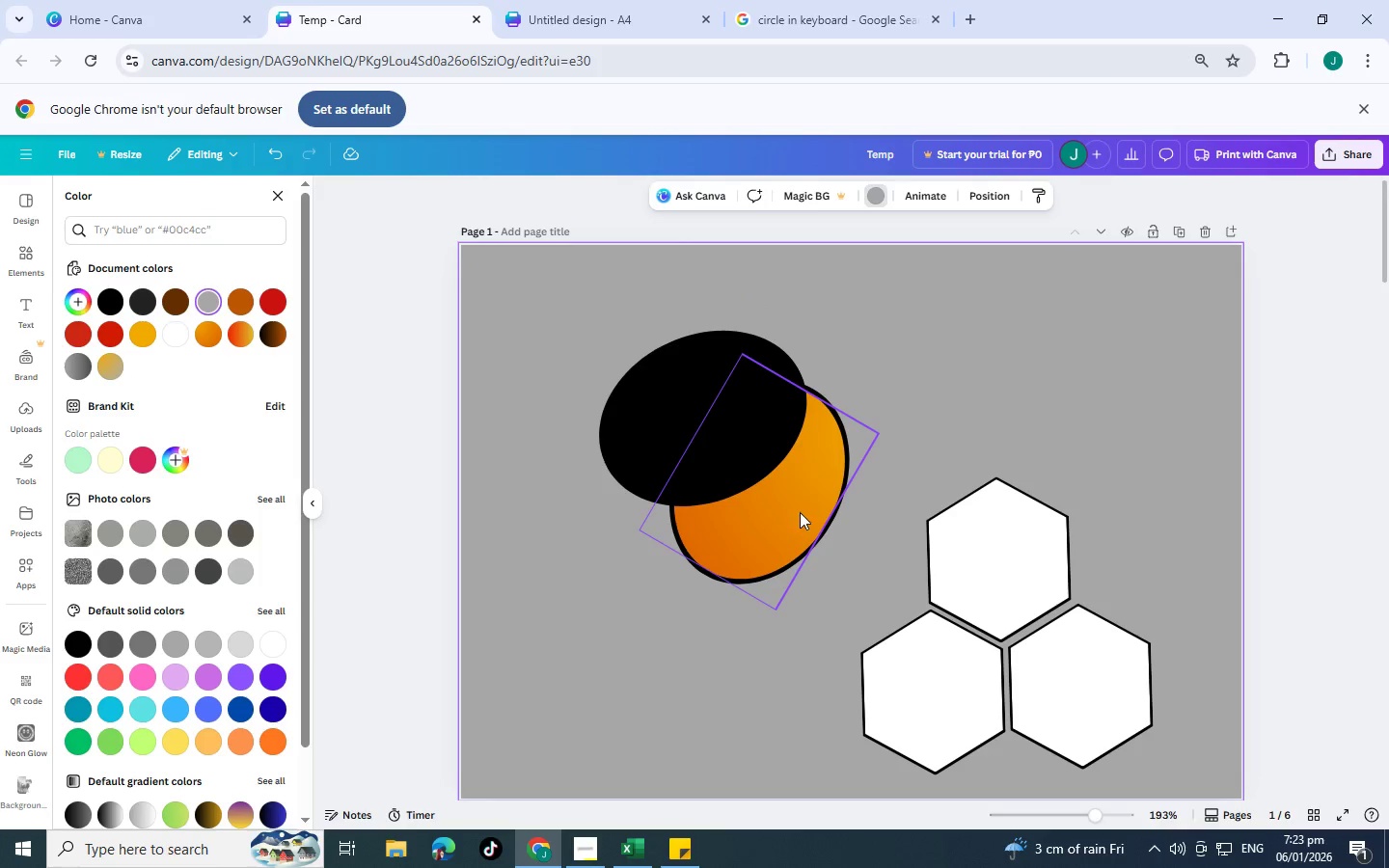 
left_click_drag(start_coordinate=[800, 512], to_coordinate=[799, 524])
 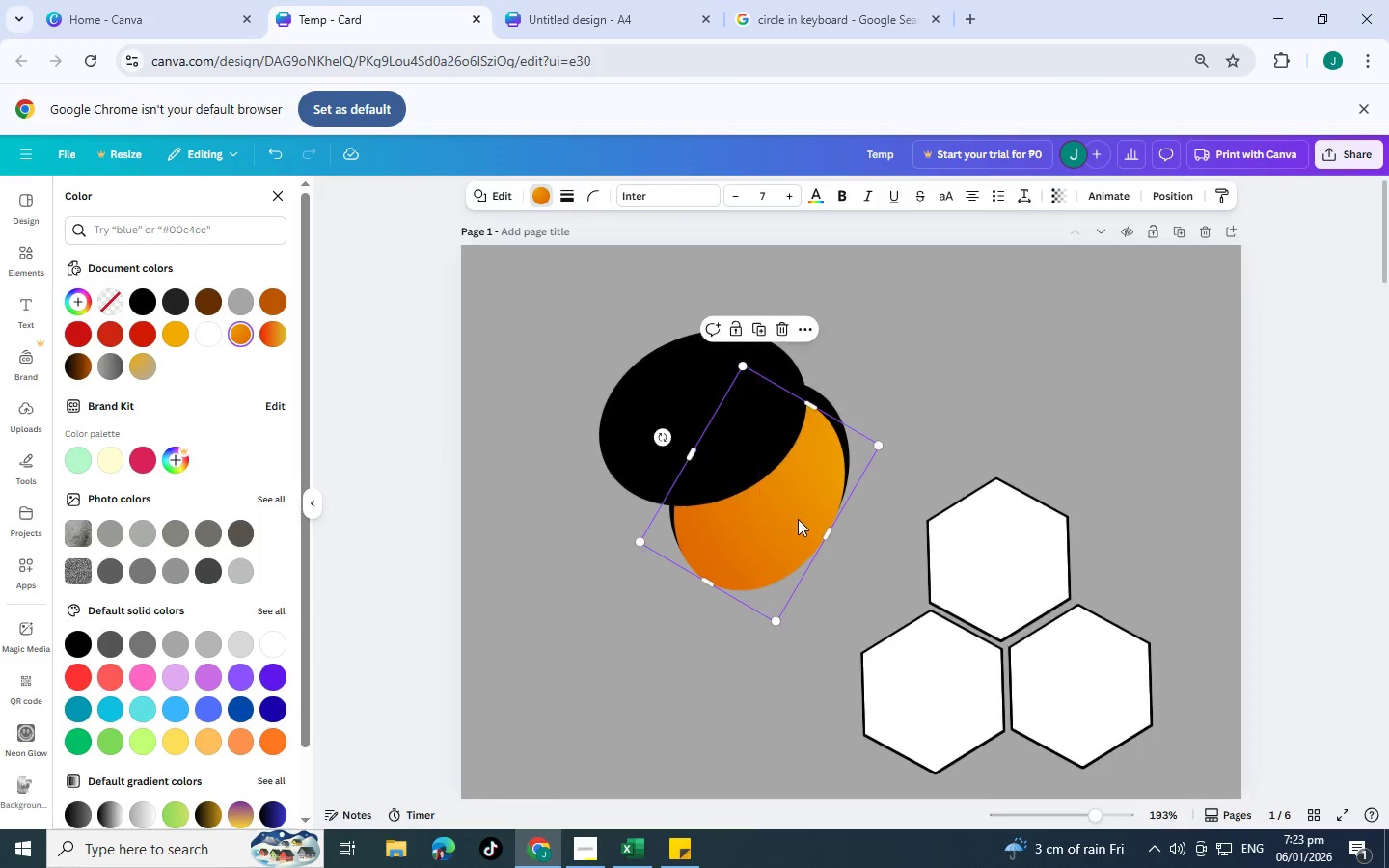 
key(Control+Z)
 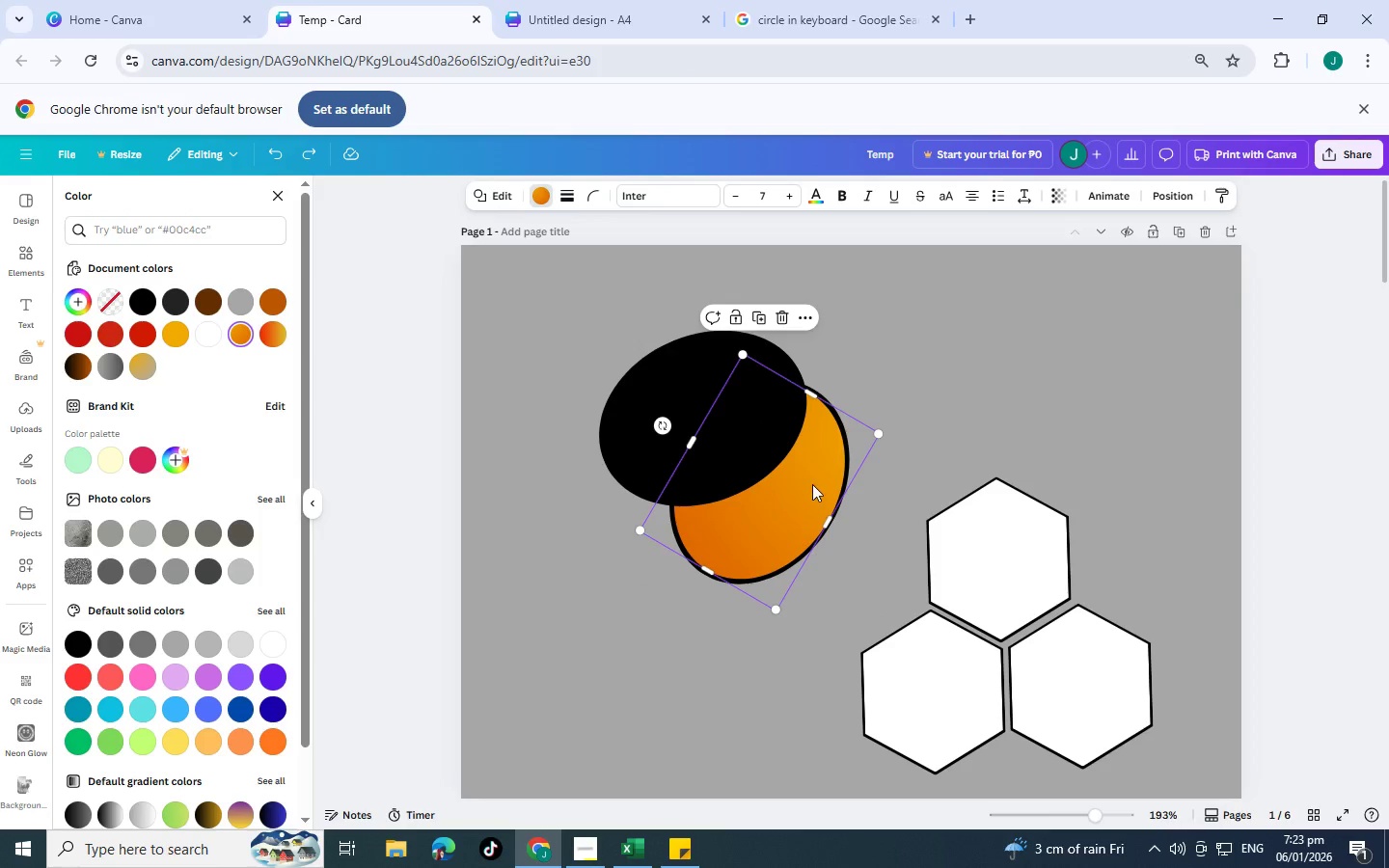 
key(Shift+ShiftLeft)
 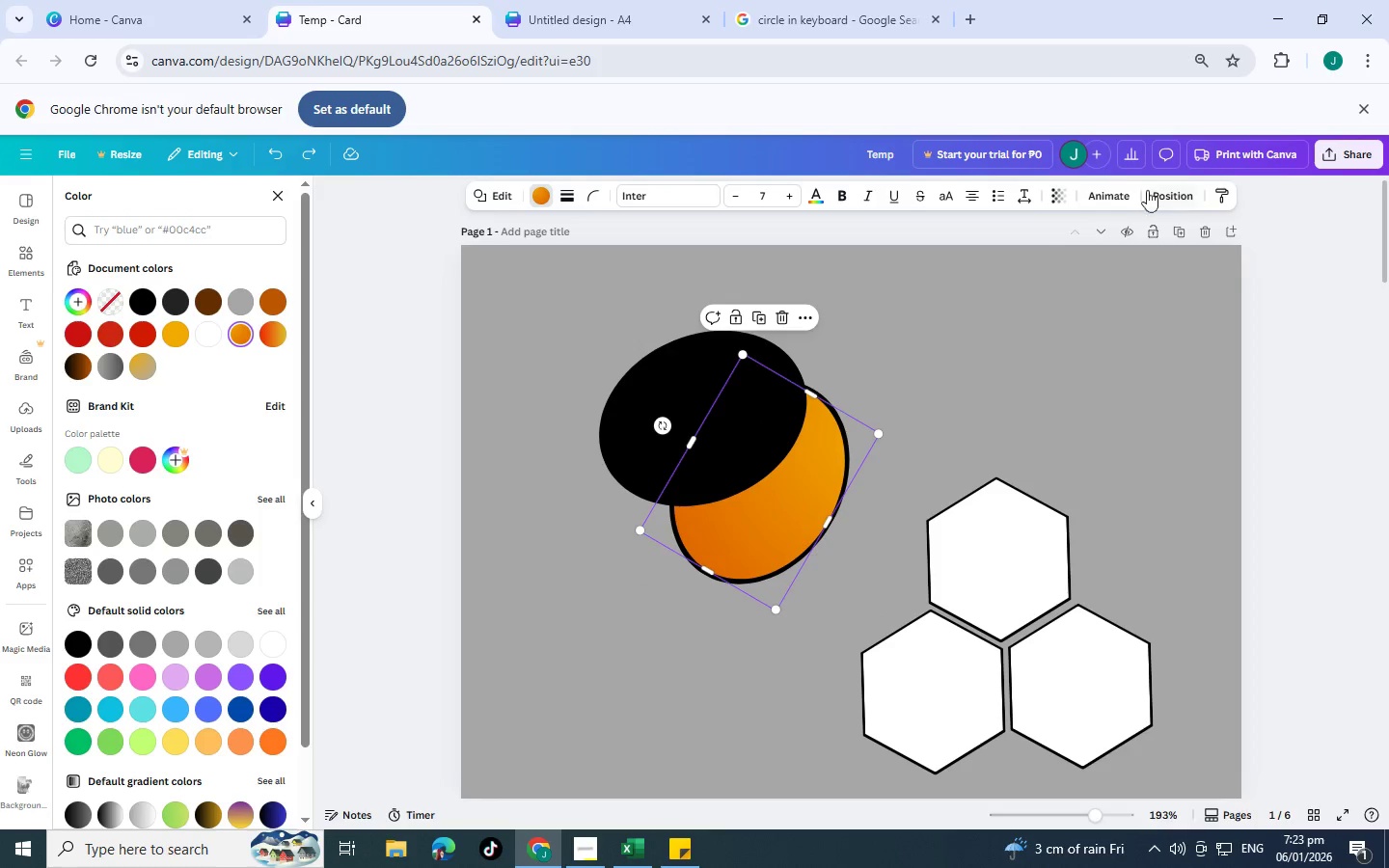 
left_click([1176, 196])
 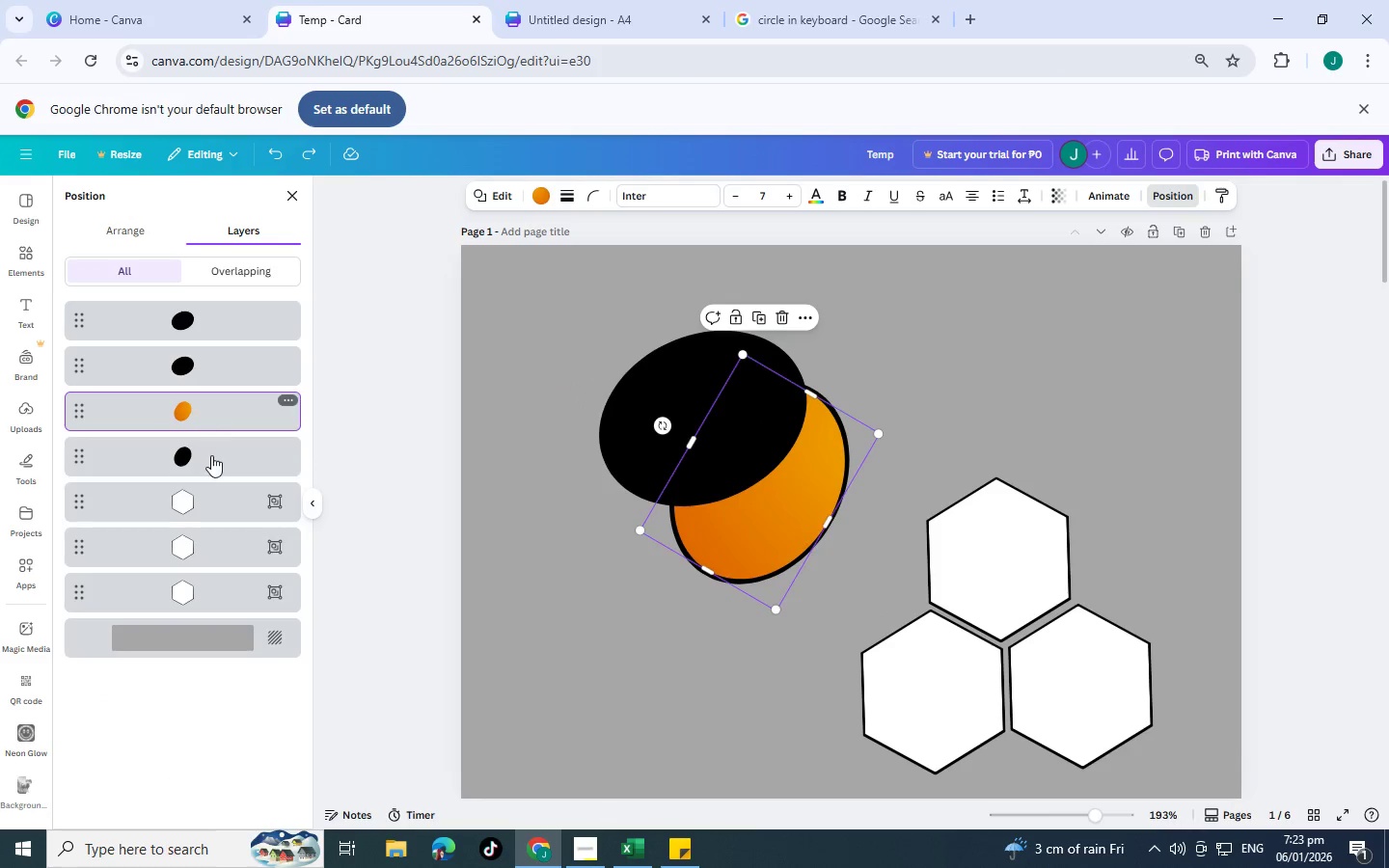 
key(Shift+ShiftLeft)
 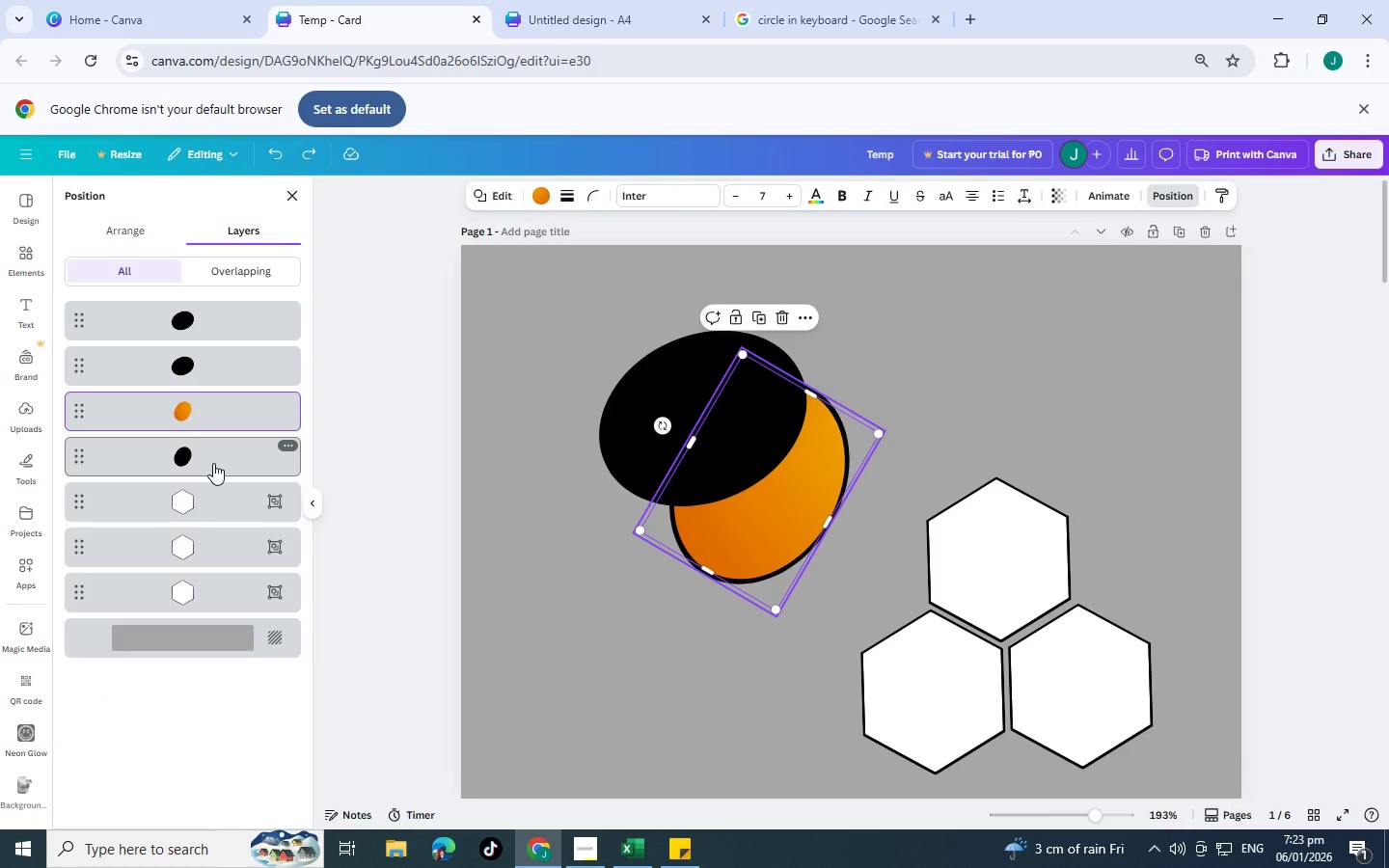 
hold_key(key=ControlLeft, duration=0.73)
left_click([213, 463])
 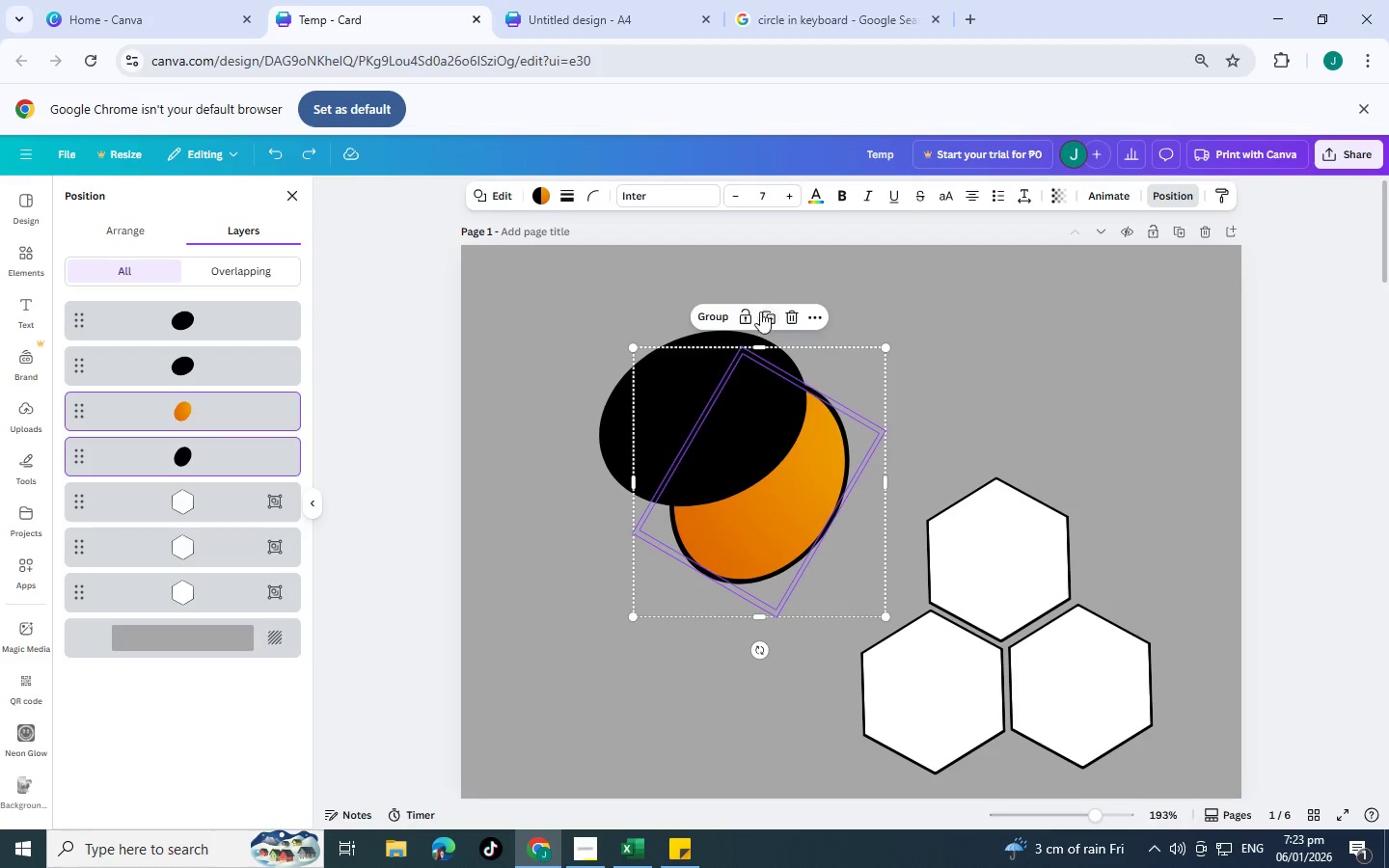 
left_click([709, 313])
 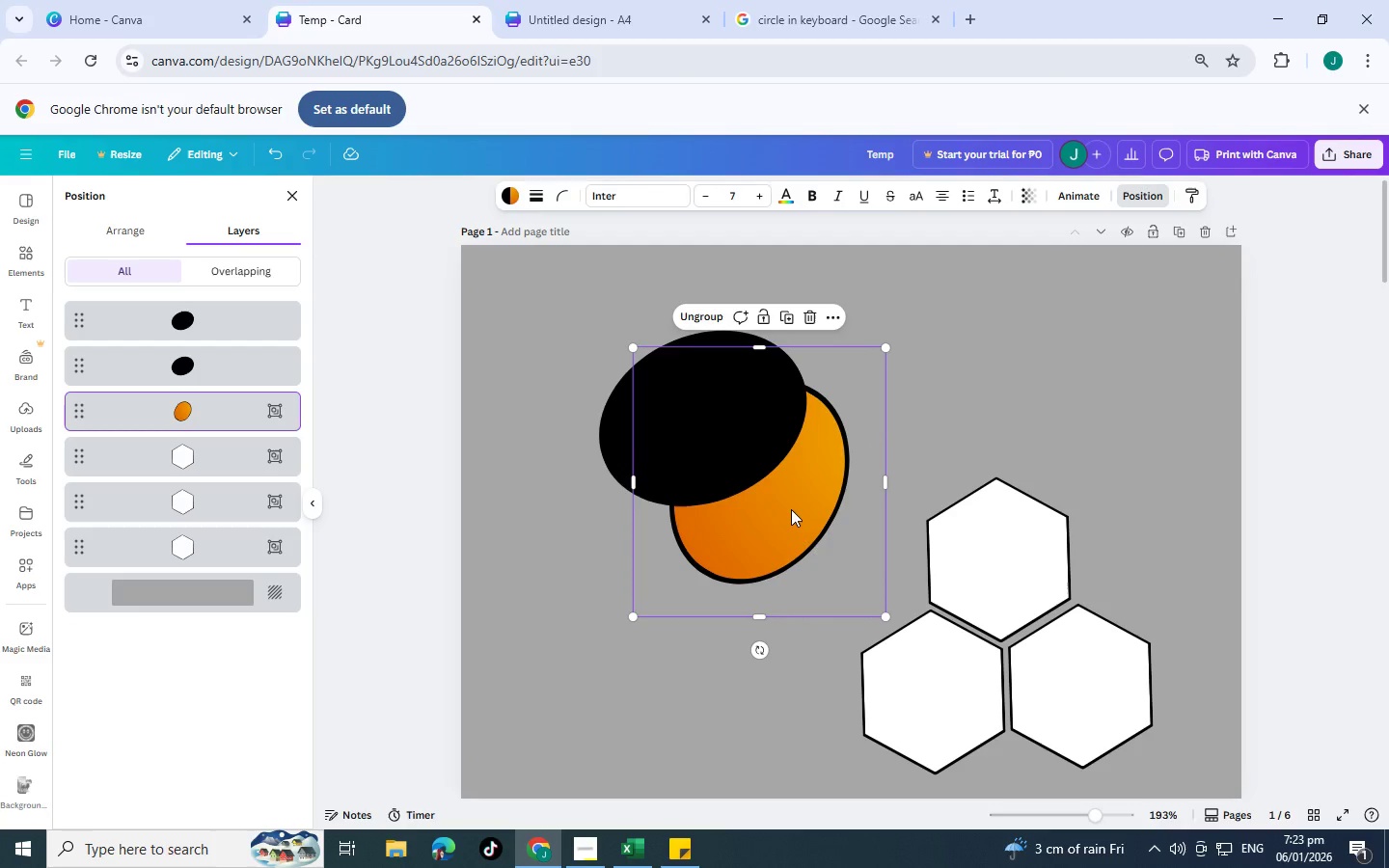 
left_click_drag(start_coordinate=[791, 509], to_coordinate=[776, 504])
 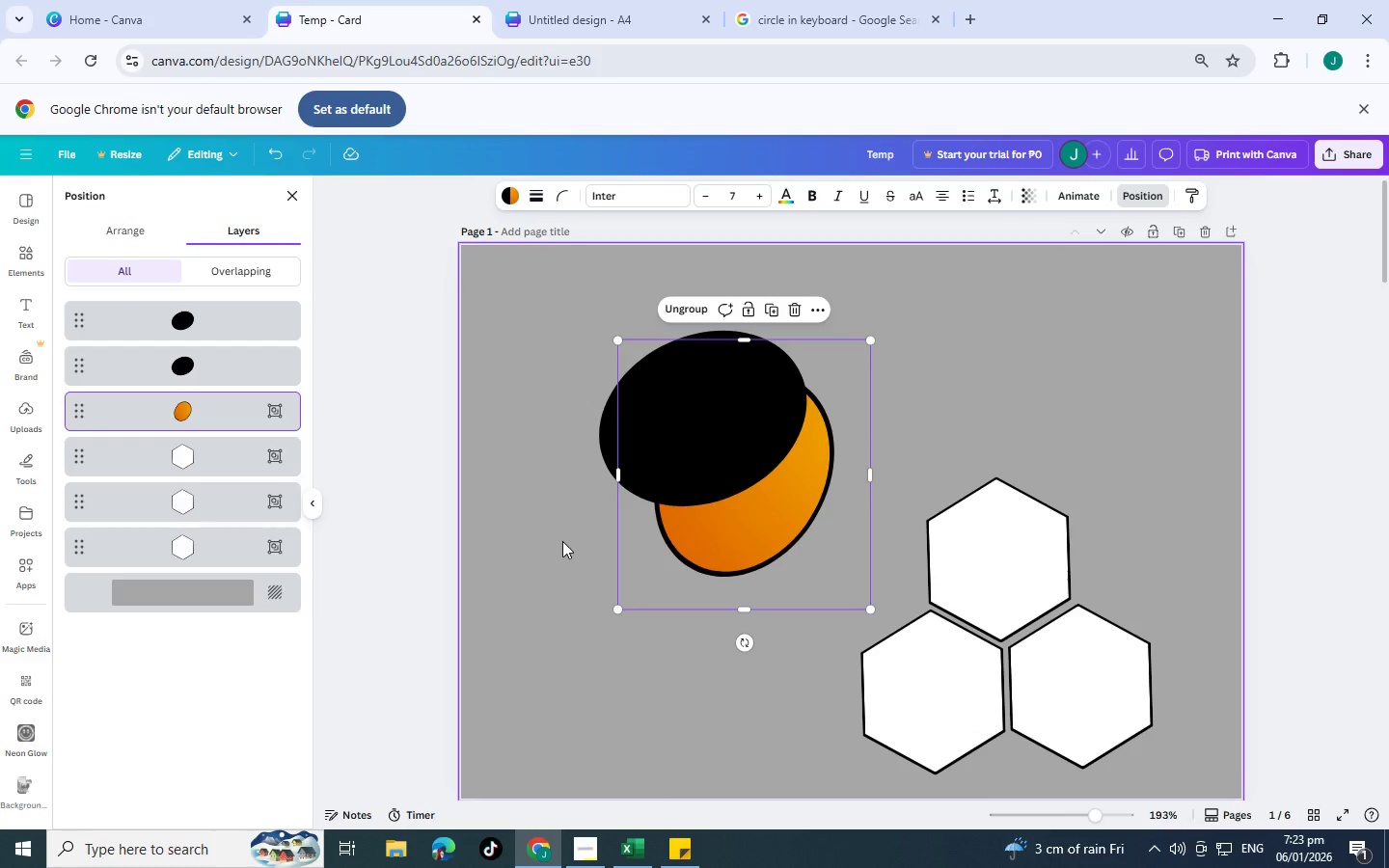 
left_click([562, 541])
 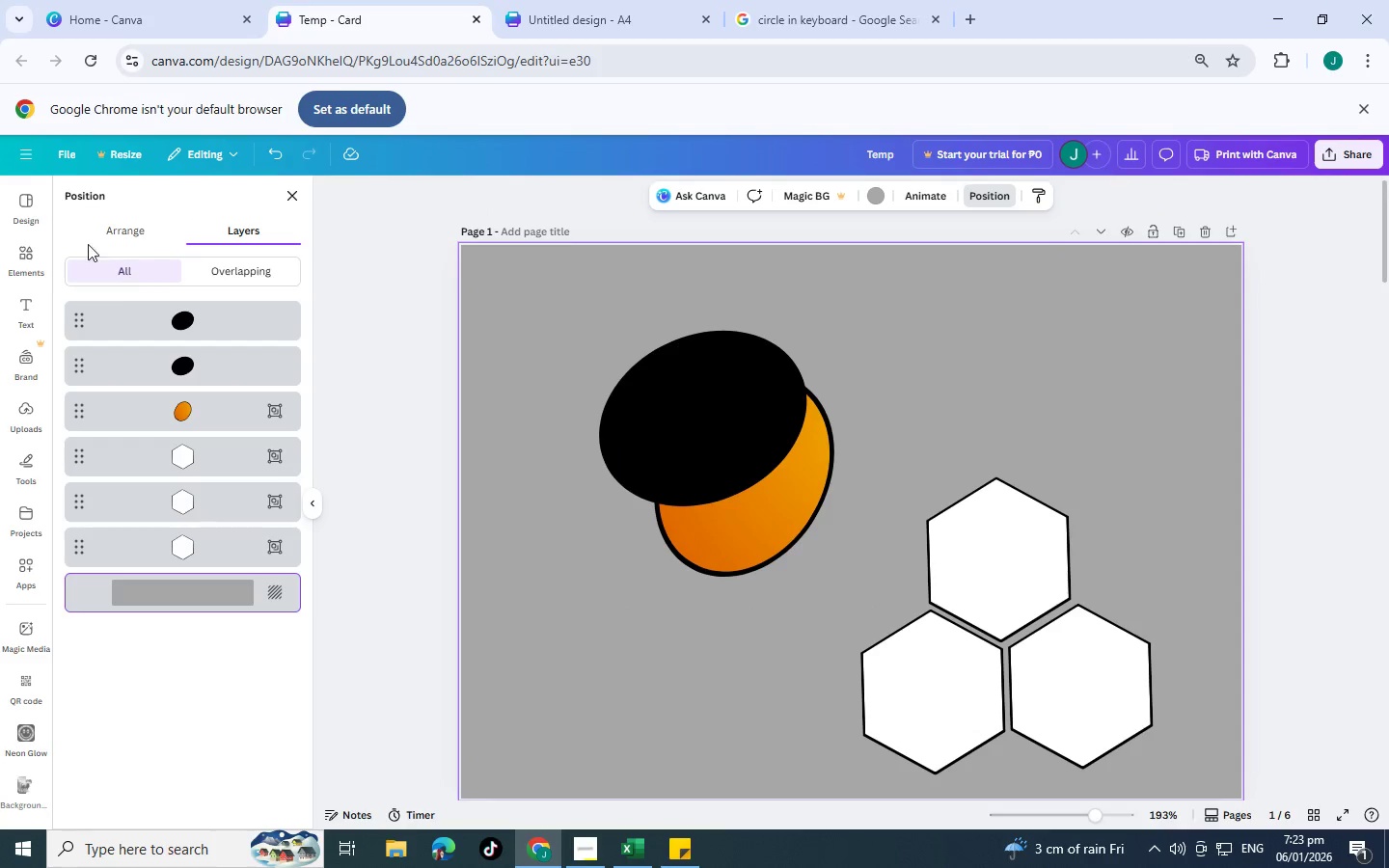 
left_click([16, 268])
 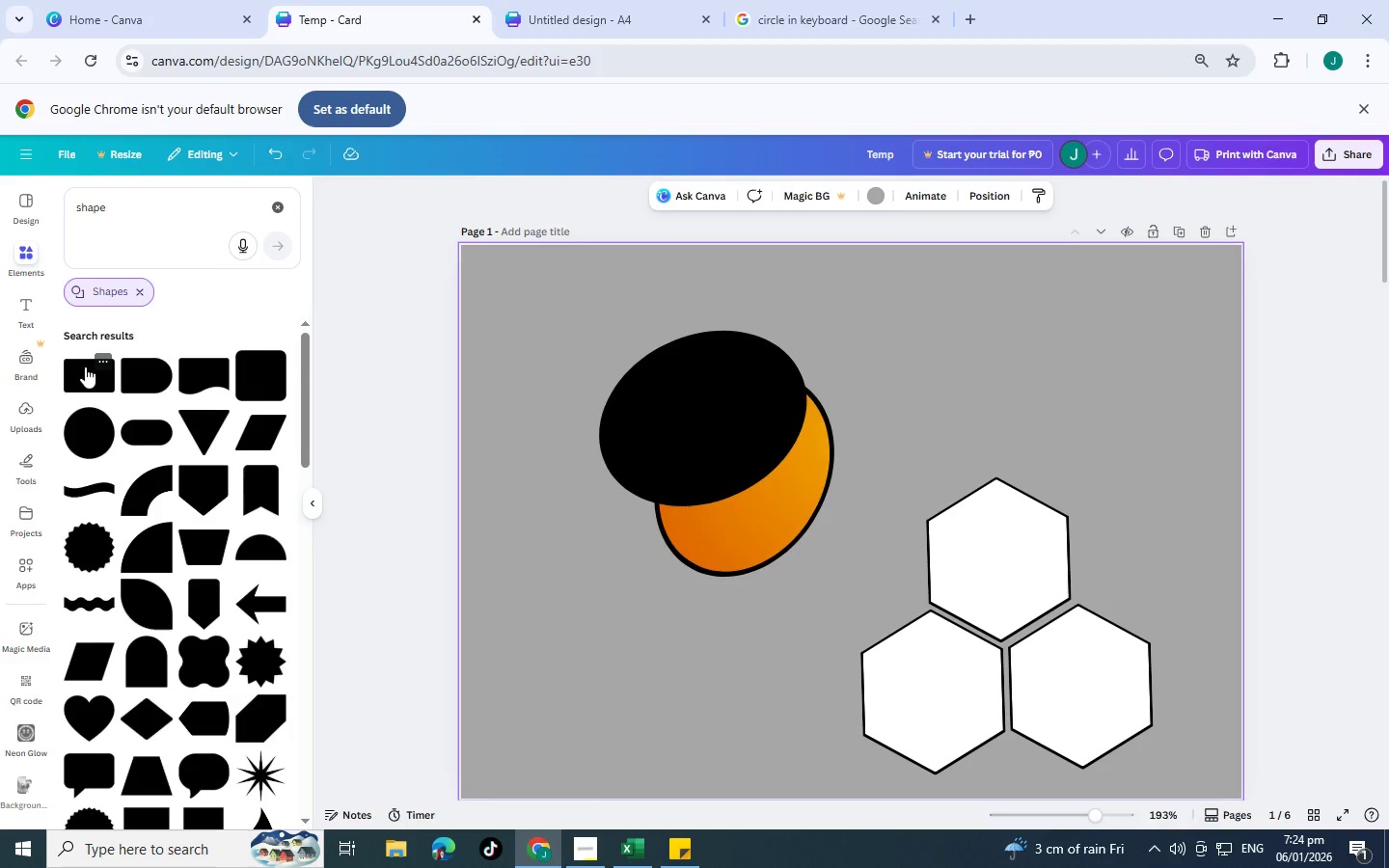 
left_click([78, 369])
 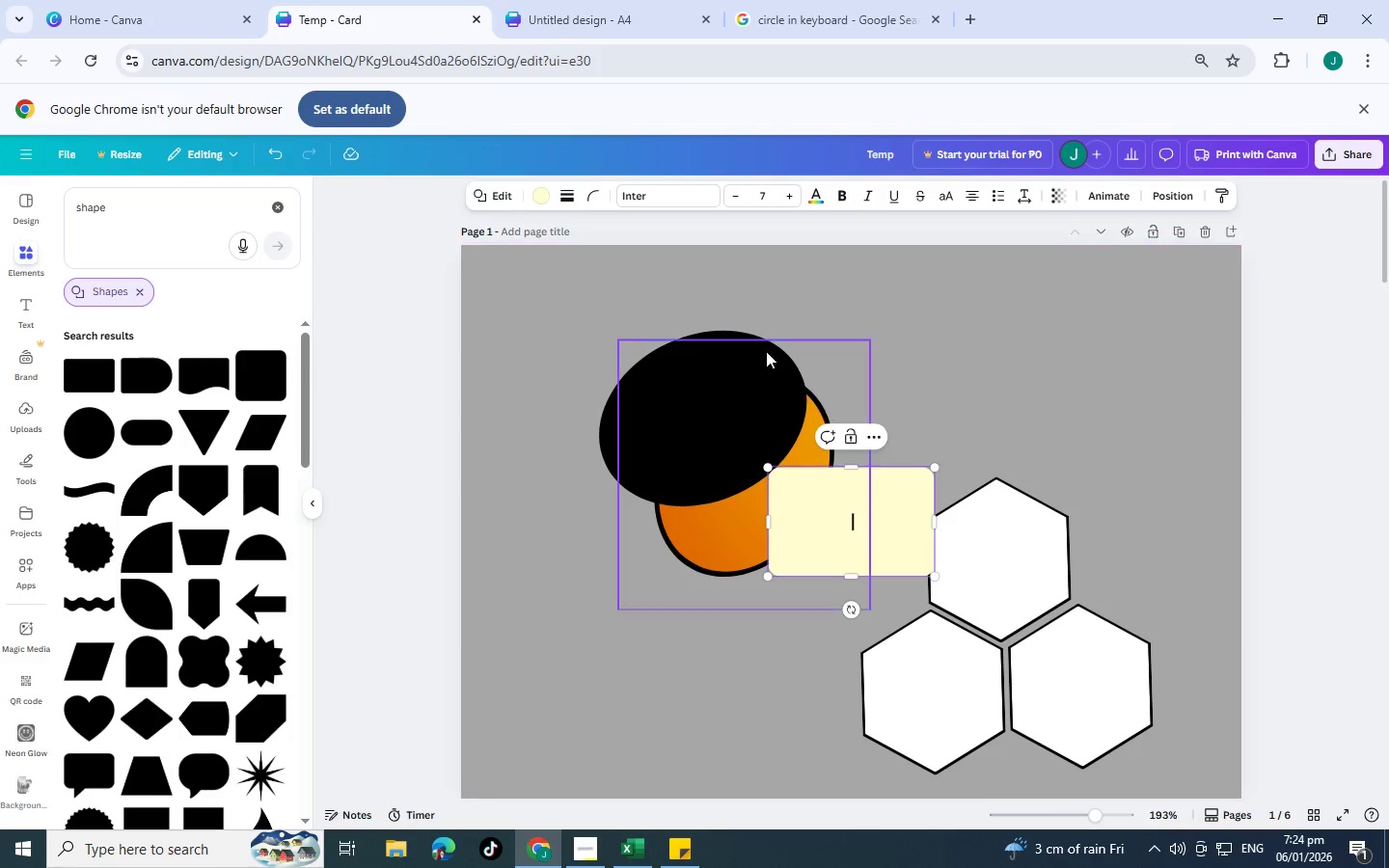 
left_click([546, 194])
 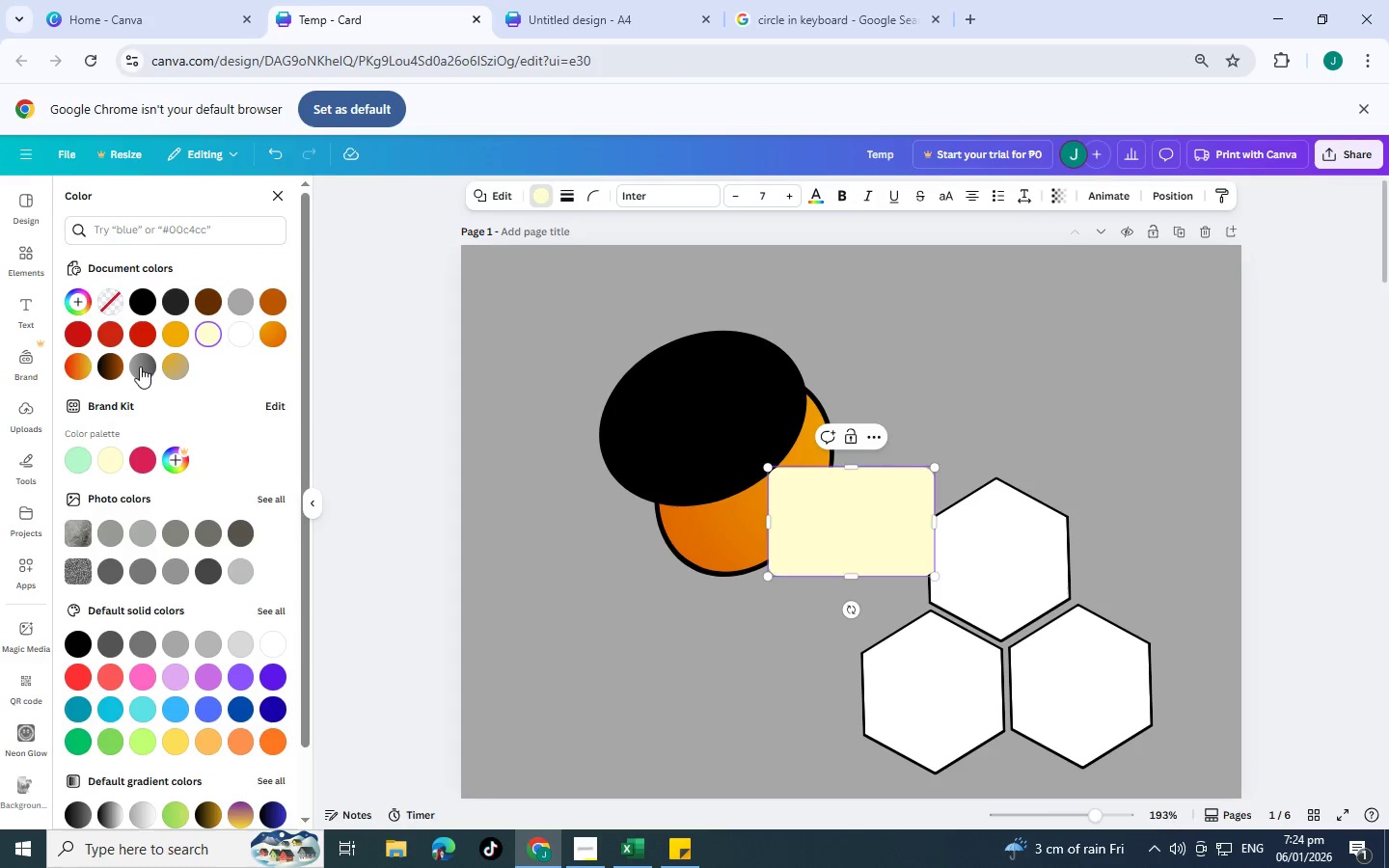 
left_click([107, 356])
 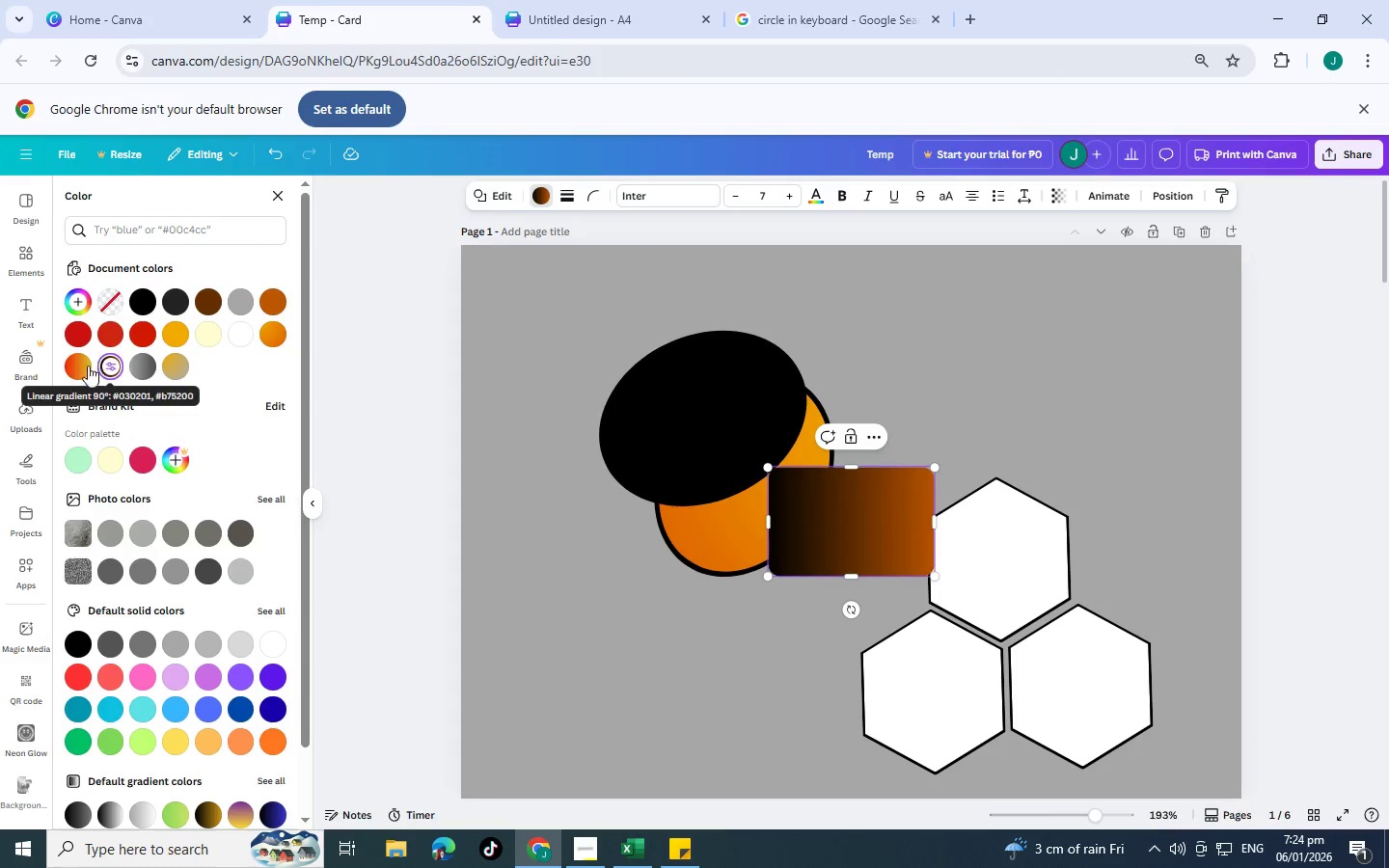 
left_click([81, 366])
 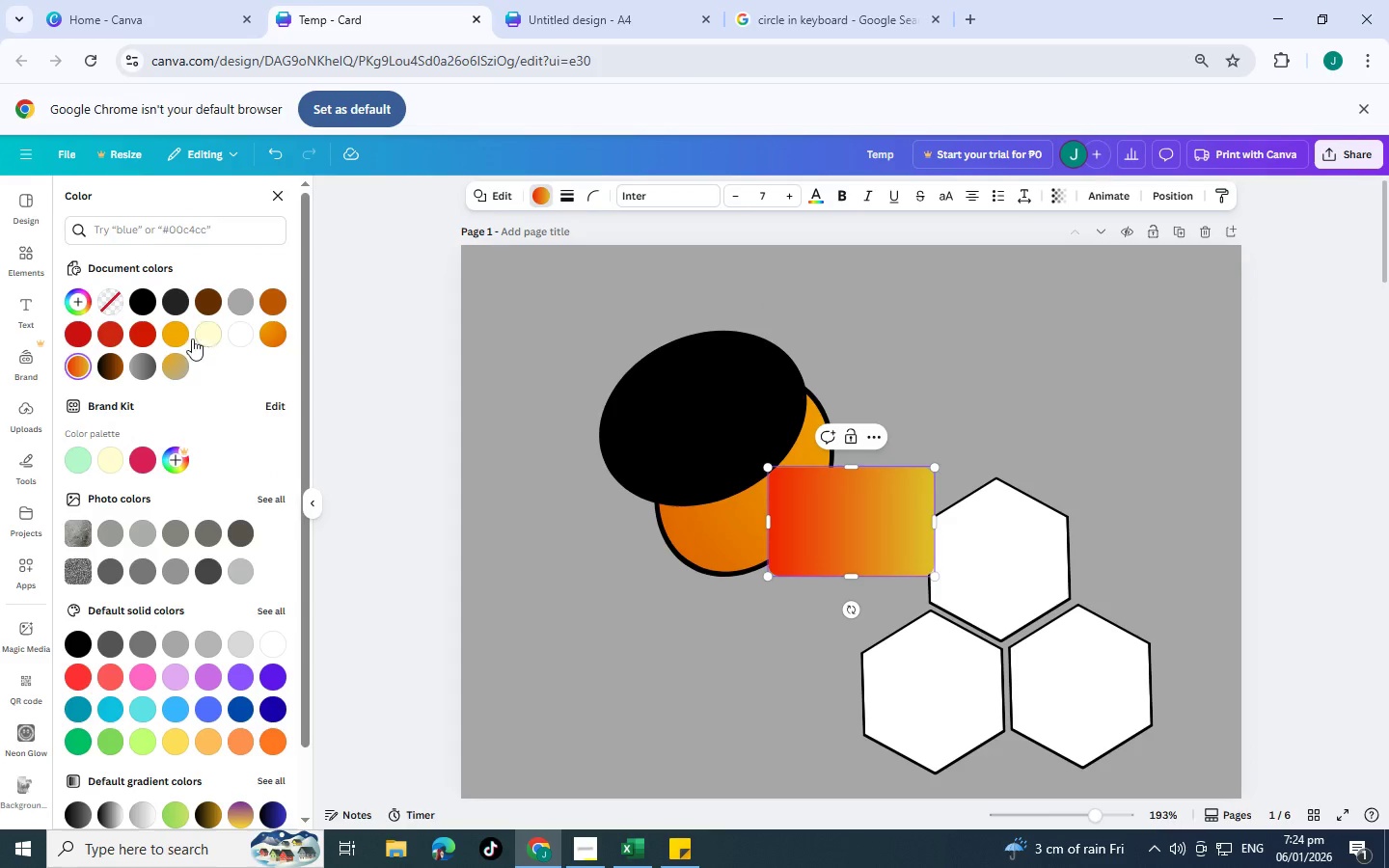 
left_click([178, 335])
 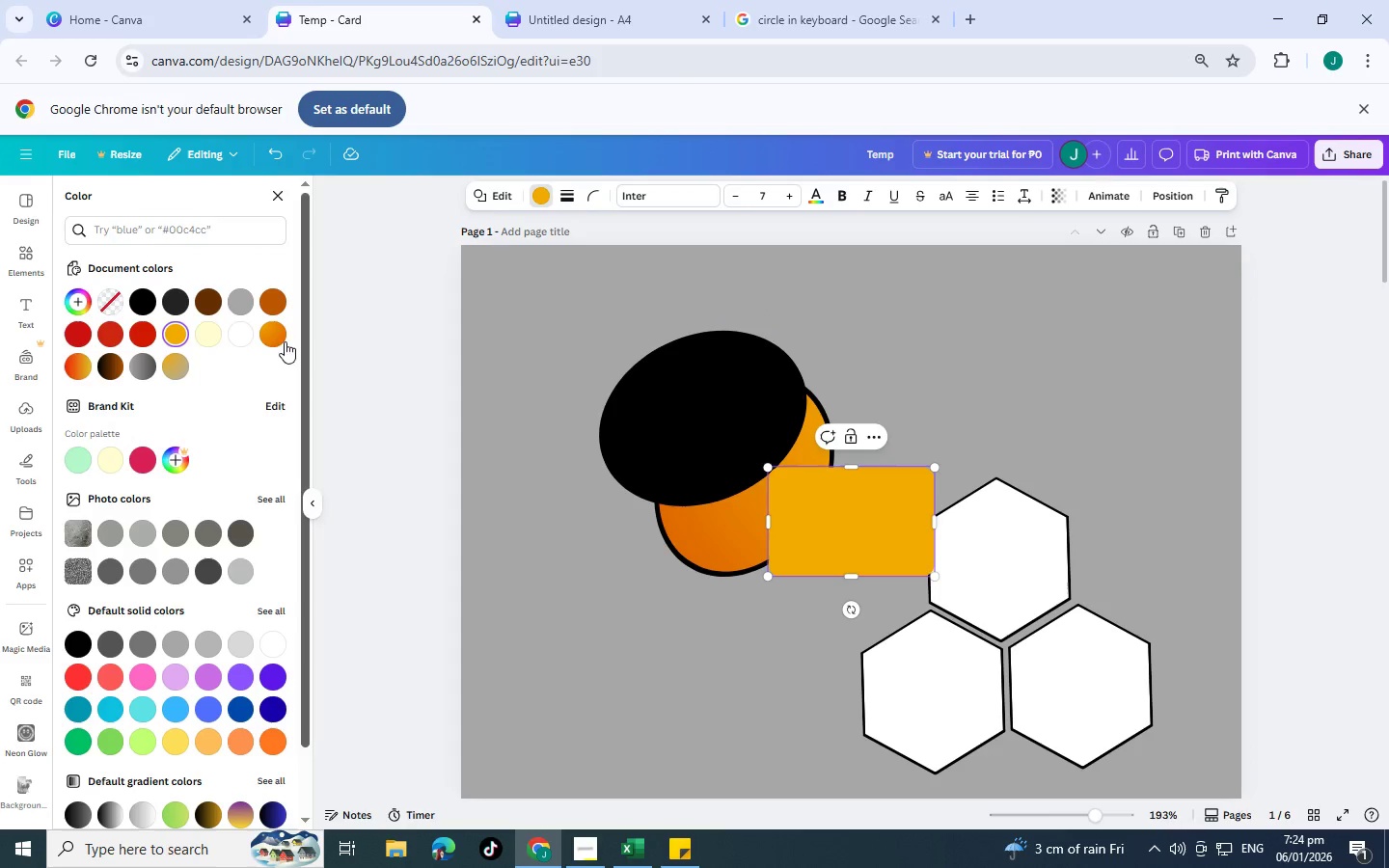 
left_click([276, 341])
 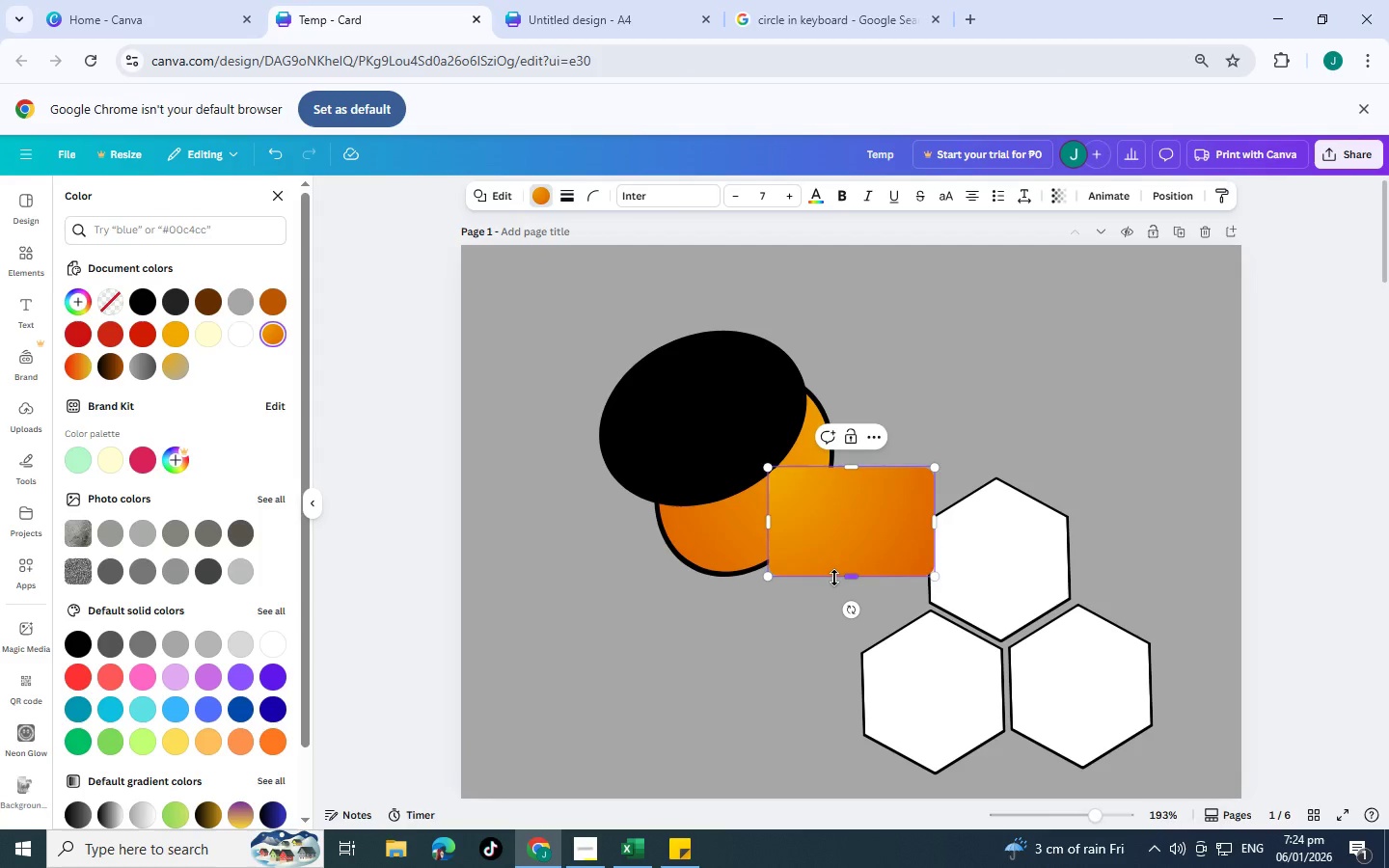 
left_click_drag(start_coordinate=[841, 577], to_coordinate=[849, 553])
 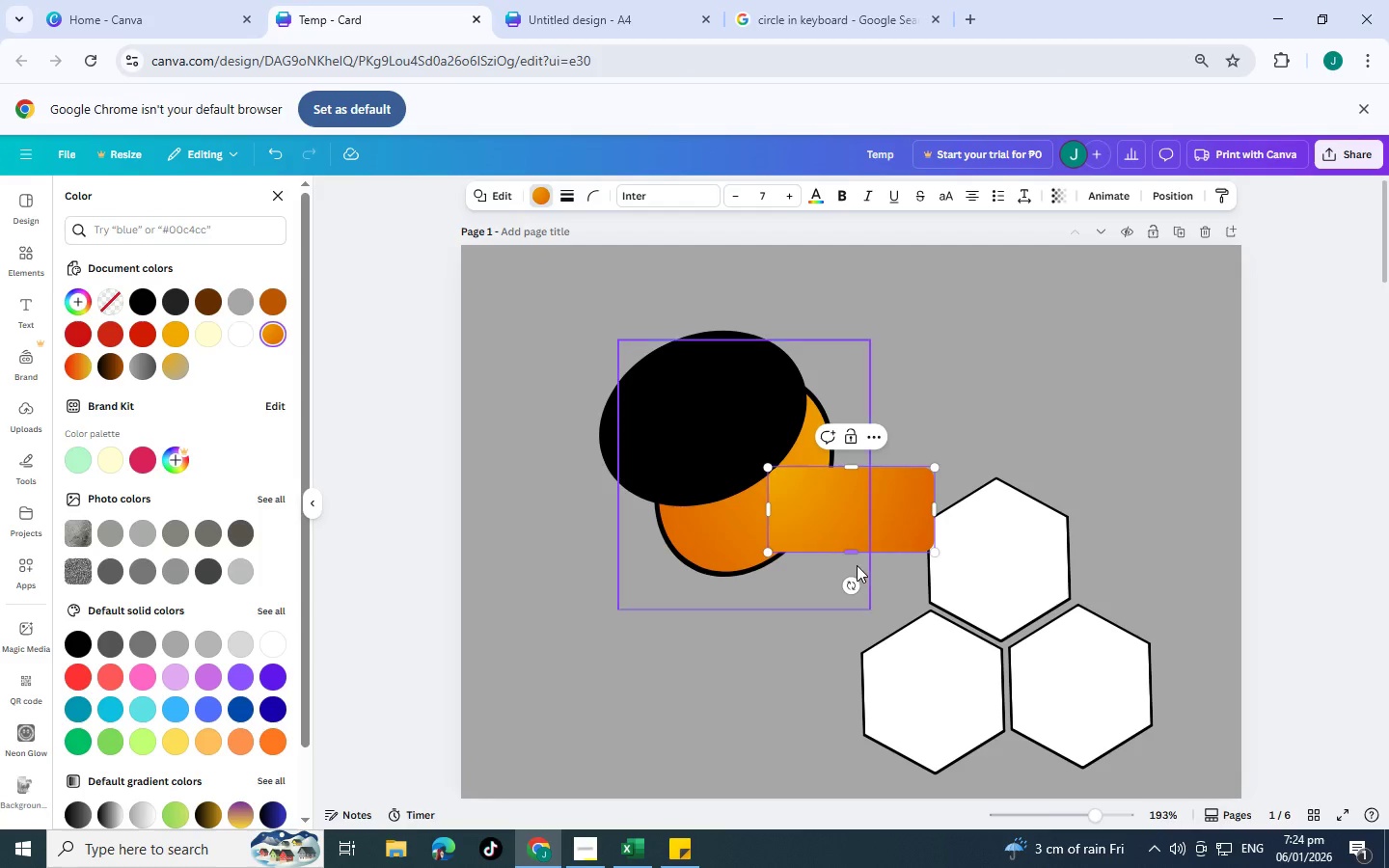 
left_click_drag(start_coordinate=[854, 583], to_coordinate=[996, 457])
 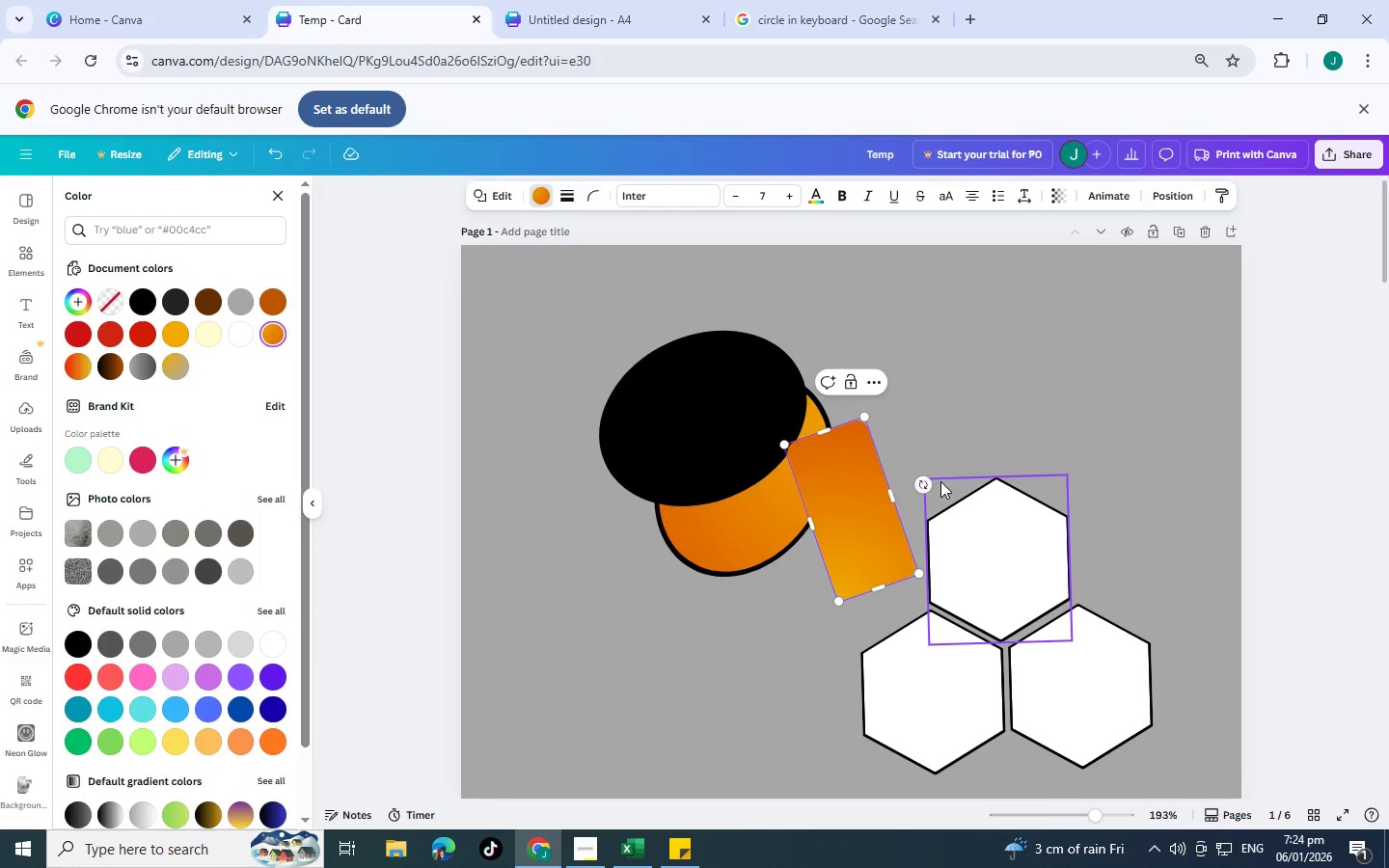 
key(Control+C)
 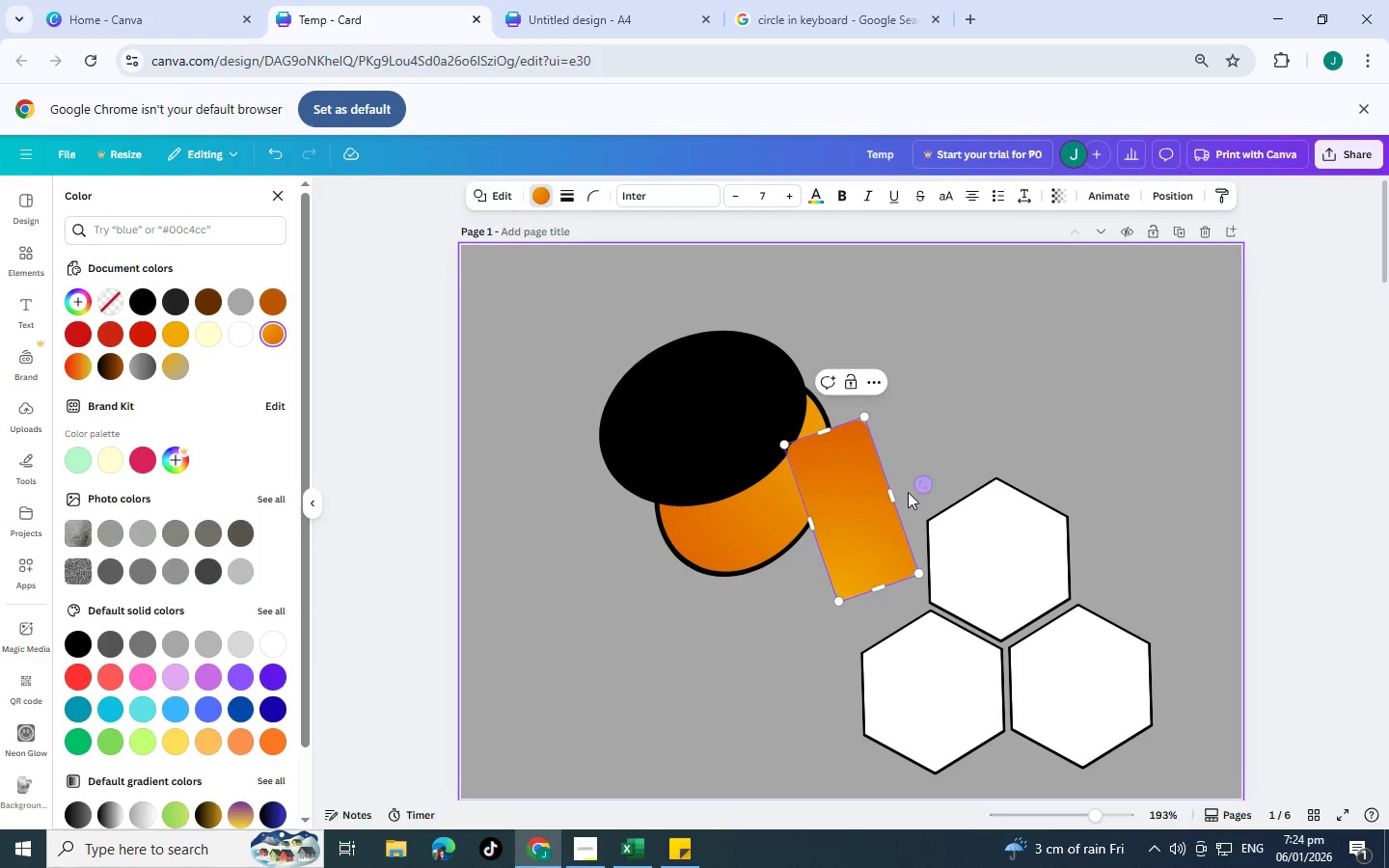 
key(Control+V)
 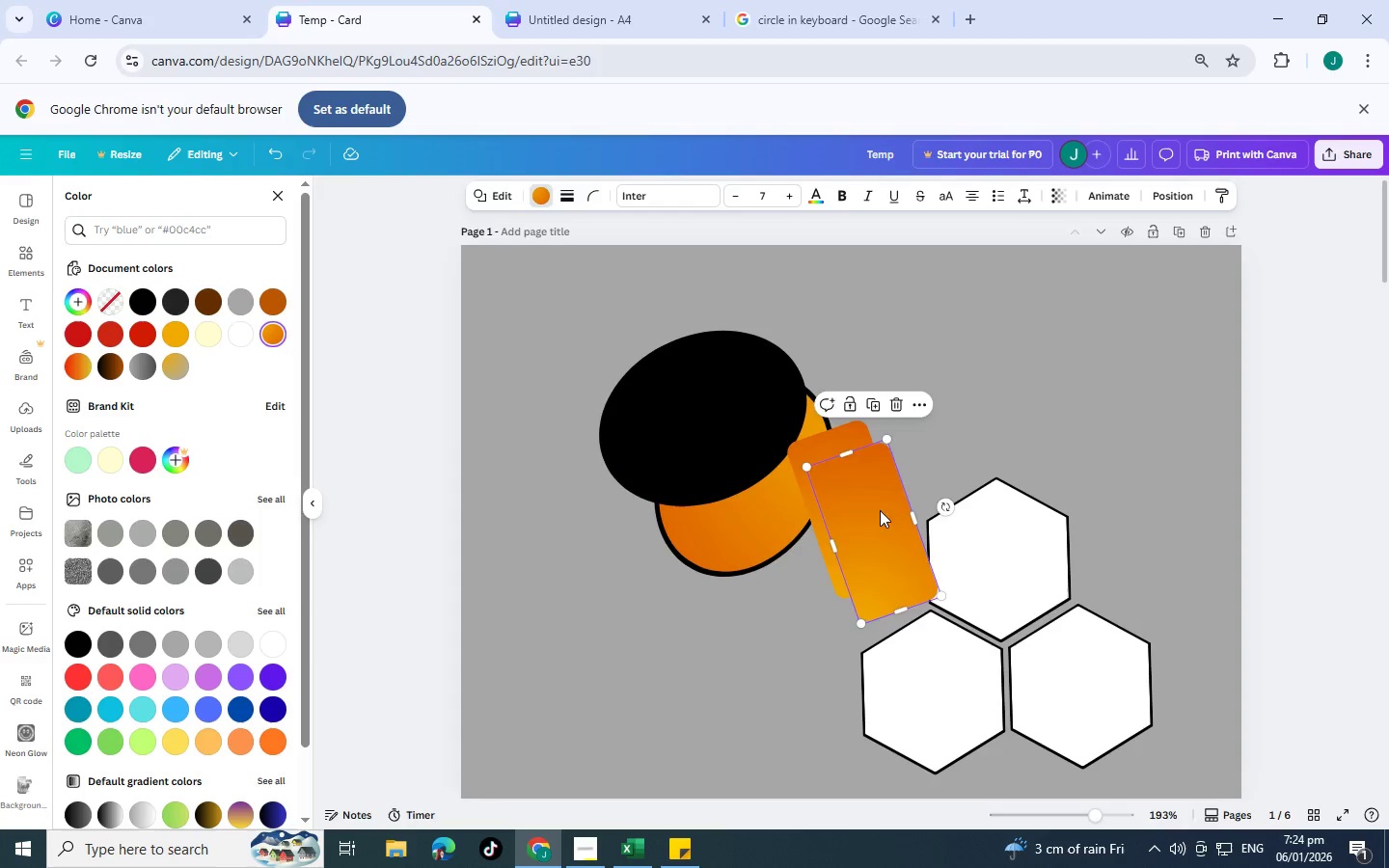 
left_click_drag(start_coordinate=[880, 510], to_coordinate=[972, 364])
 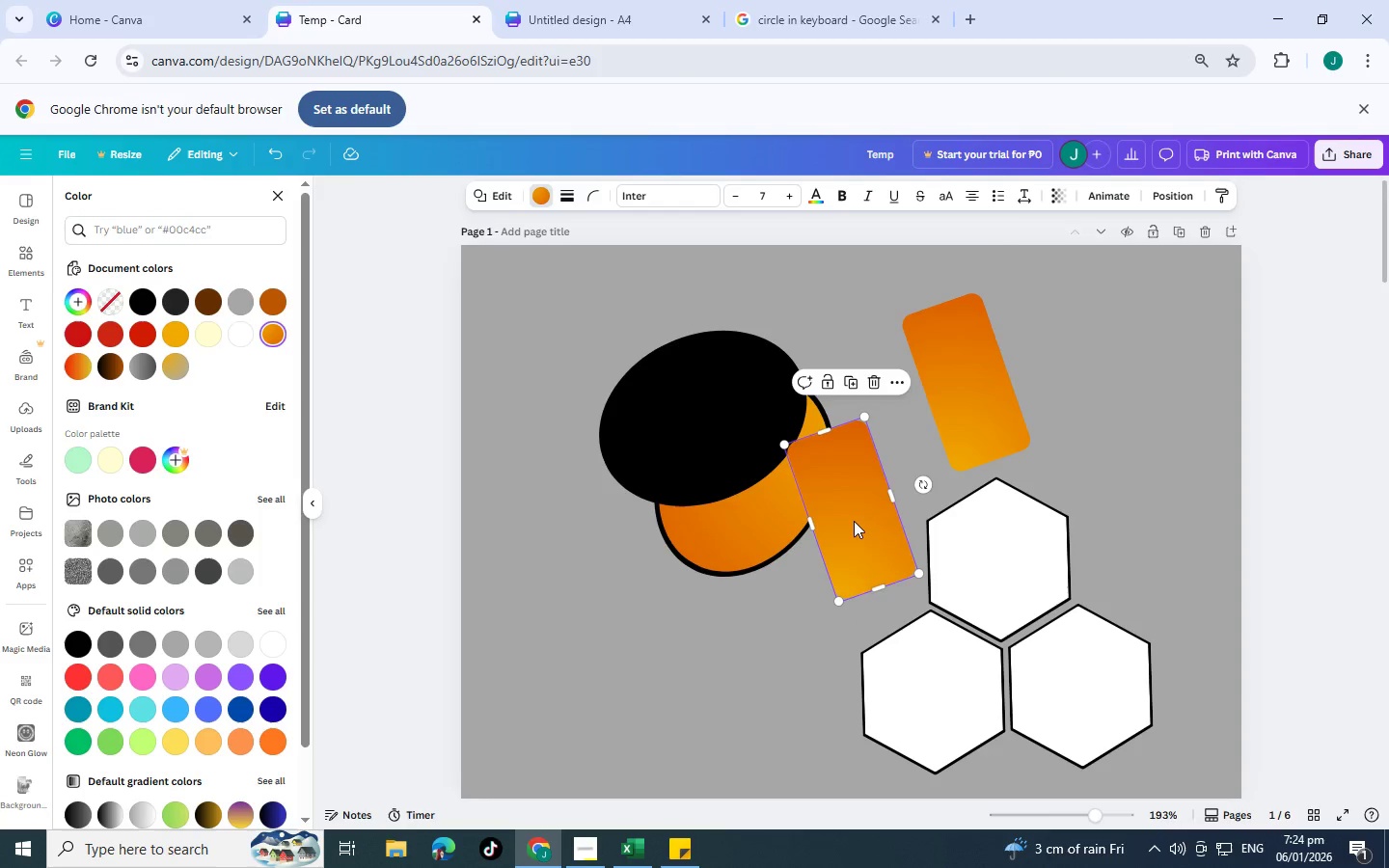 
left_click_drag(start_coordinate=[854, 521], to_coordinate=[840, 393])
 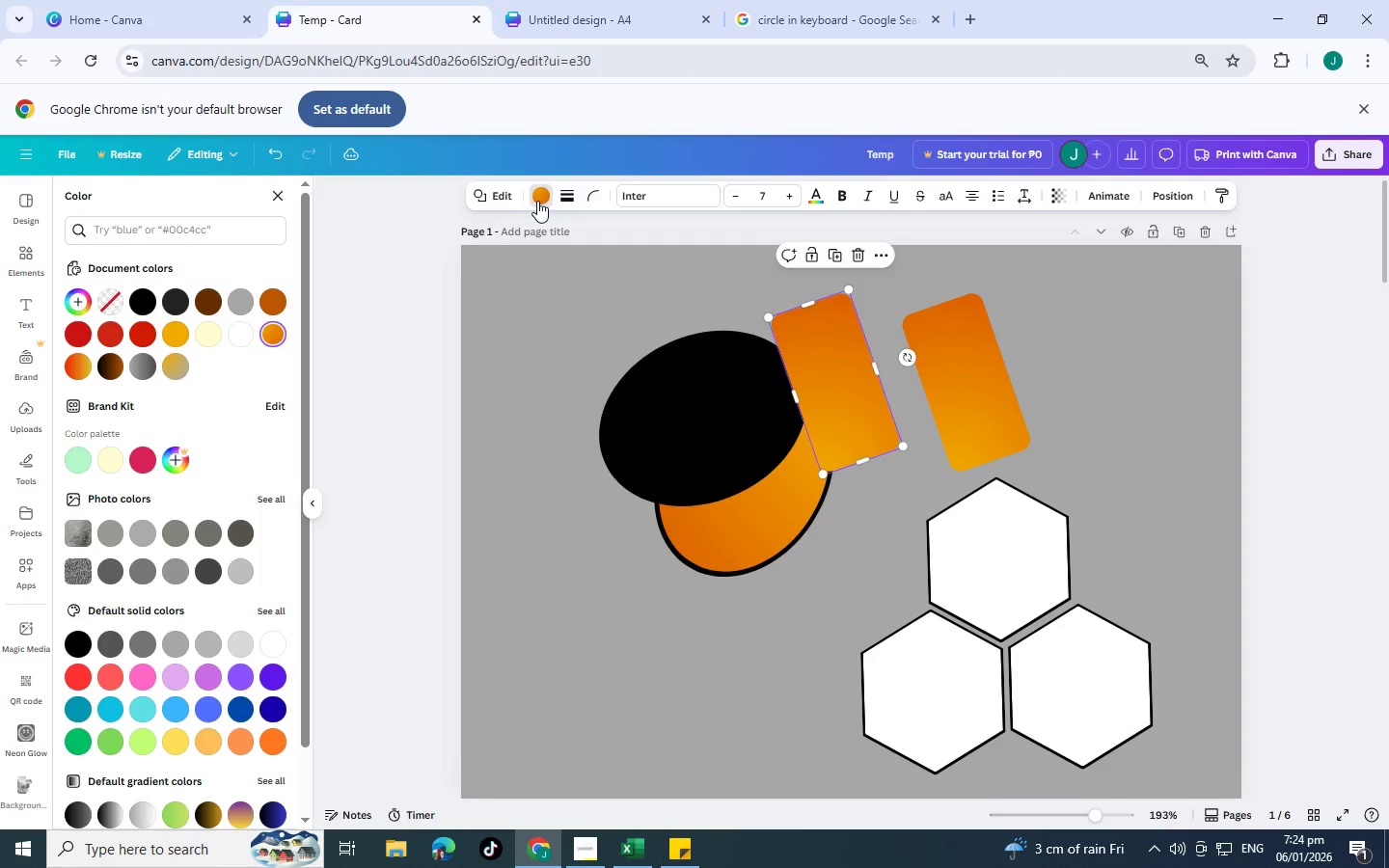 
left_click([537, 201])
 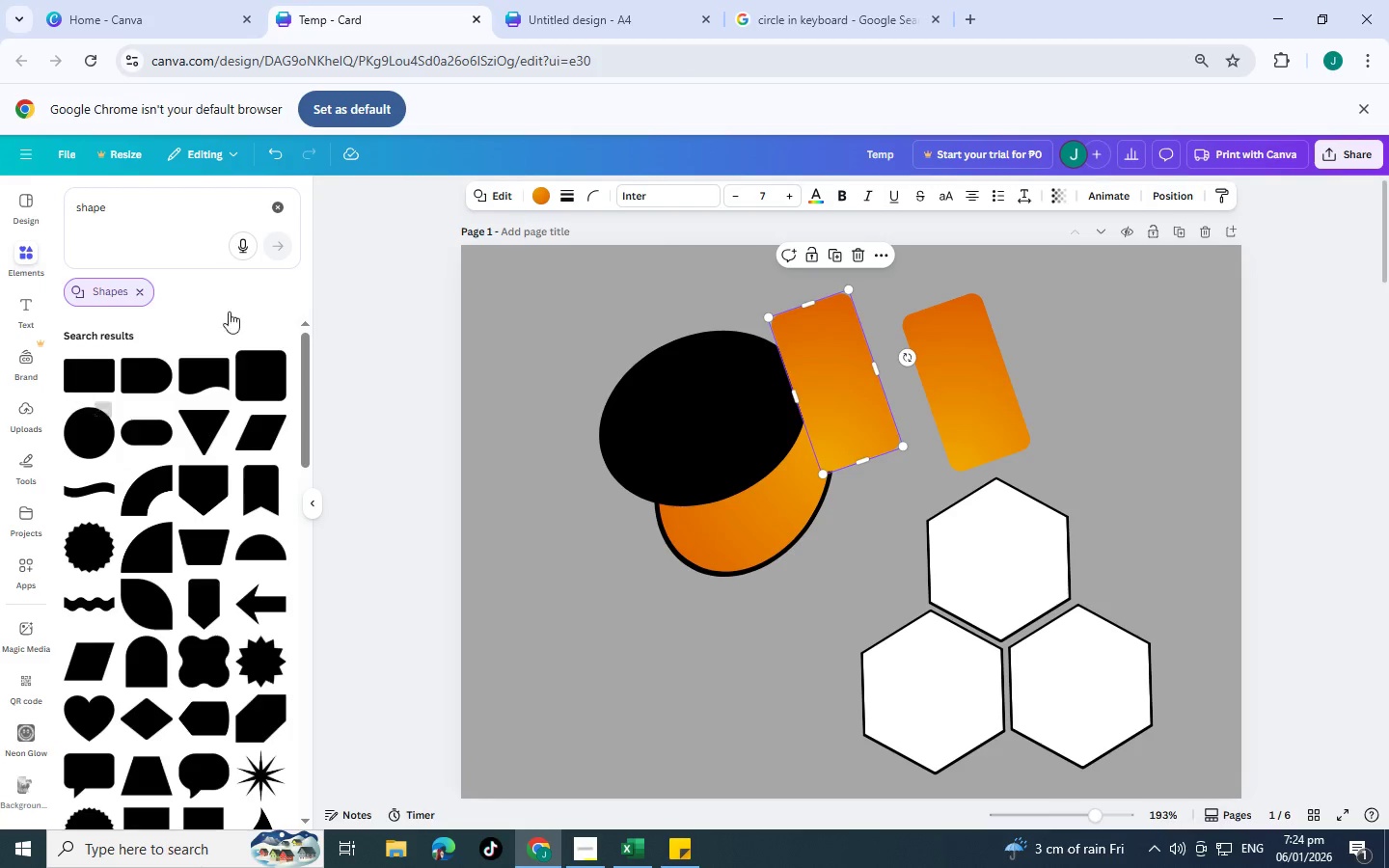 
left_click([537, 195])
 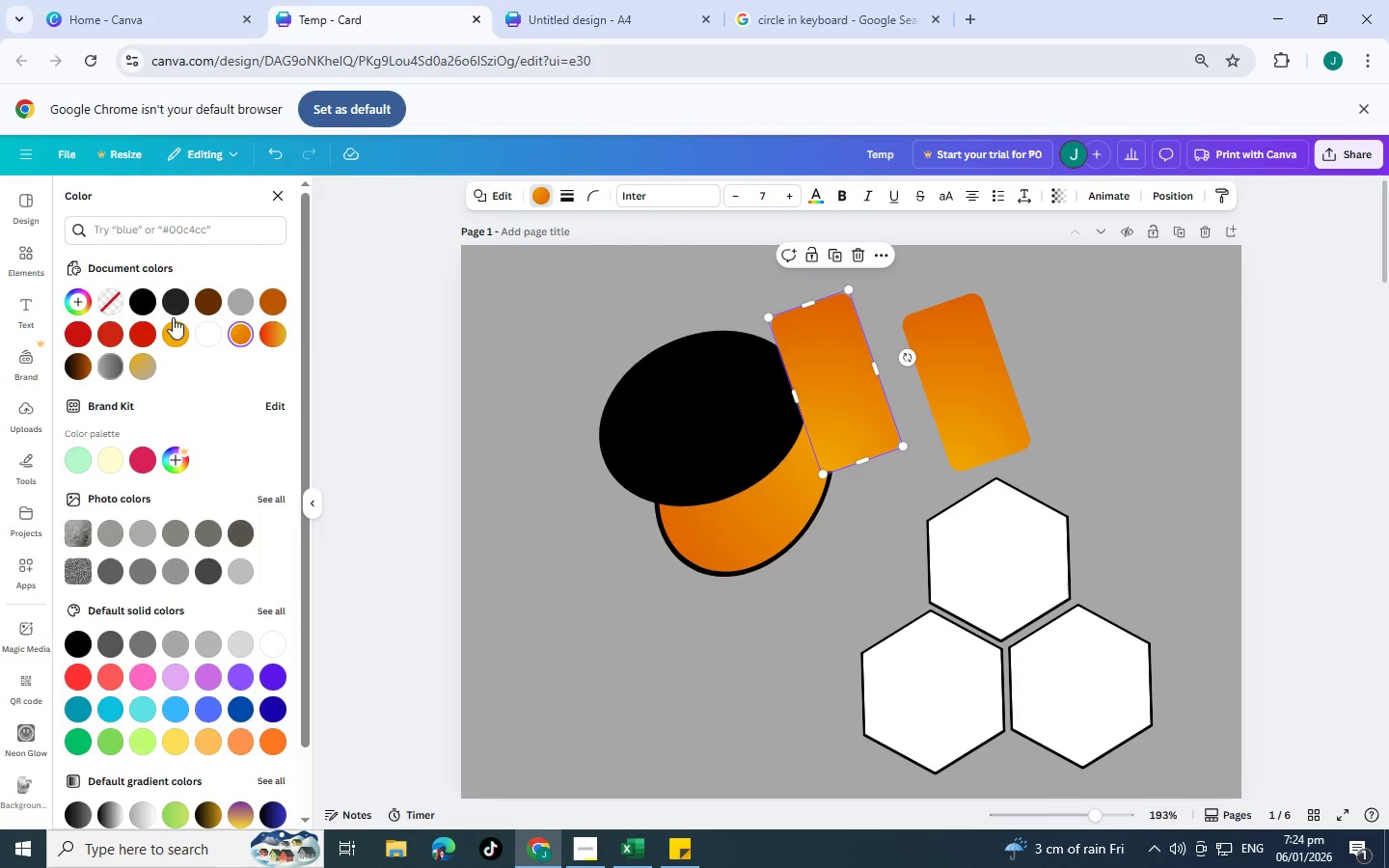 
left_click([146, 307])
 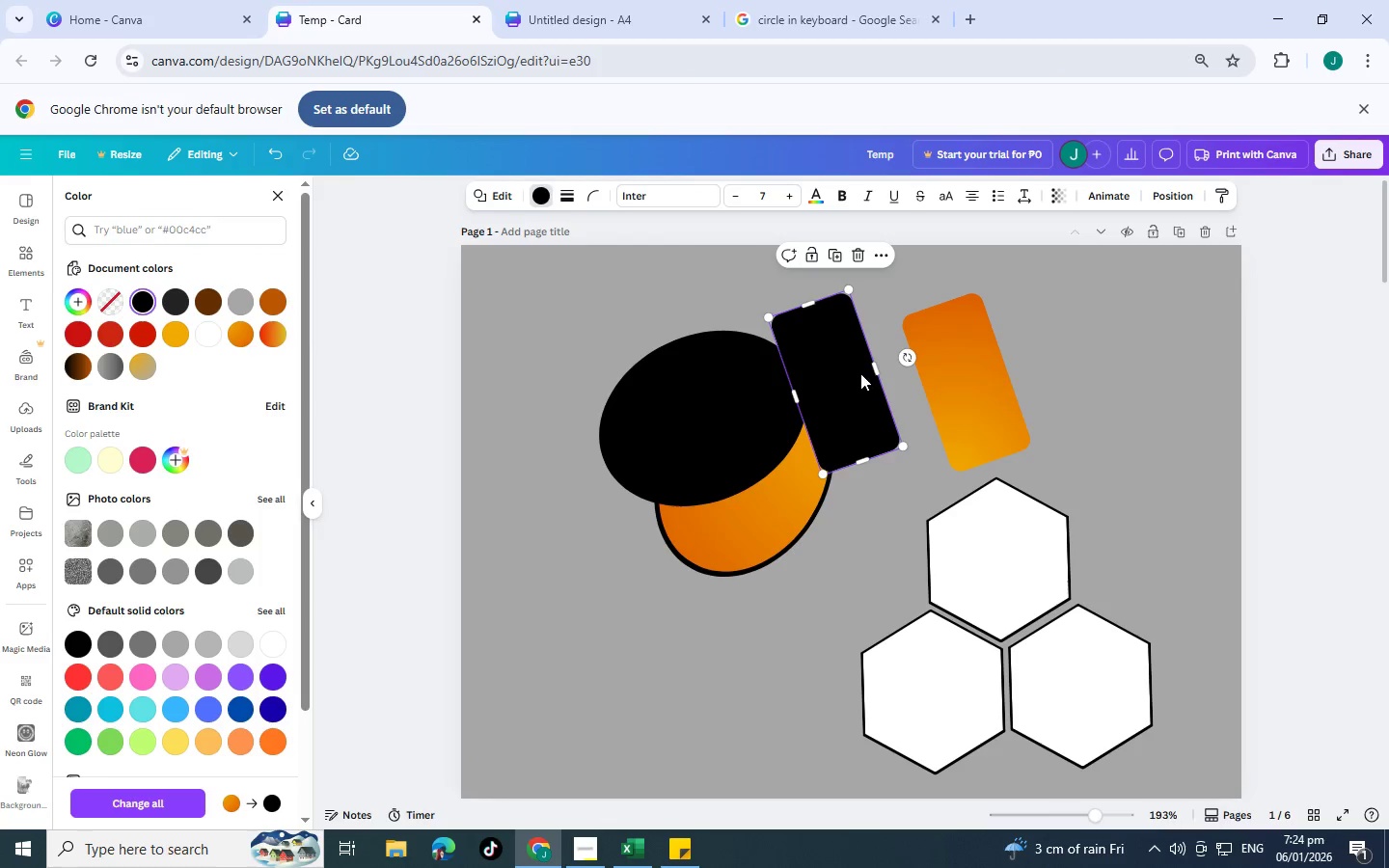 
left_click_drag(start_coordinate=[851, 375], to_coordinate=[807, 391])
 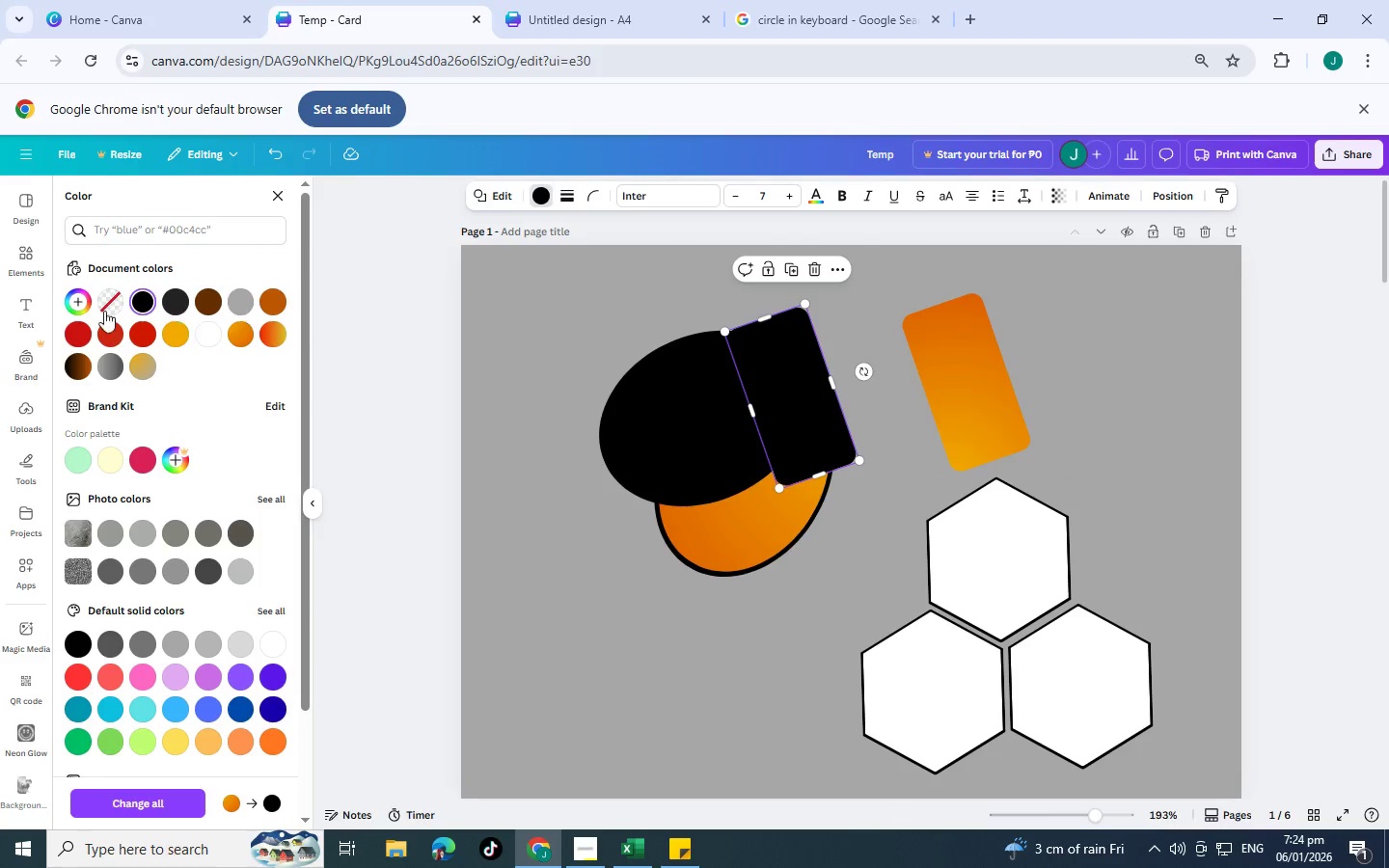 
left_click([107, 302])
 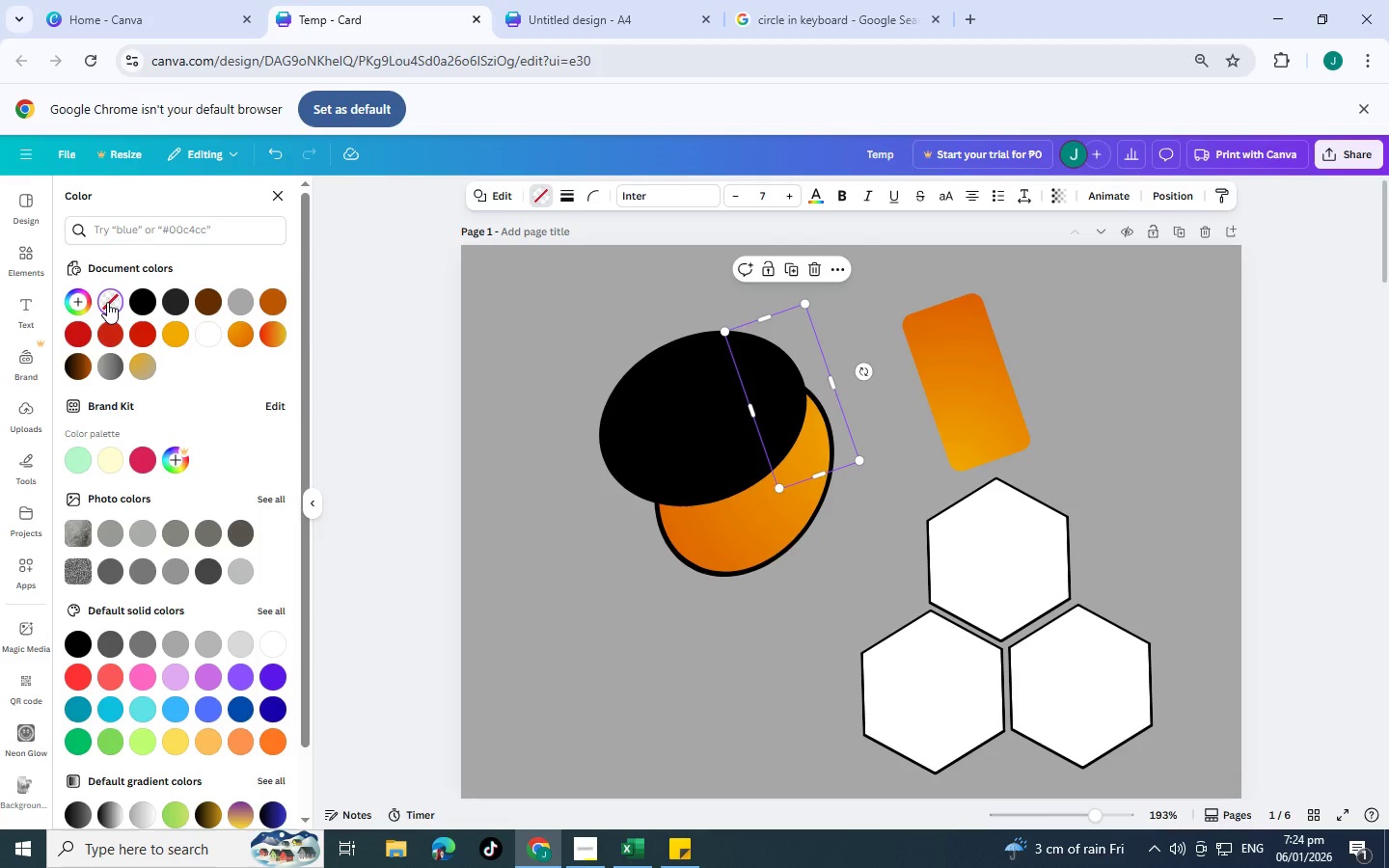 
key(Control+Z)
 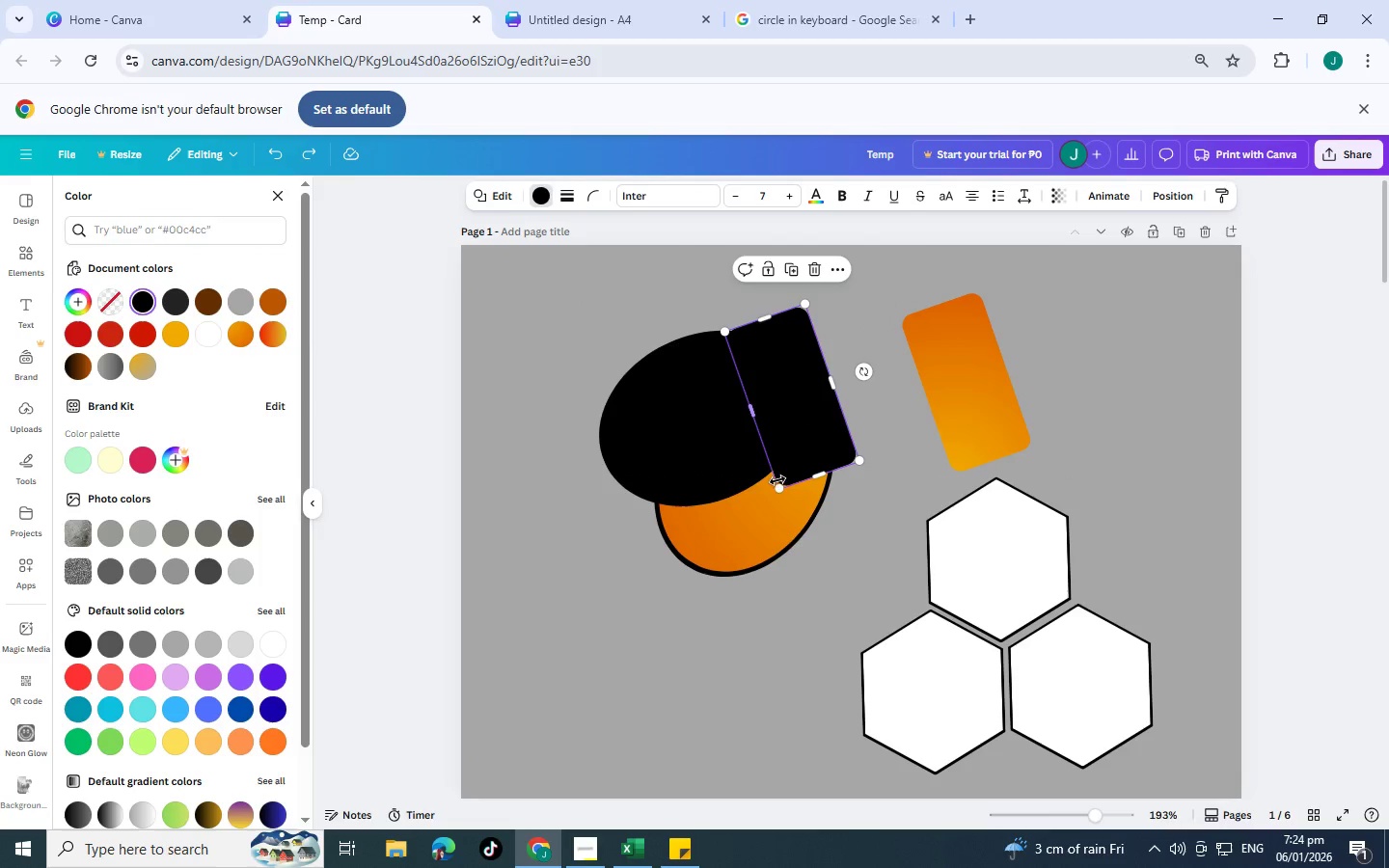 
left_click_drag(start_coordinate=[782, 492], to_coordinate=[829, 574])
 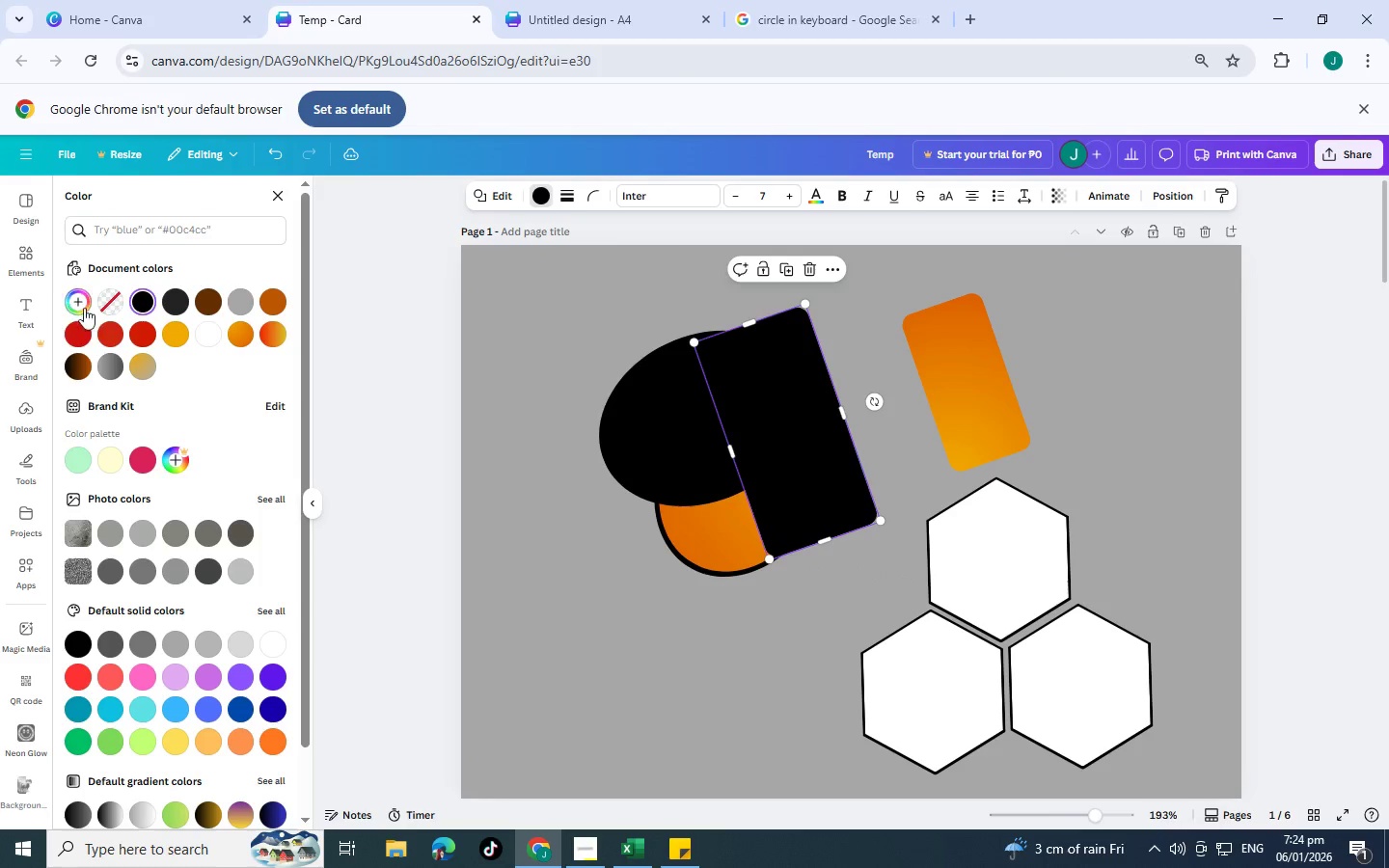 
mouse_move([121, 303])
 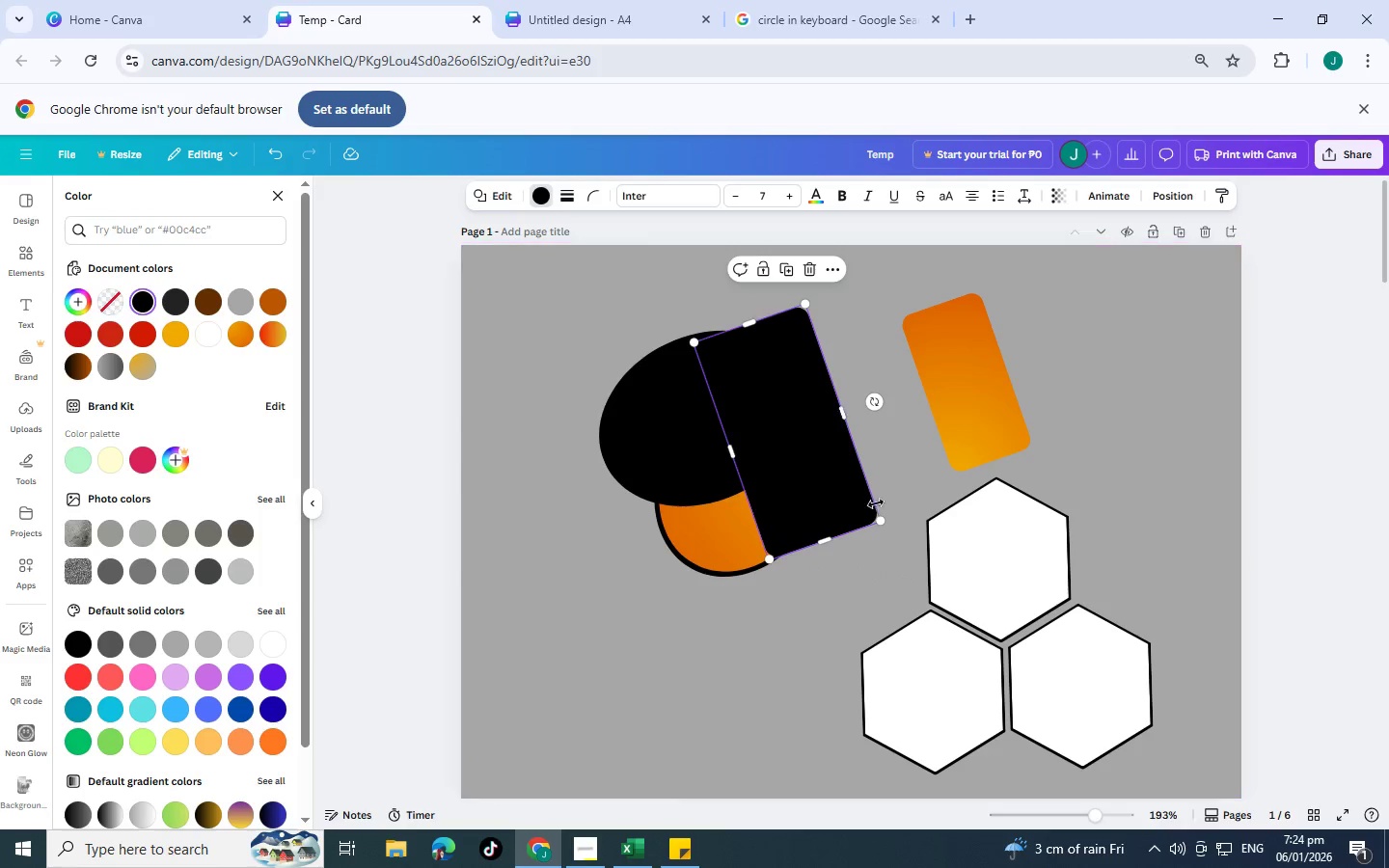 
left_click_drag(start_coordinate=[811, 464], to_coordinate=[826, 419])
 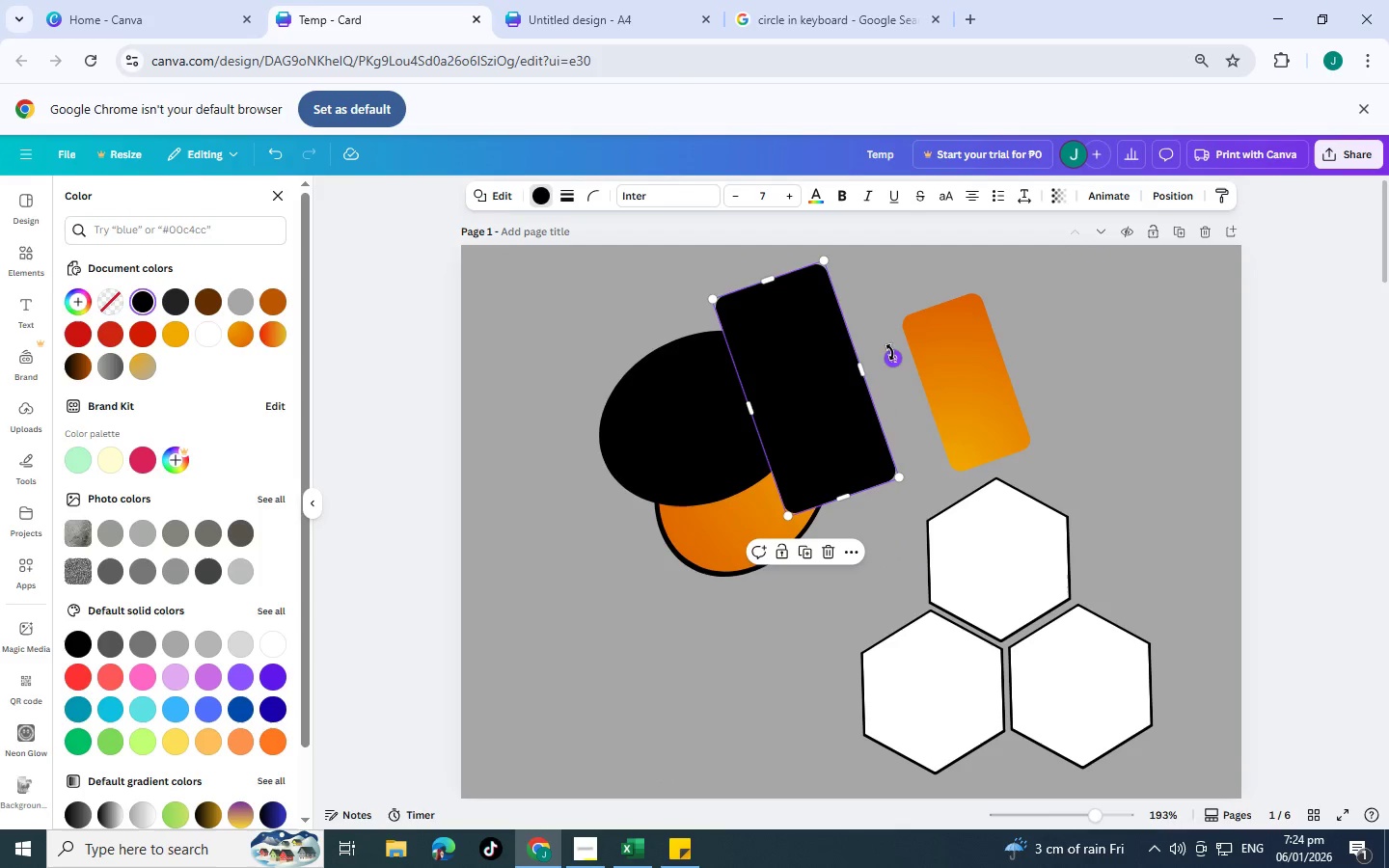 
left_click_drag(start_coordinate=[893, 359], to_coordinate=[849, 343])
 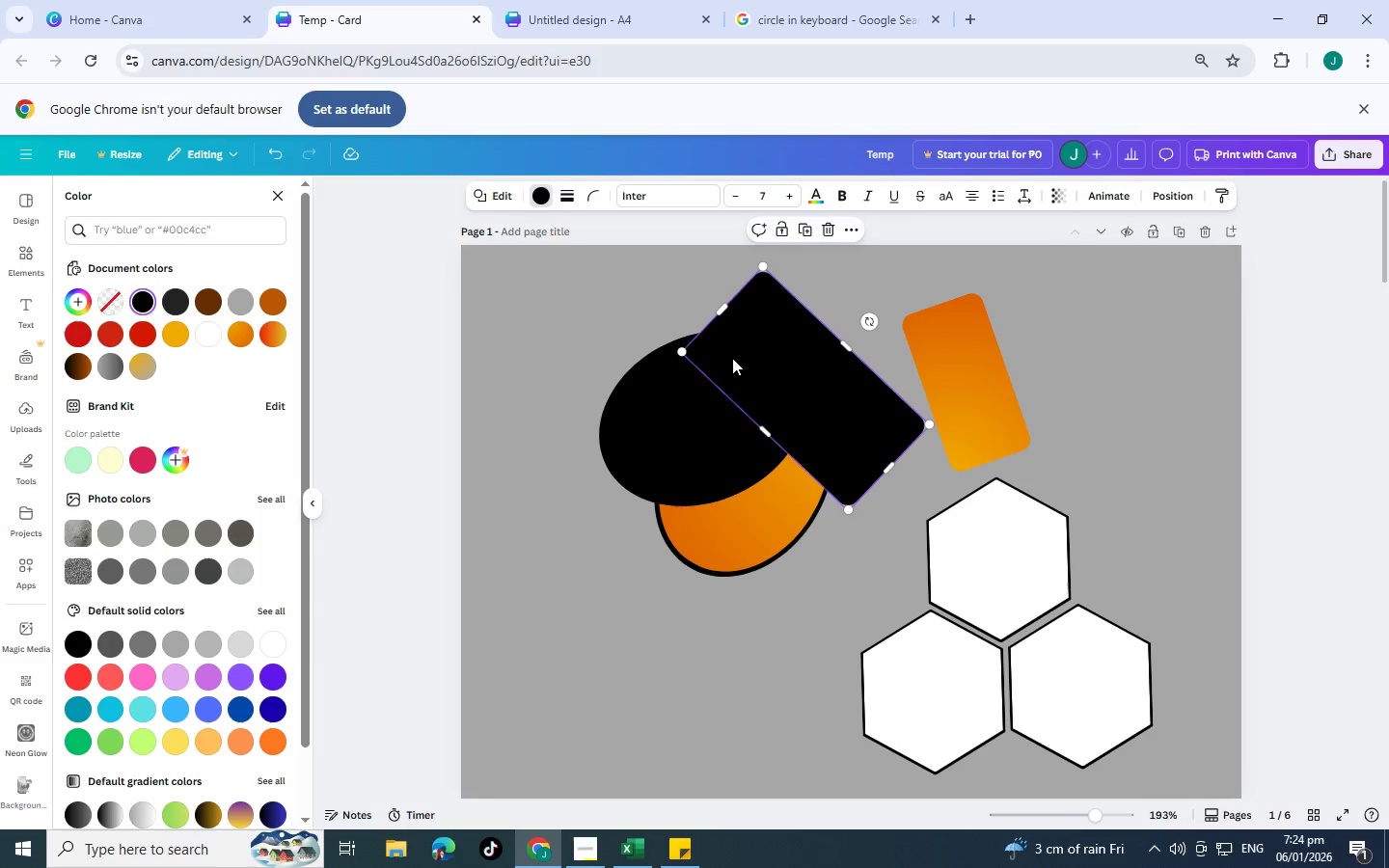 
left_click_drag(start_coordinate=[732, 358], to_coordinate=[714, 324])
 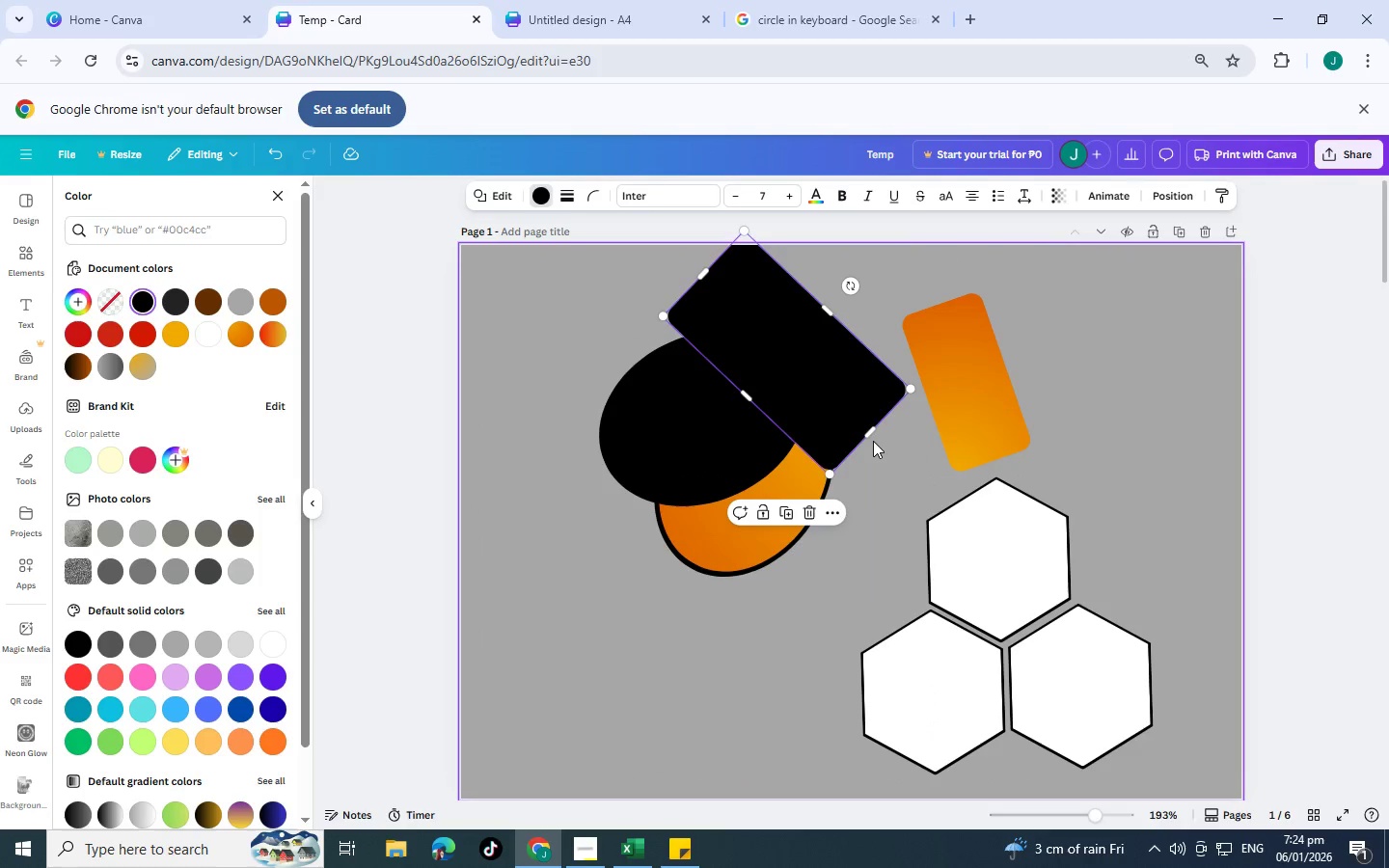 
left_click_drag(start_coordinate=[866, 434], to_coordinate=[907, 469])
 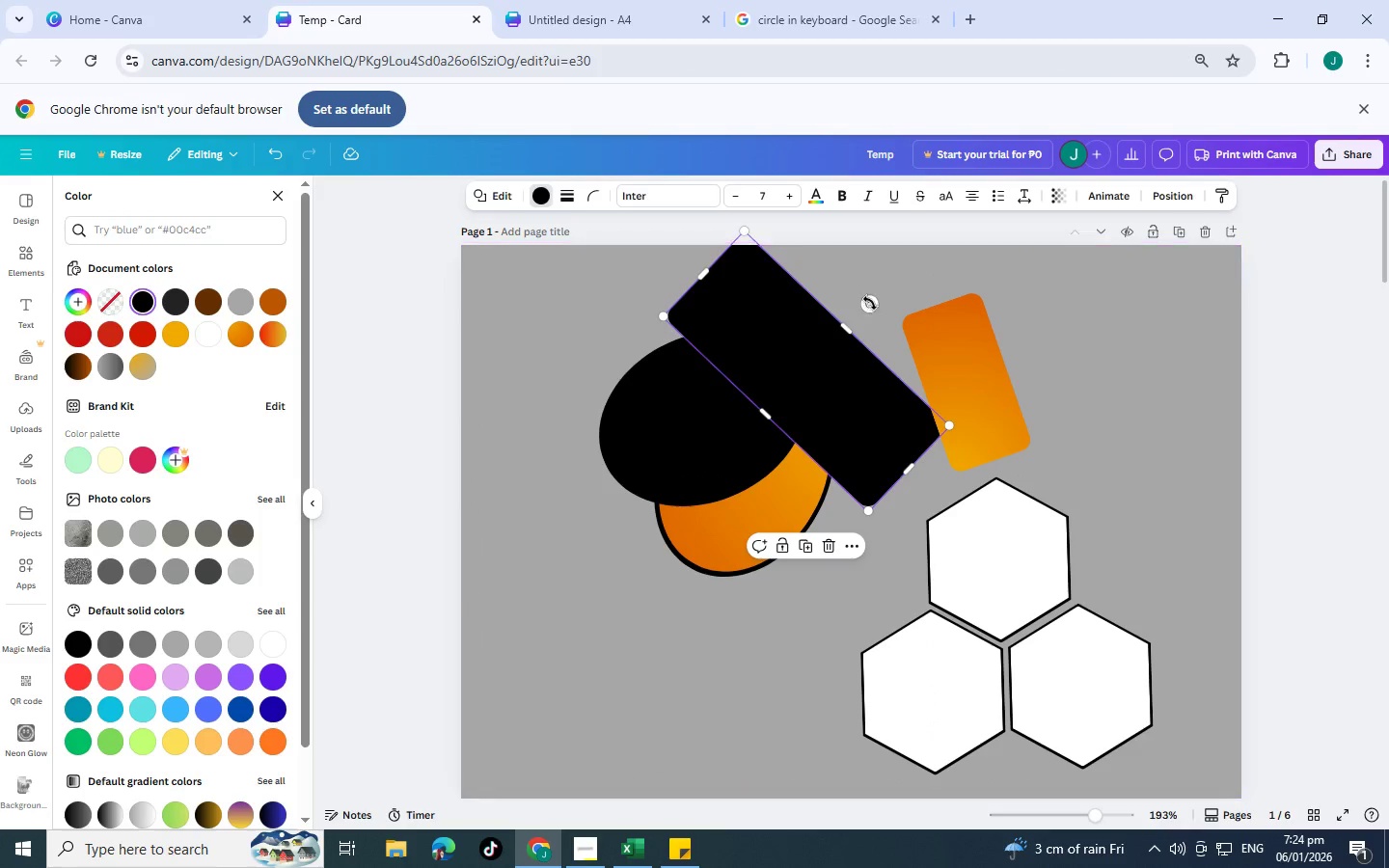 
left_click_drag(start_coordinate=[871, 303], to_coordinate=[856, 296])
 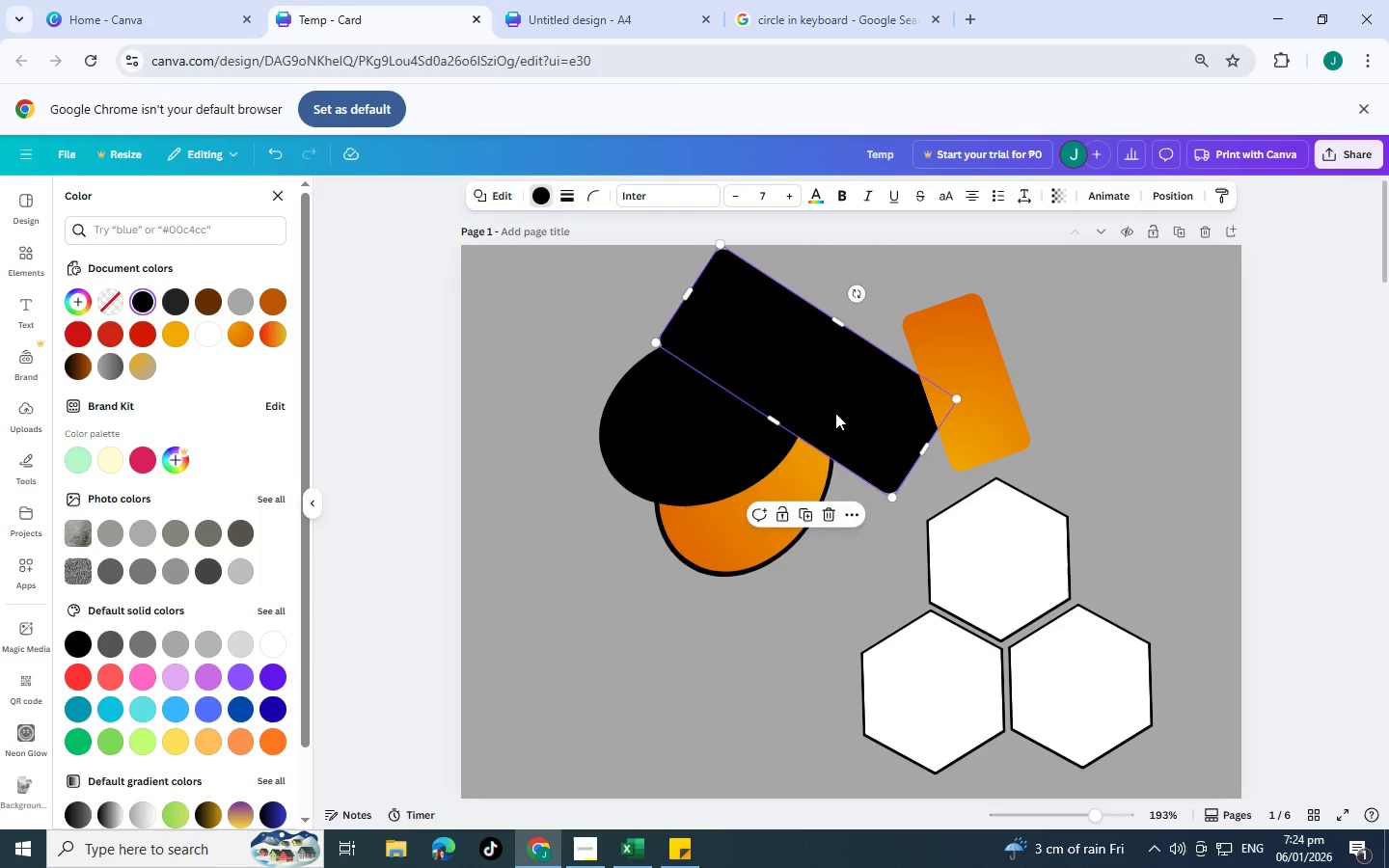 
left_click_drag(start_coordinate=[835, 413], to_coordinate=[820, 434])
 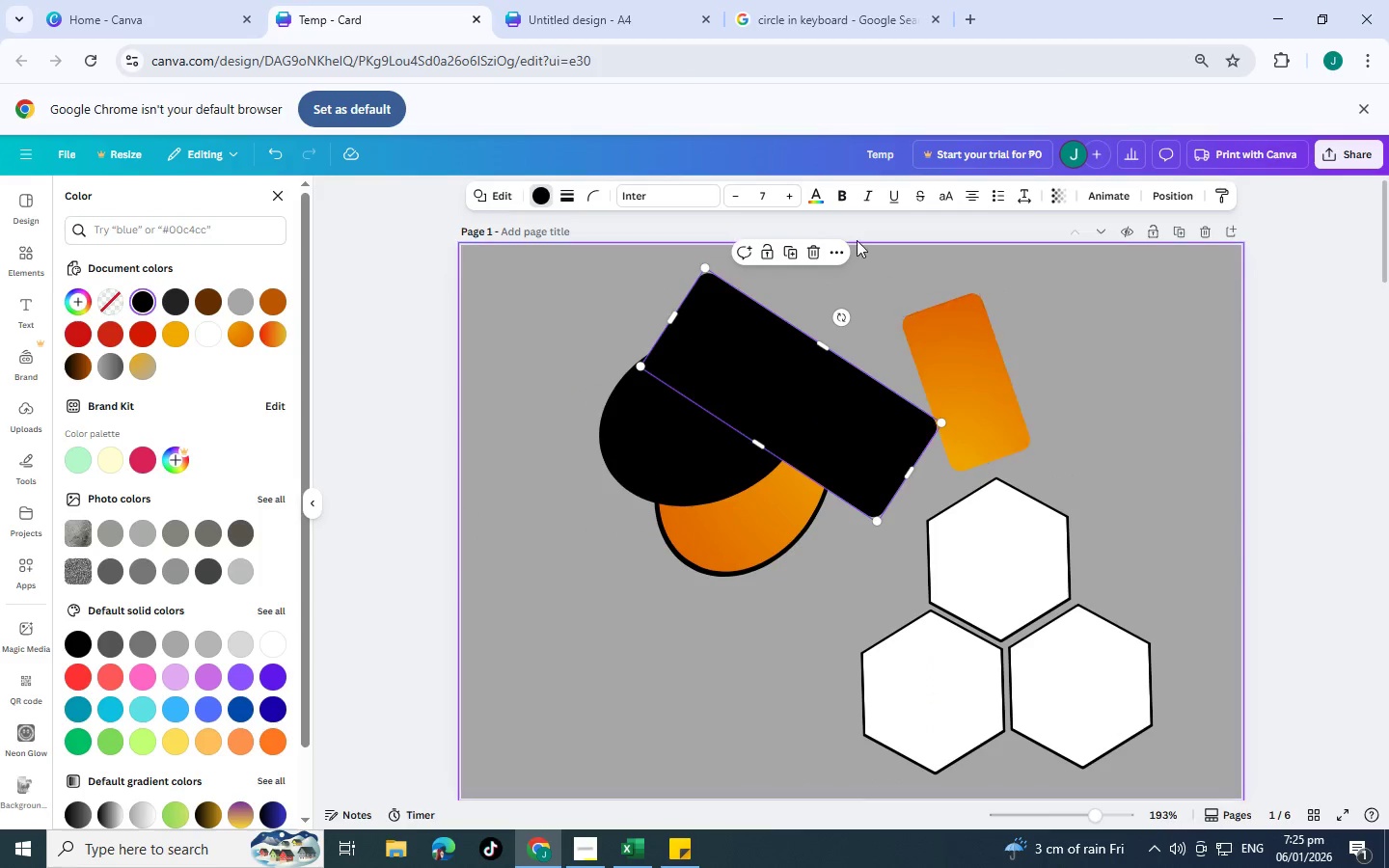 
left_click([1179, 195])
 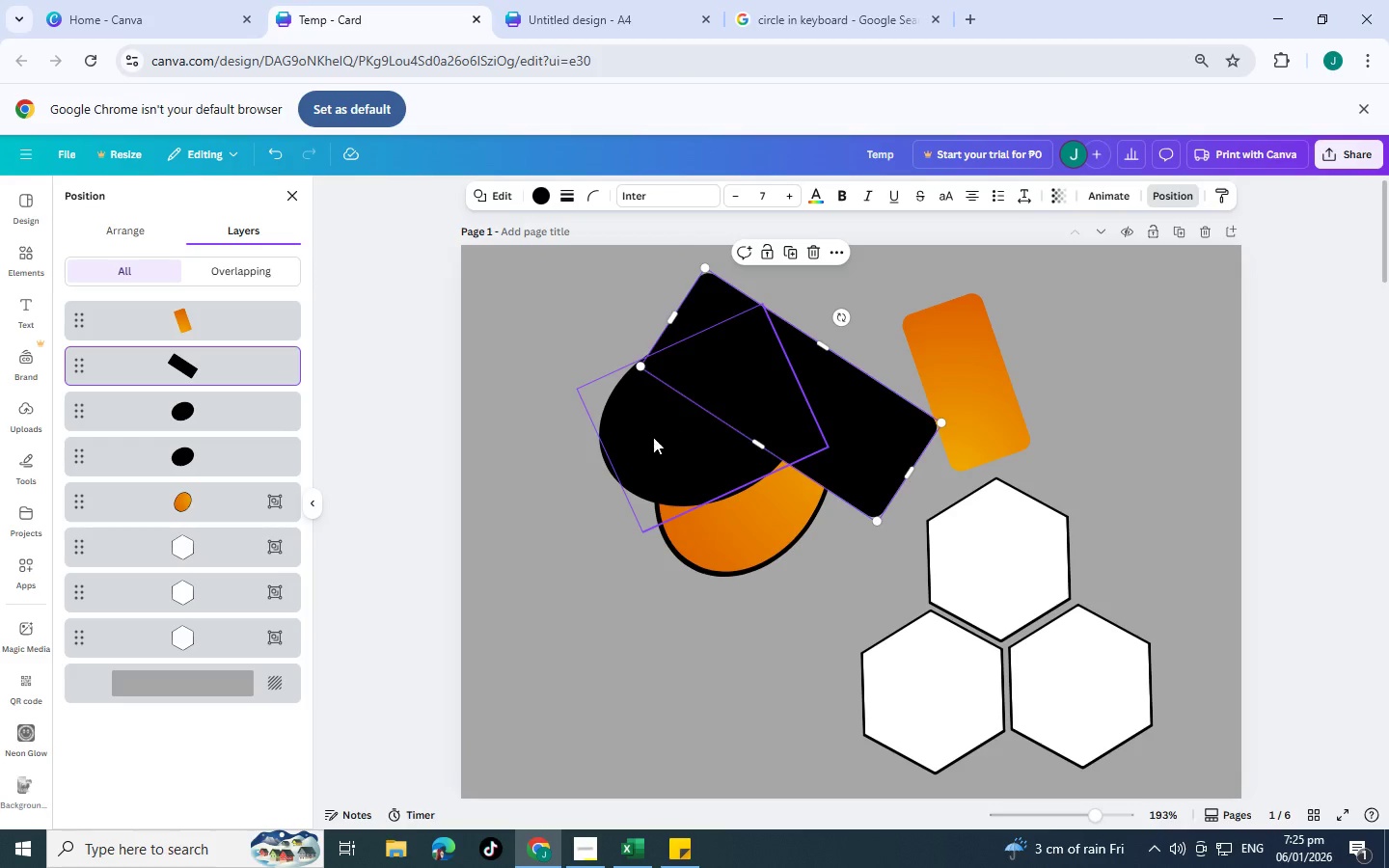 
left_click_drag(start_coordinate=[651, 439], to_coordinate=[615, 447])
 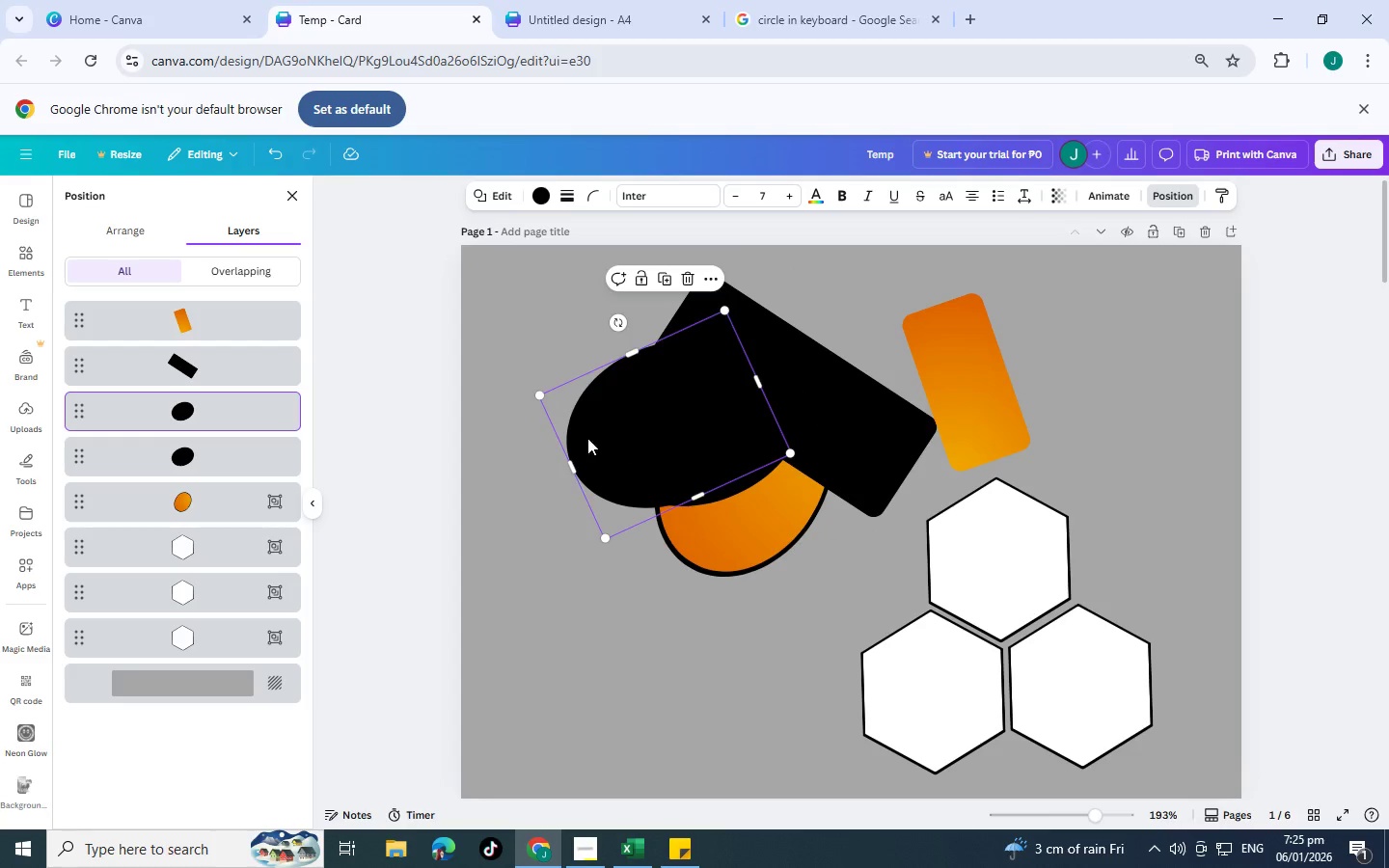 
key(Control+Z)
 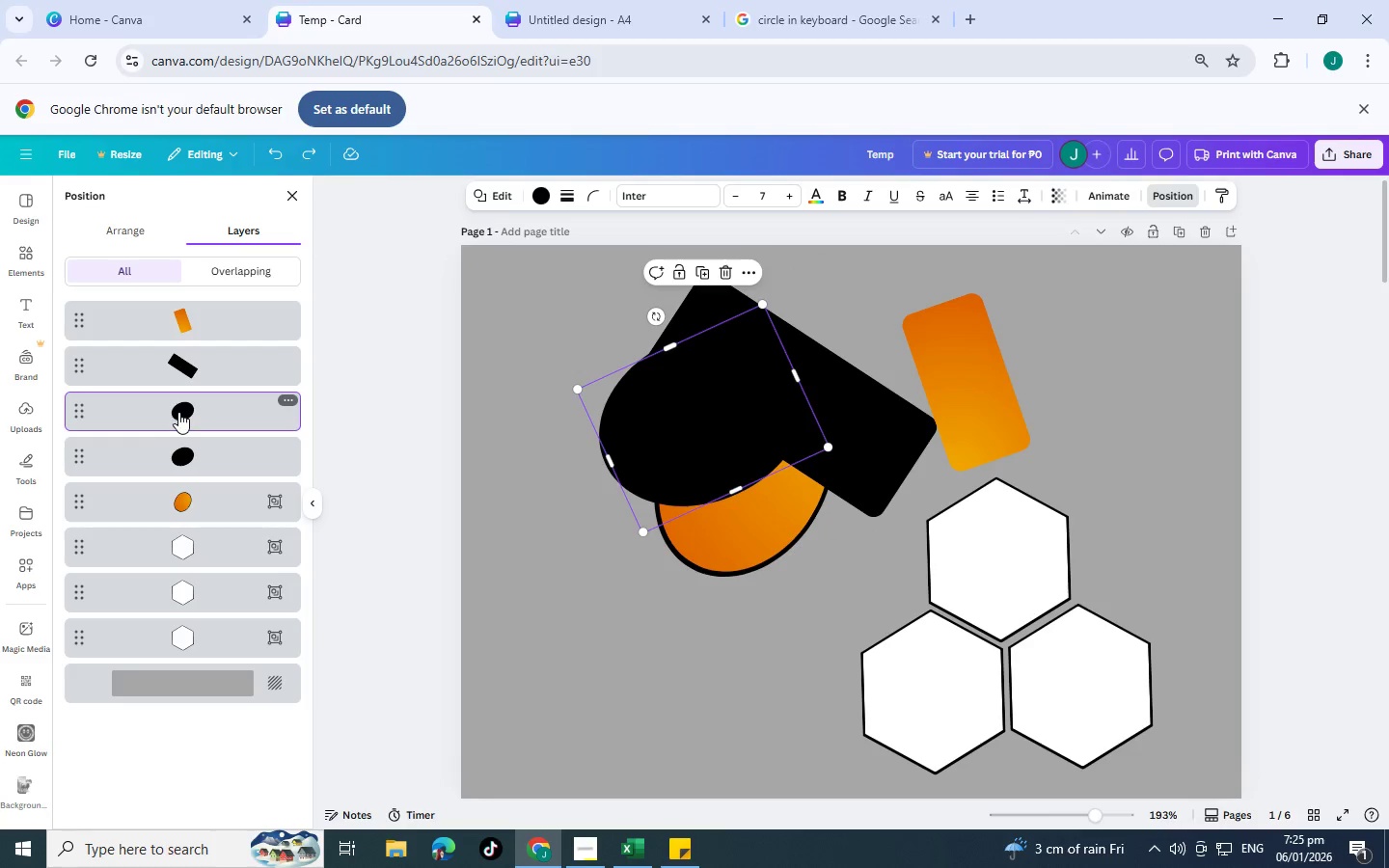 
hold_key(key=ControlLeft, duration=0.78)
left_click([201, 460])
 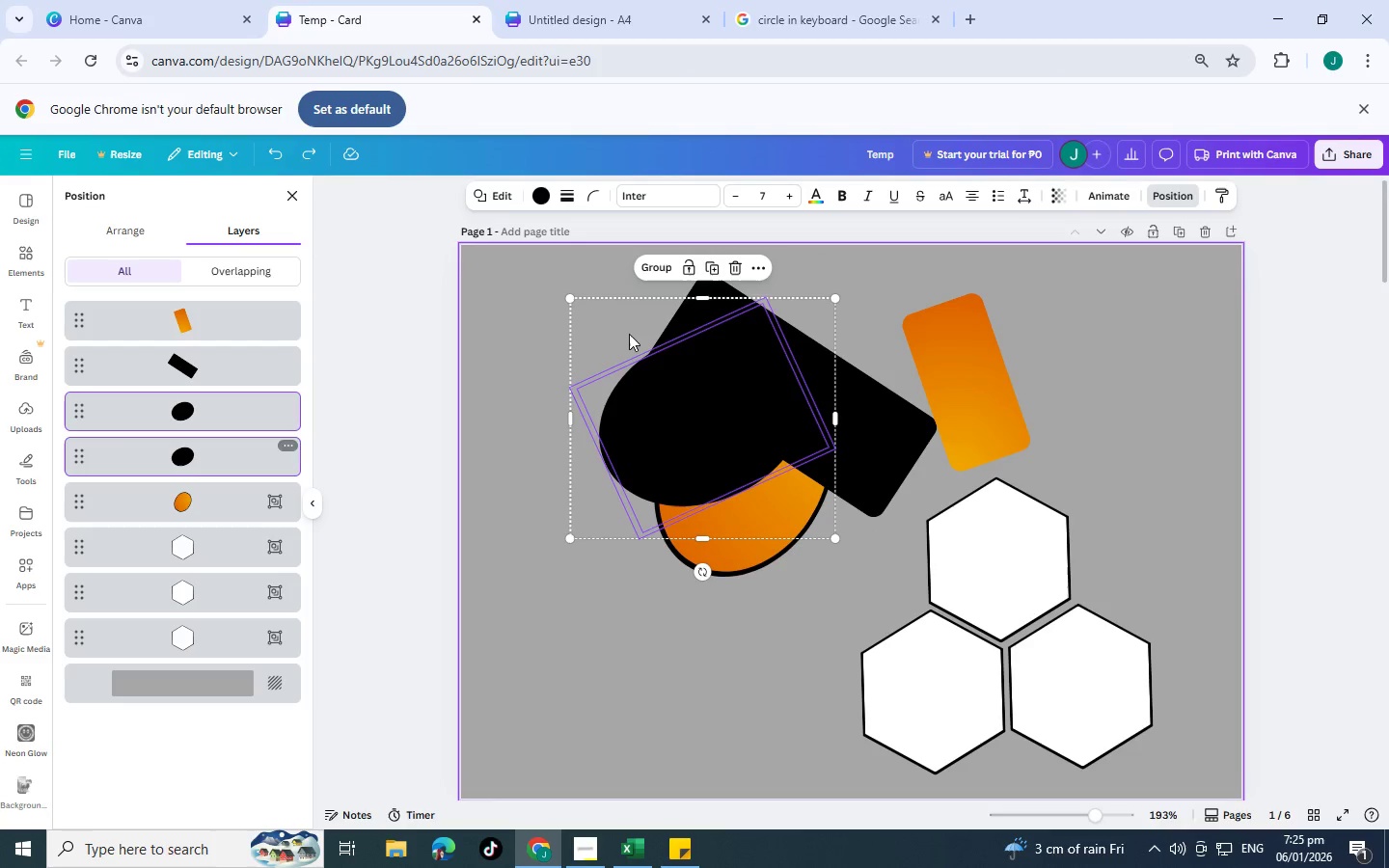 
hold_key(key=ControlLeft, duration=22.33)
left_click([655, 262])
 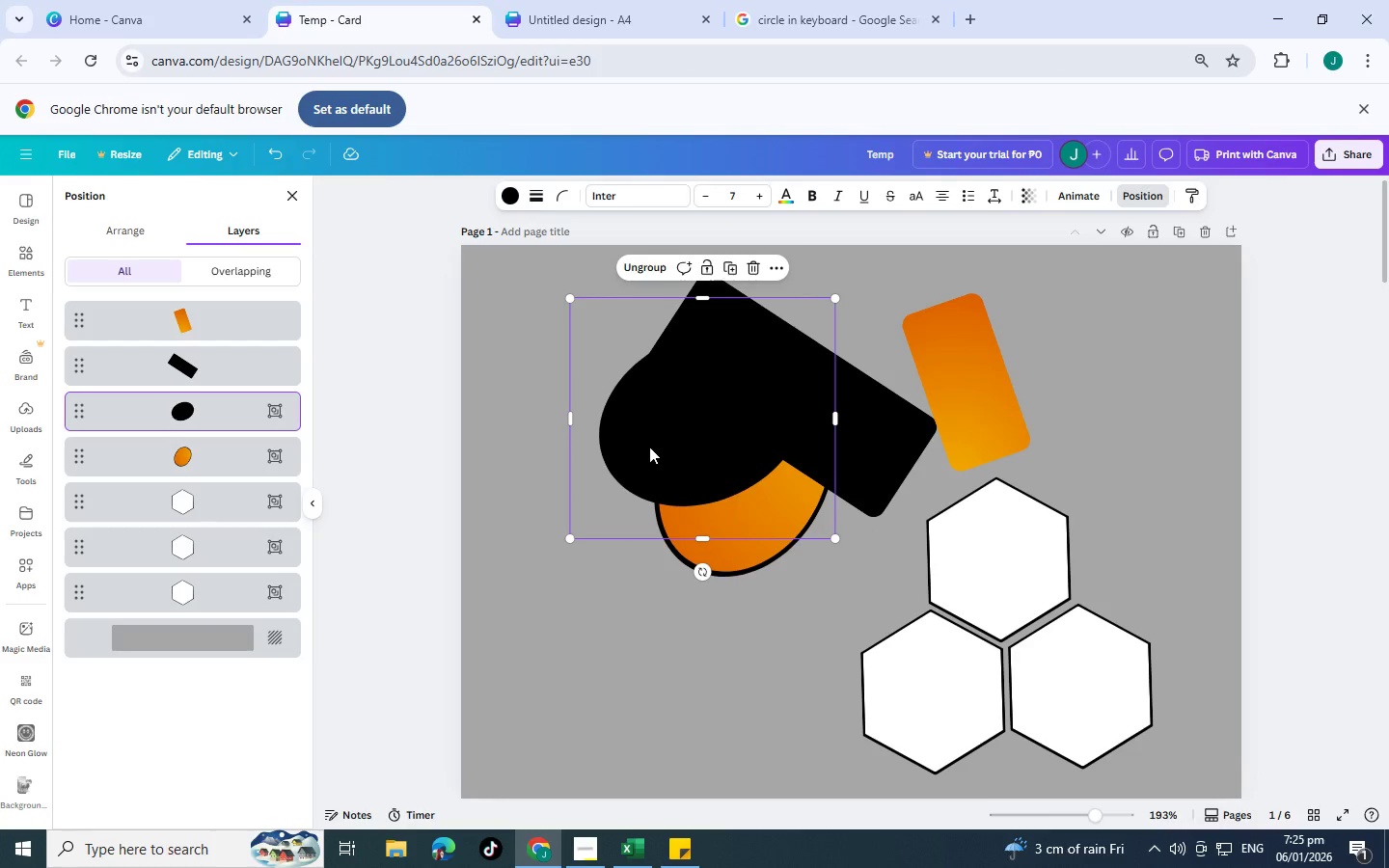 
left_click_drag(start_coordinate=[649, 447], to_coordinate=[587, 488])
 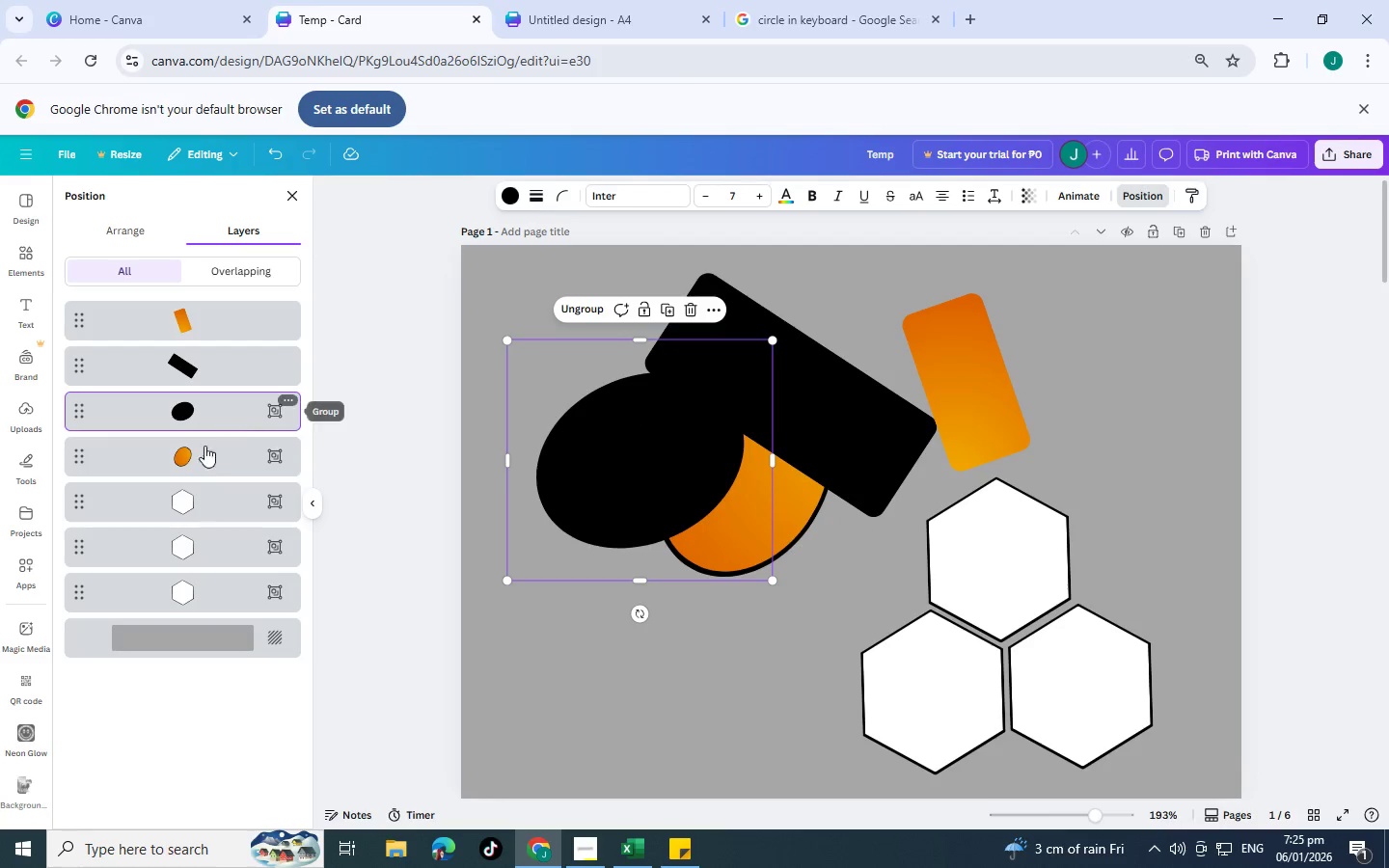 
left_click([186, 451])
 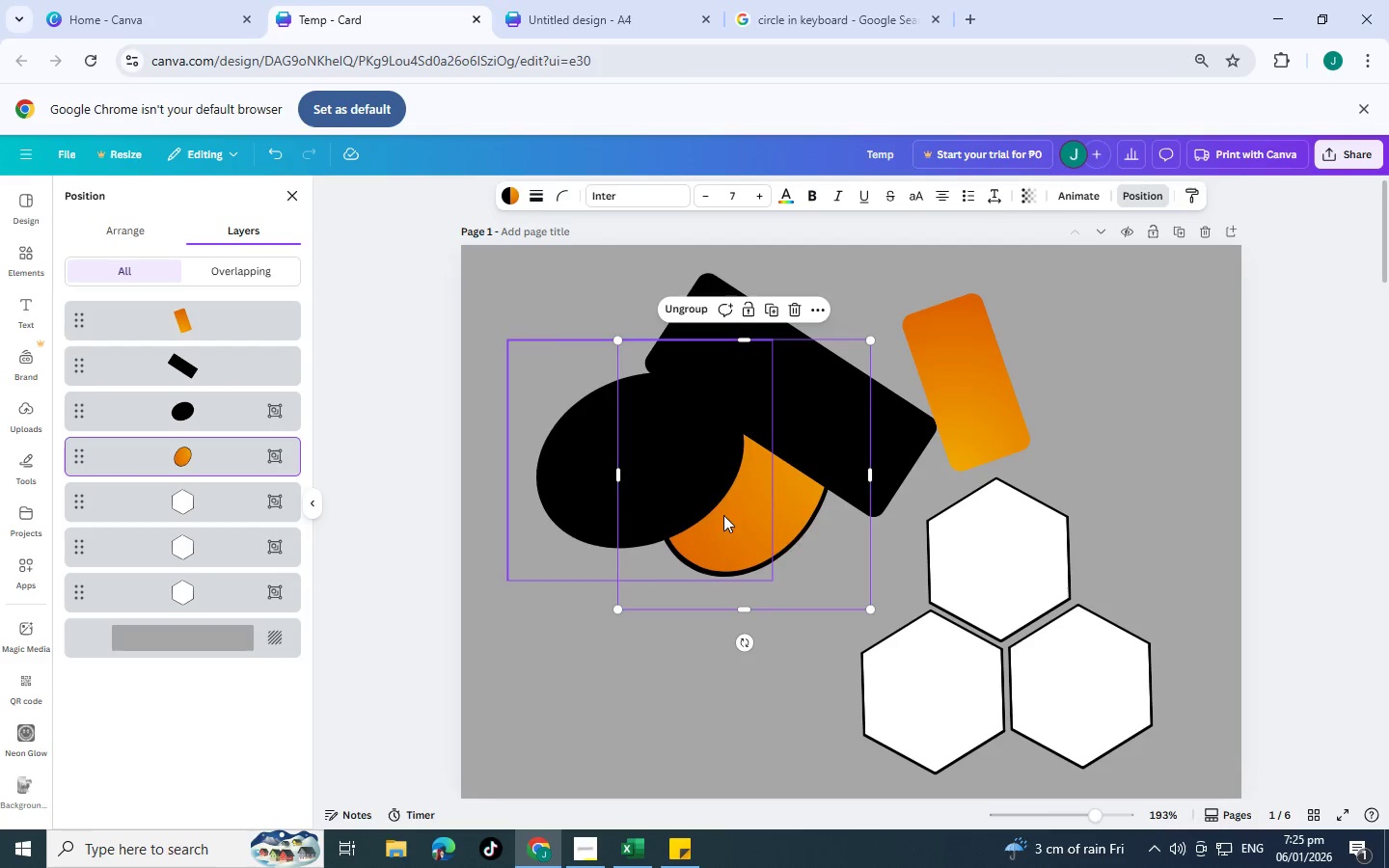 
left_click_drag(start_coordinate=[723, 513], to_coordinate=[707, 575])
 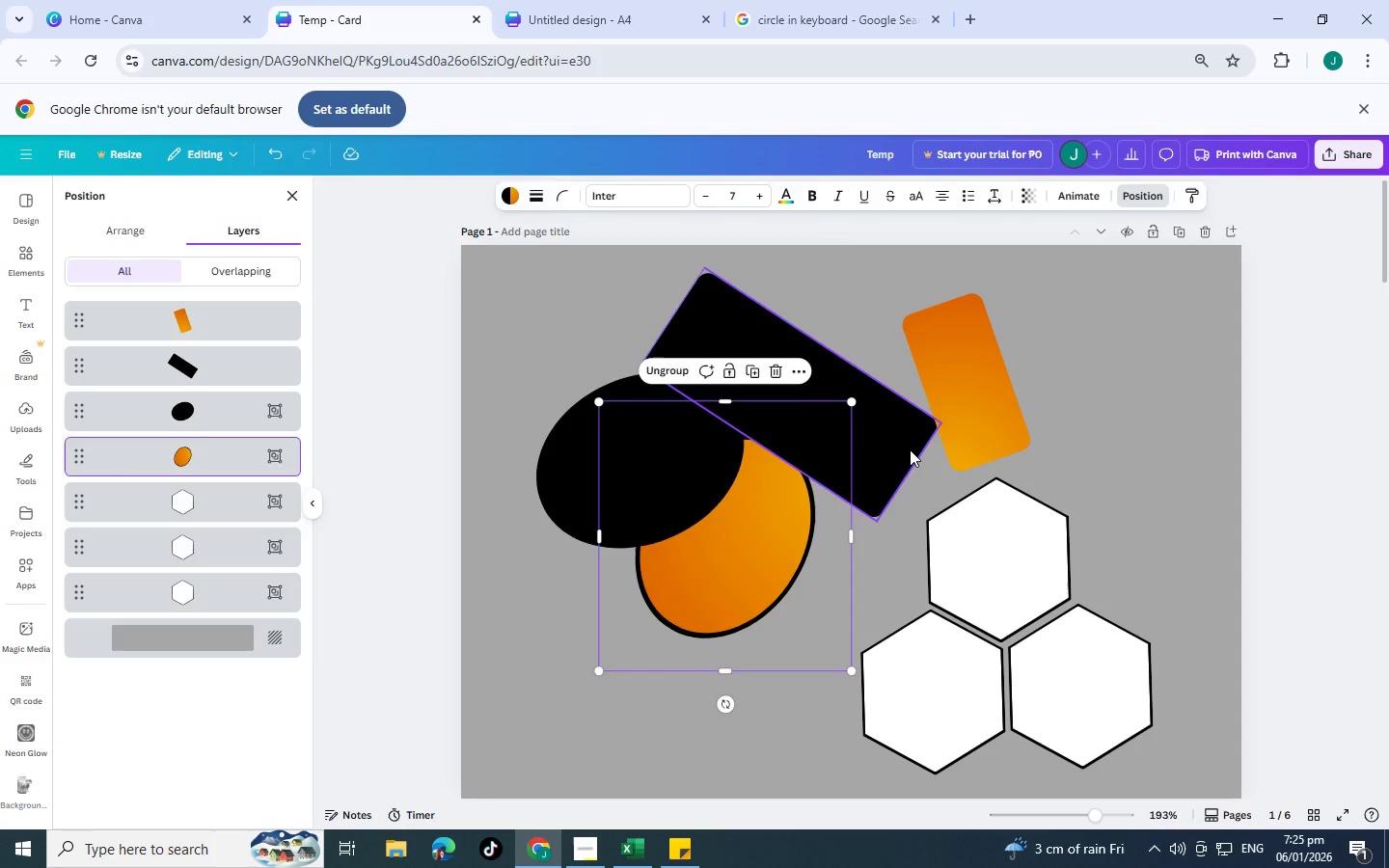 
left_click([909, 449])
 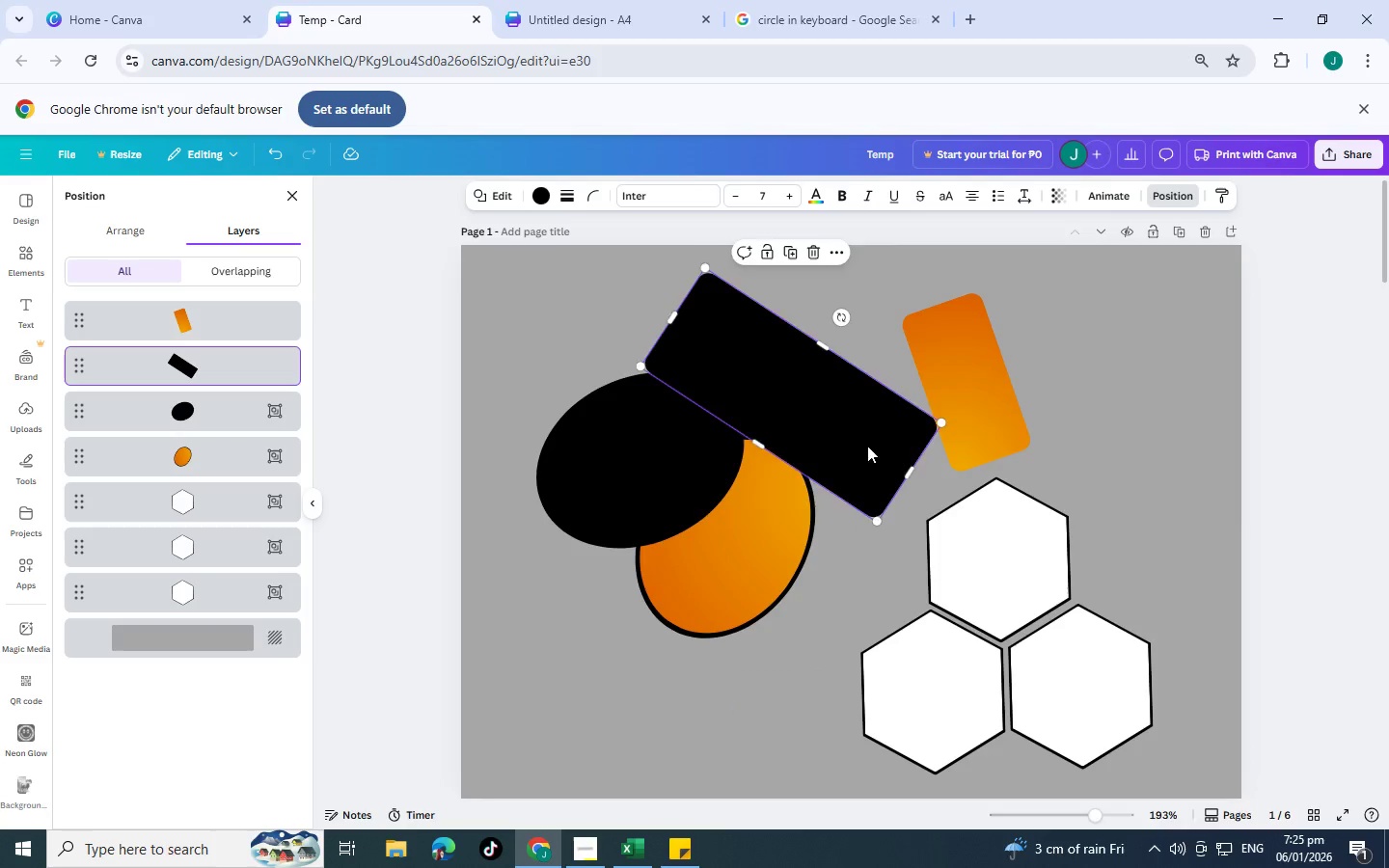 
left_click_drag(start_coordinate=[885, 444], to_coordinate=[836, 453])
 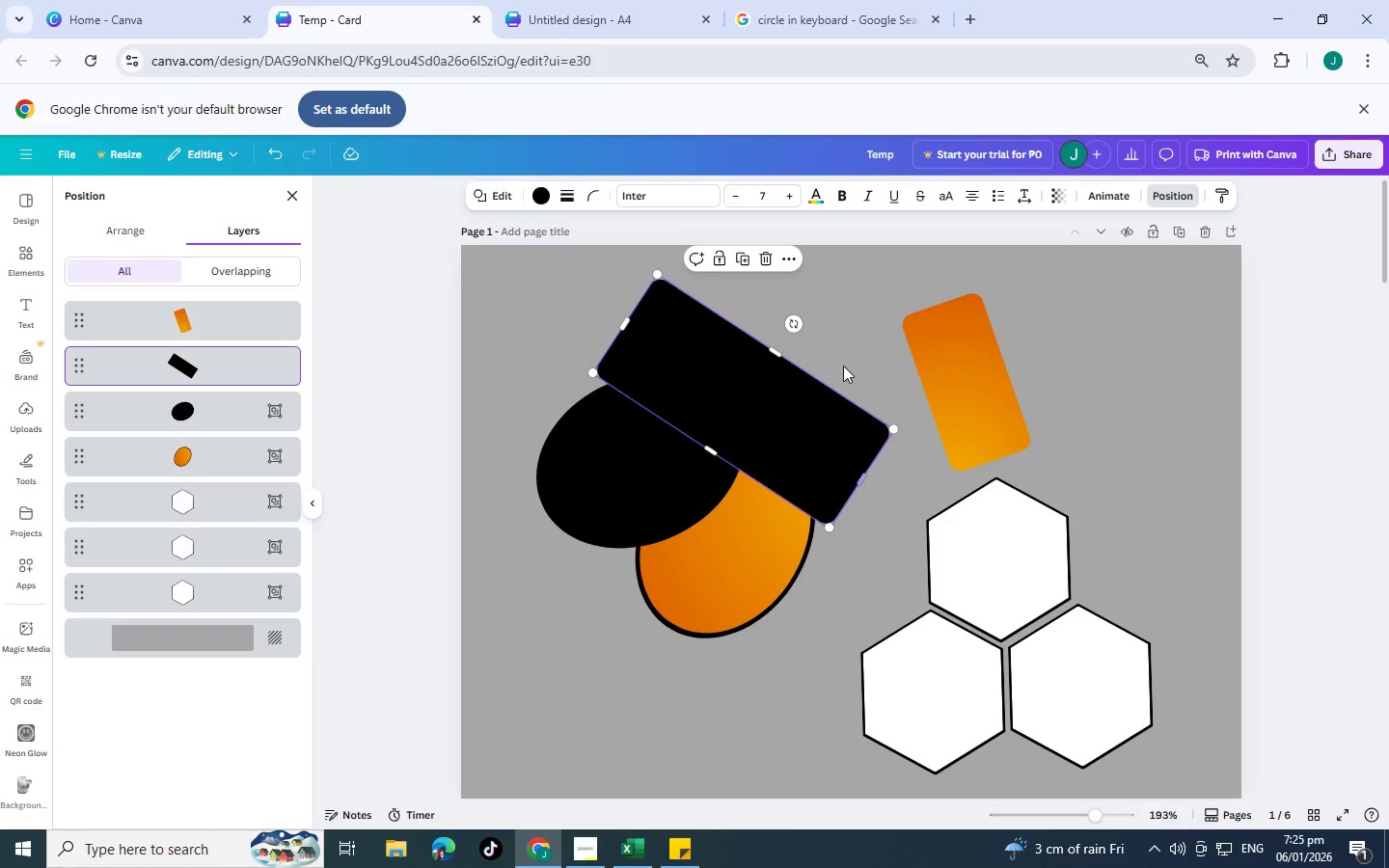 
left_click_drag(start_coordinate=[793, 327], to_coordinate=[819, 322])
 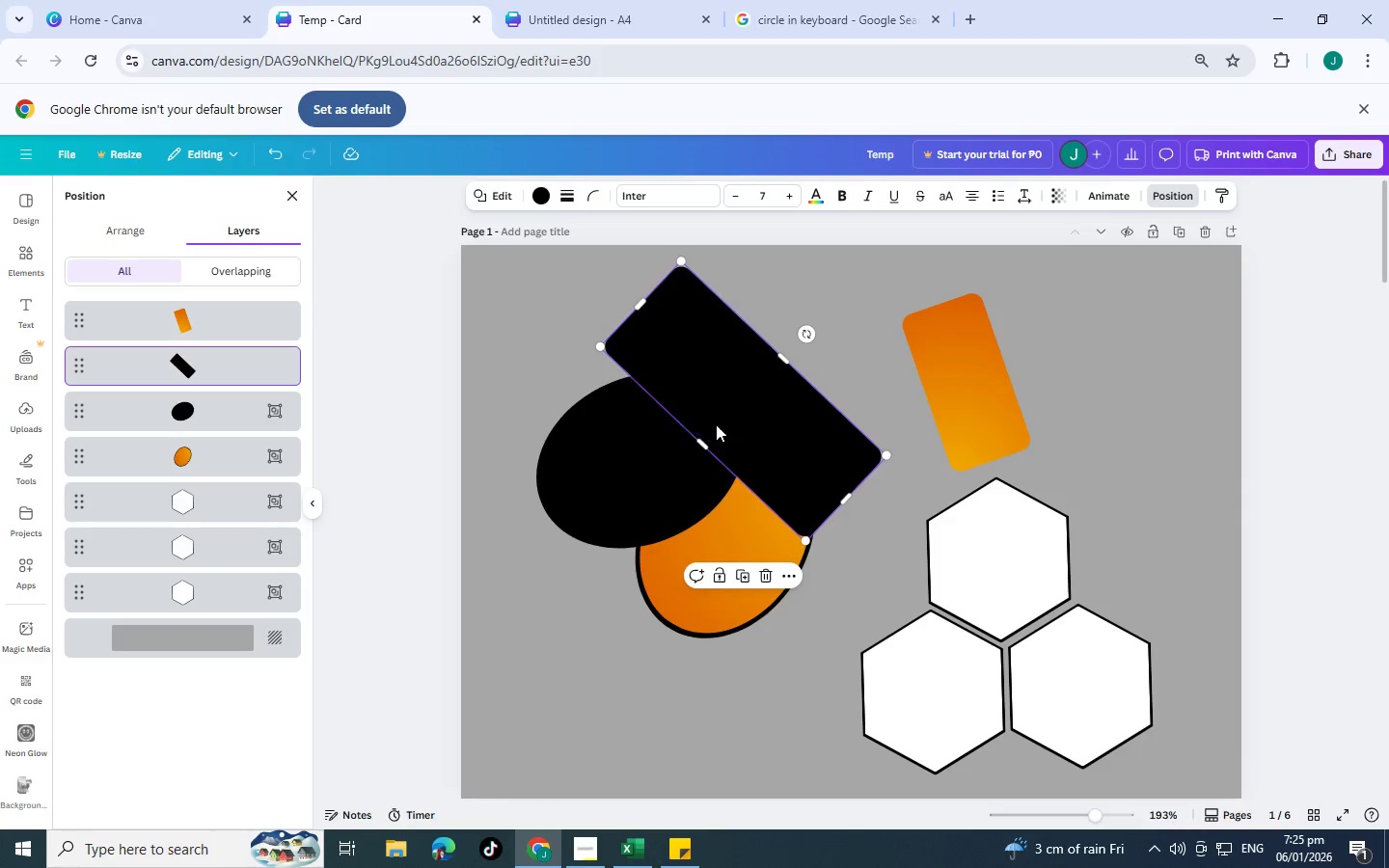 
left_click_drag(start_coordinate=[719, 425], to_coordinate=[733, 440])
 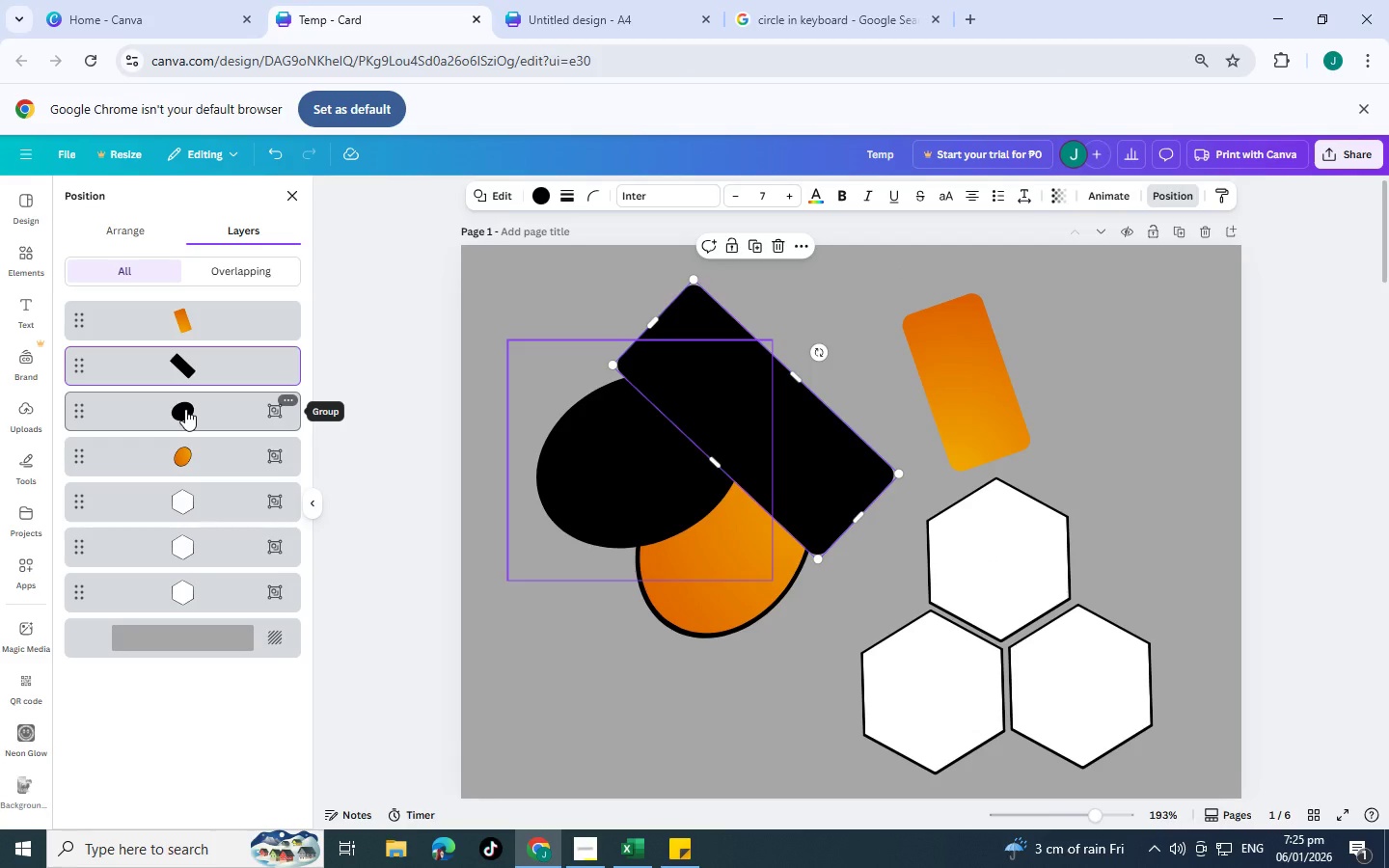 
left_click([185, 409])
 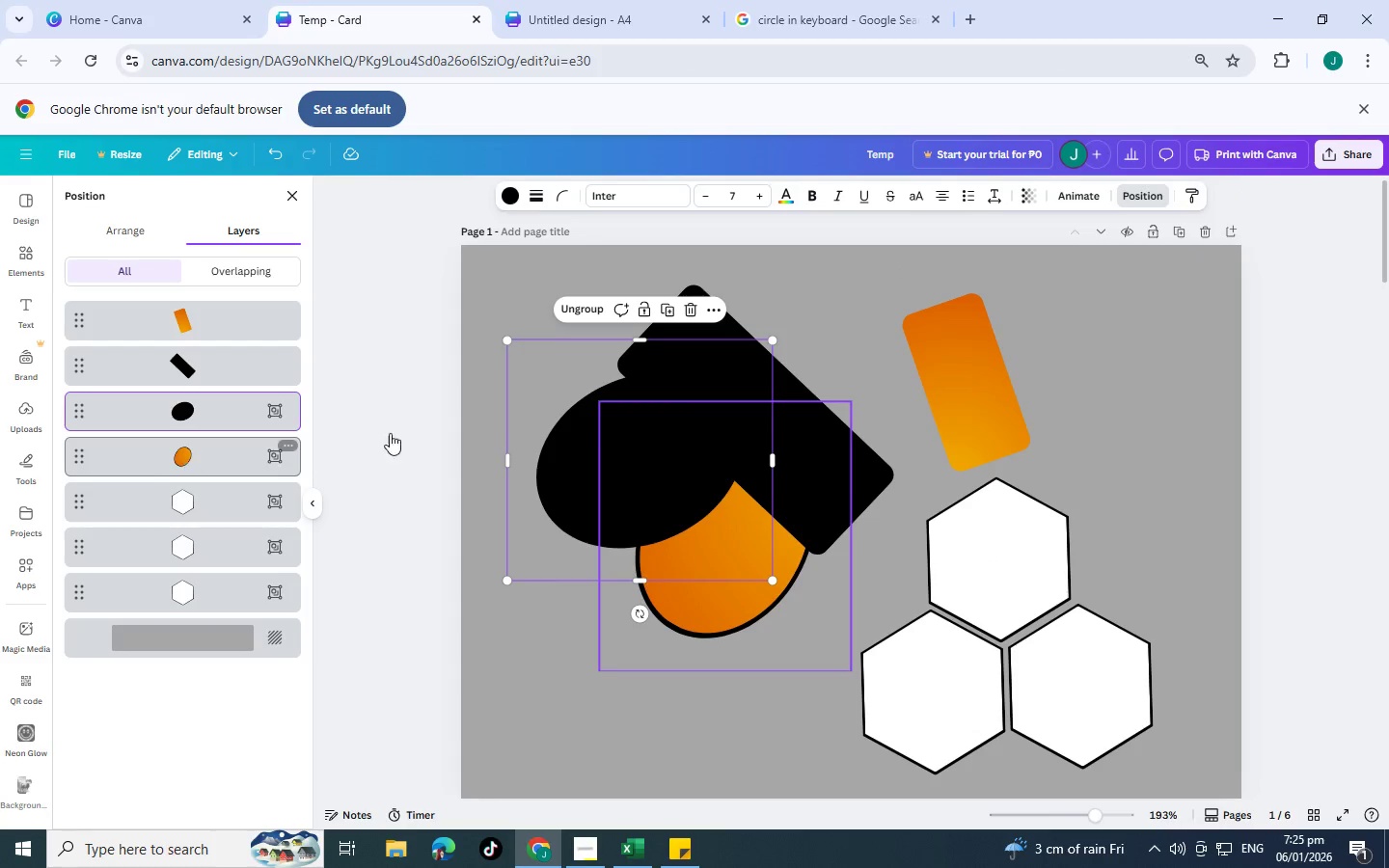 
key(Control+C)
 